 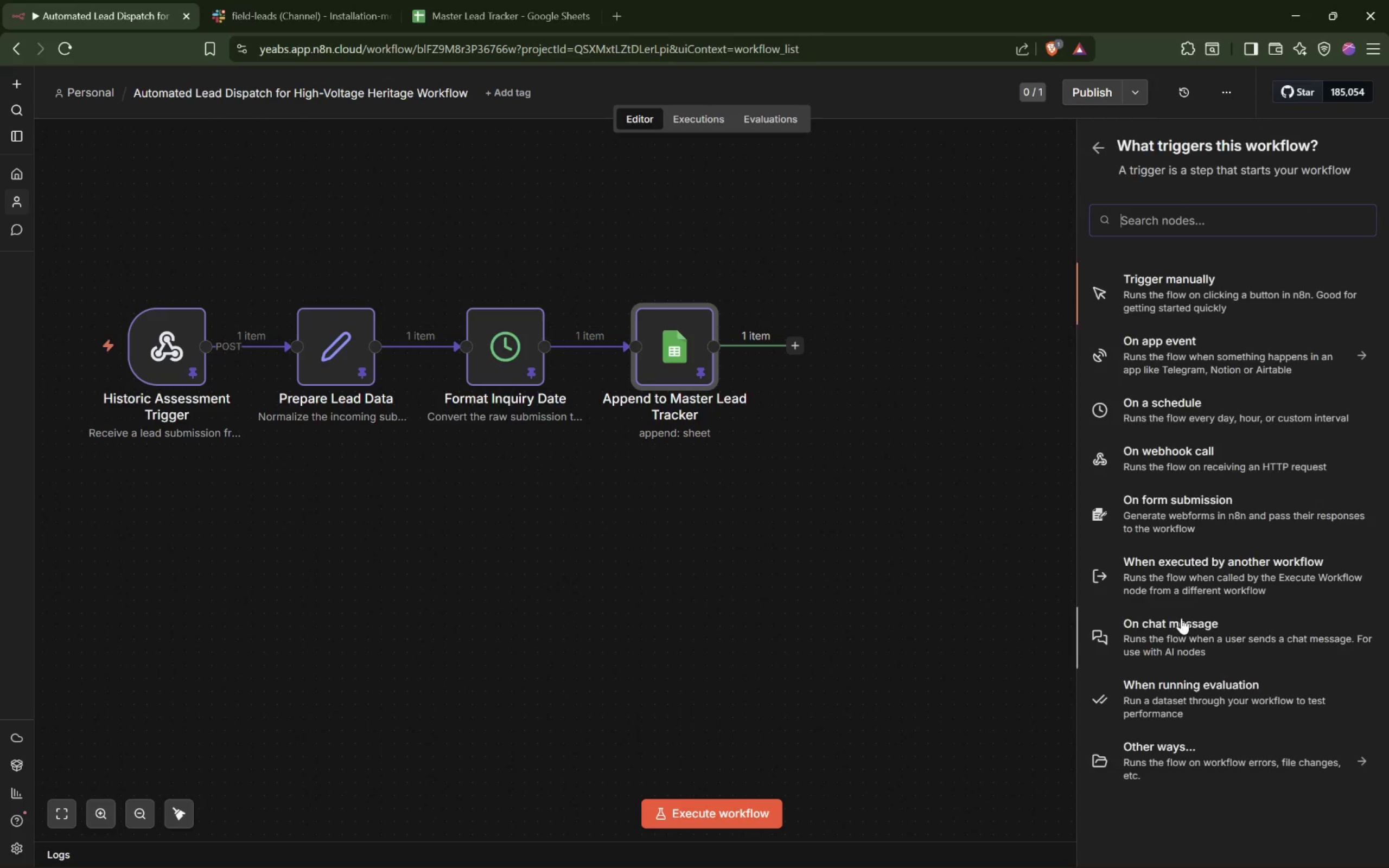 
type(form)
 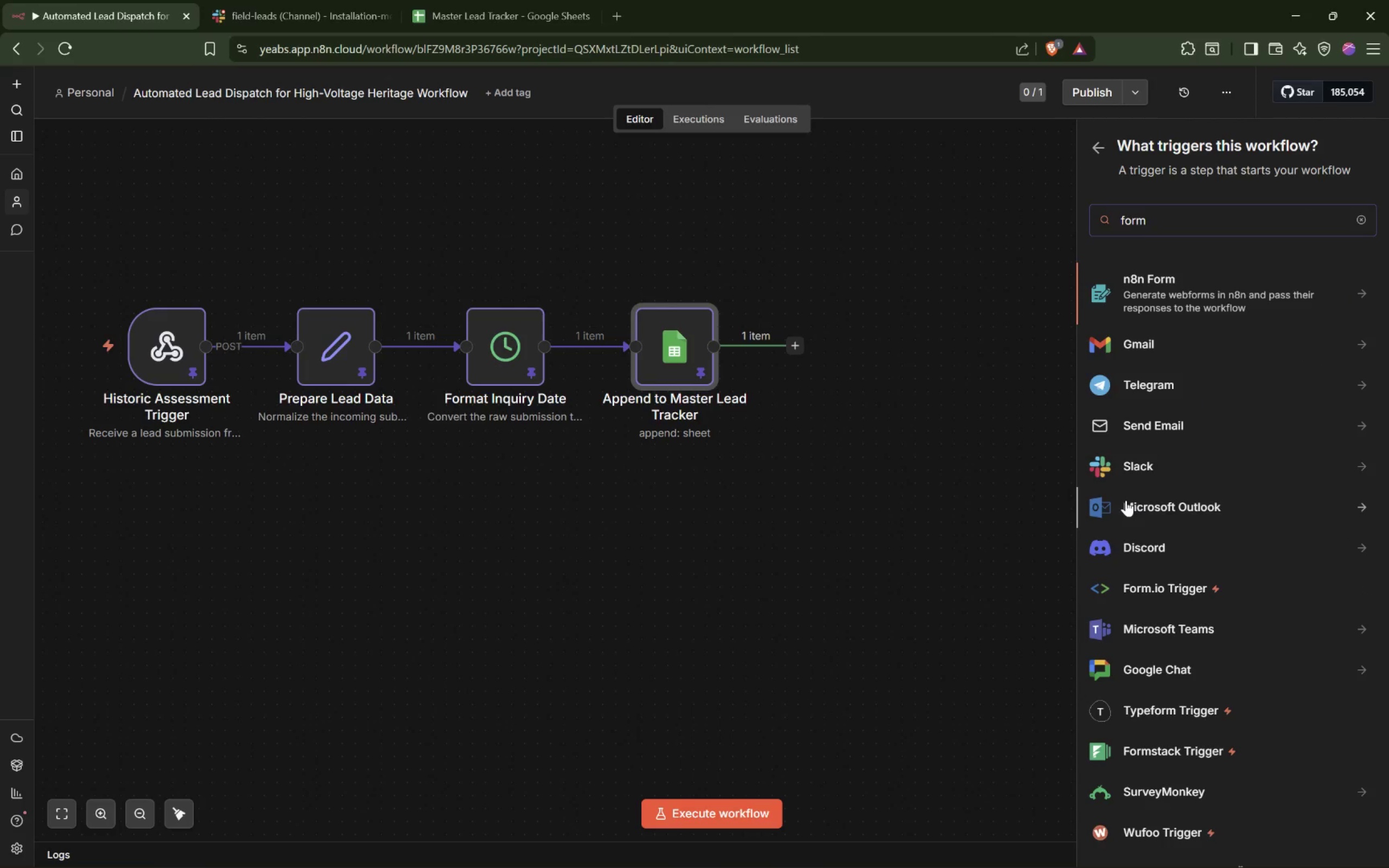 
key(Enter)
 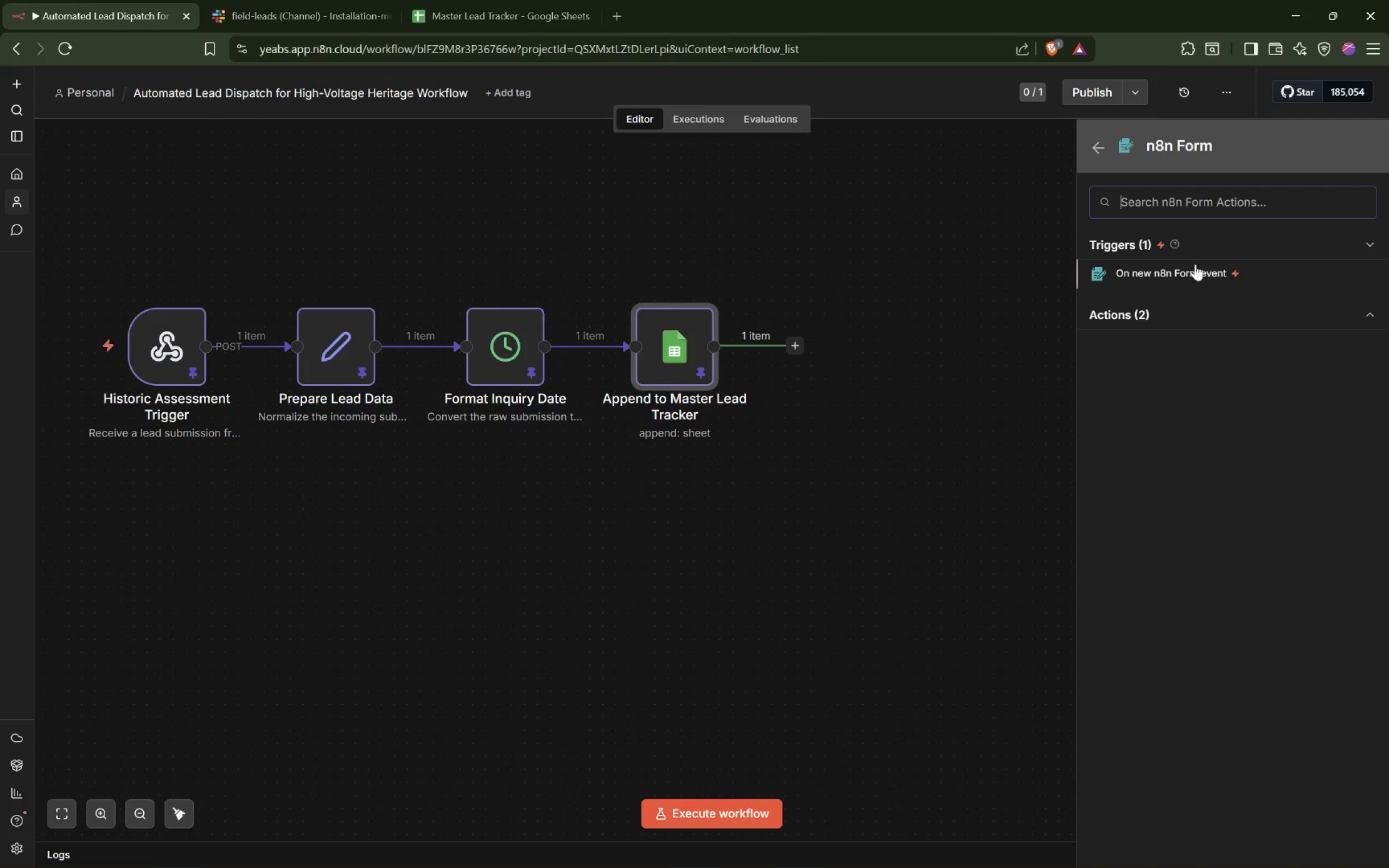 
left_click([1209, 267])
 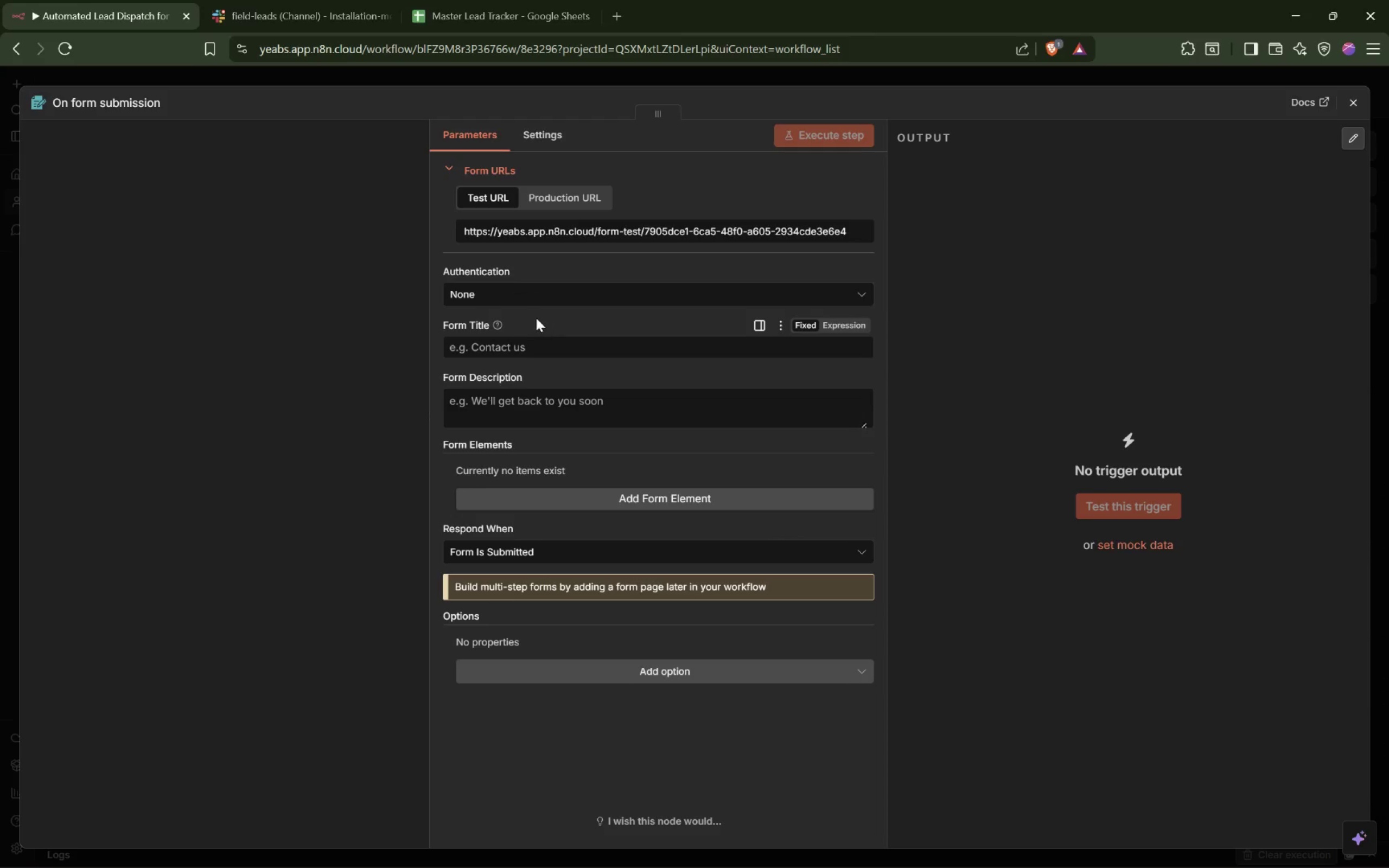 
mouse_move([525, 328])
 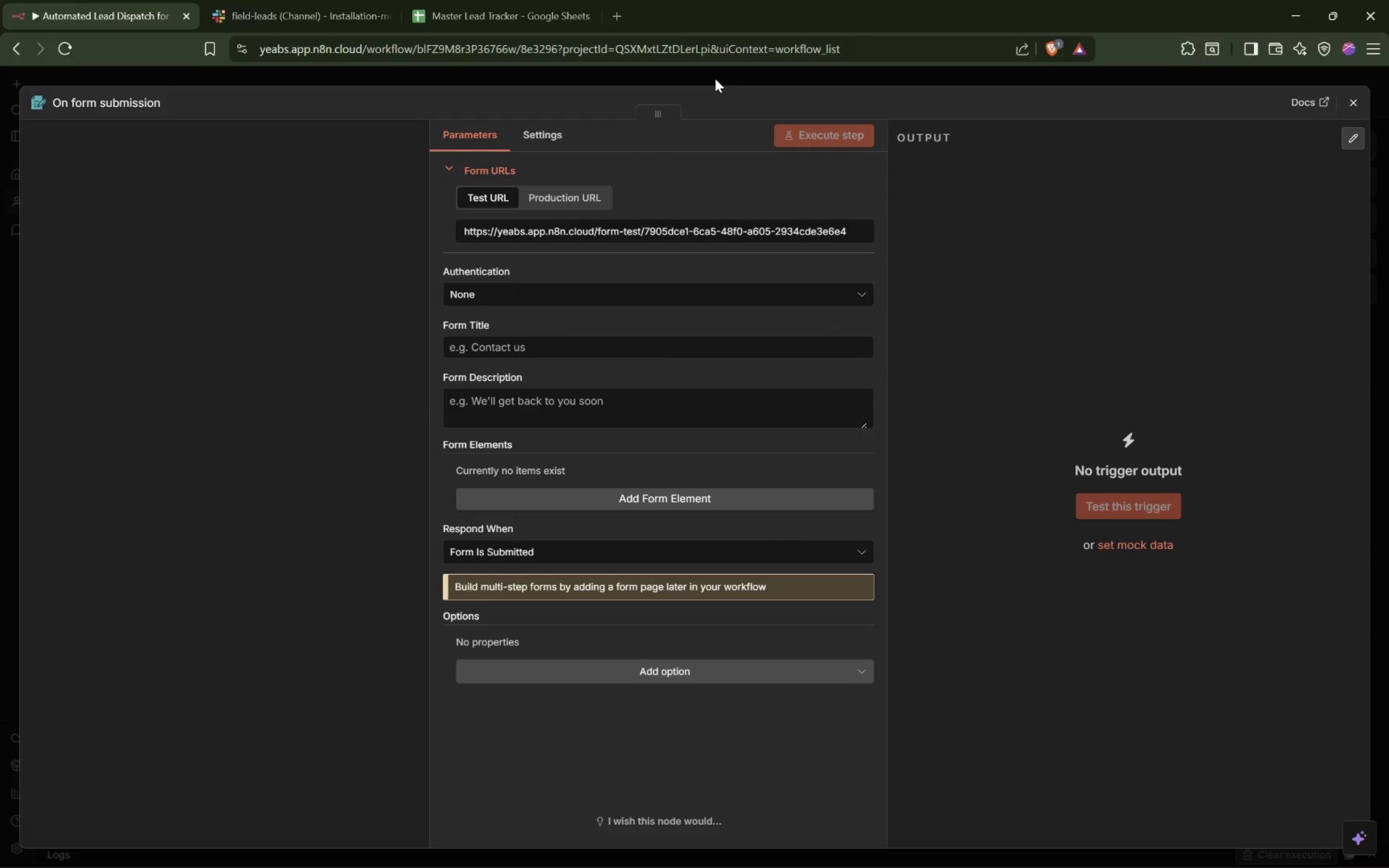 
left_click([715, 78])
 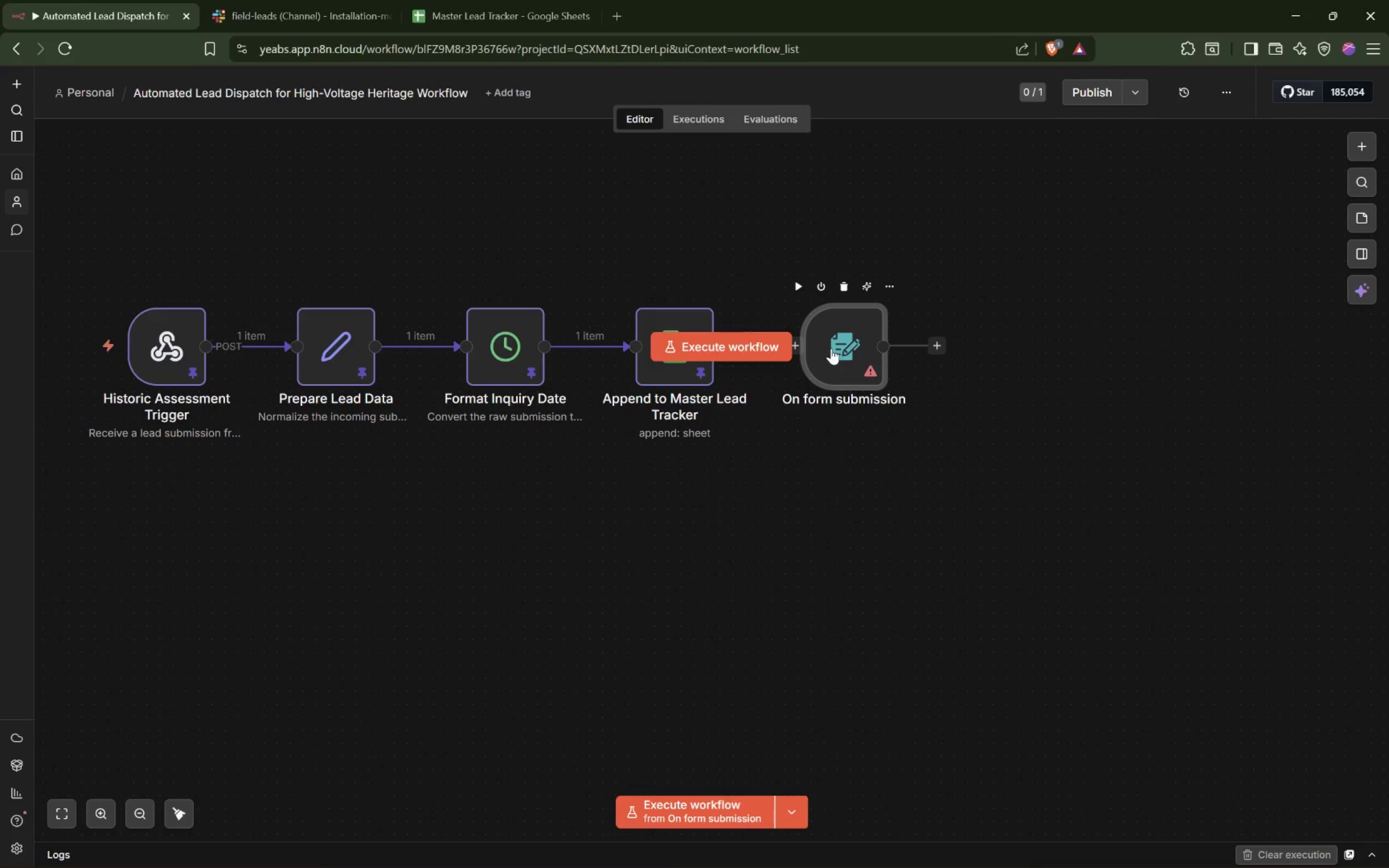 
left_click_drag(start_coordinate=[843, 350], to_coordinate=[155, 565])
 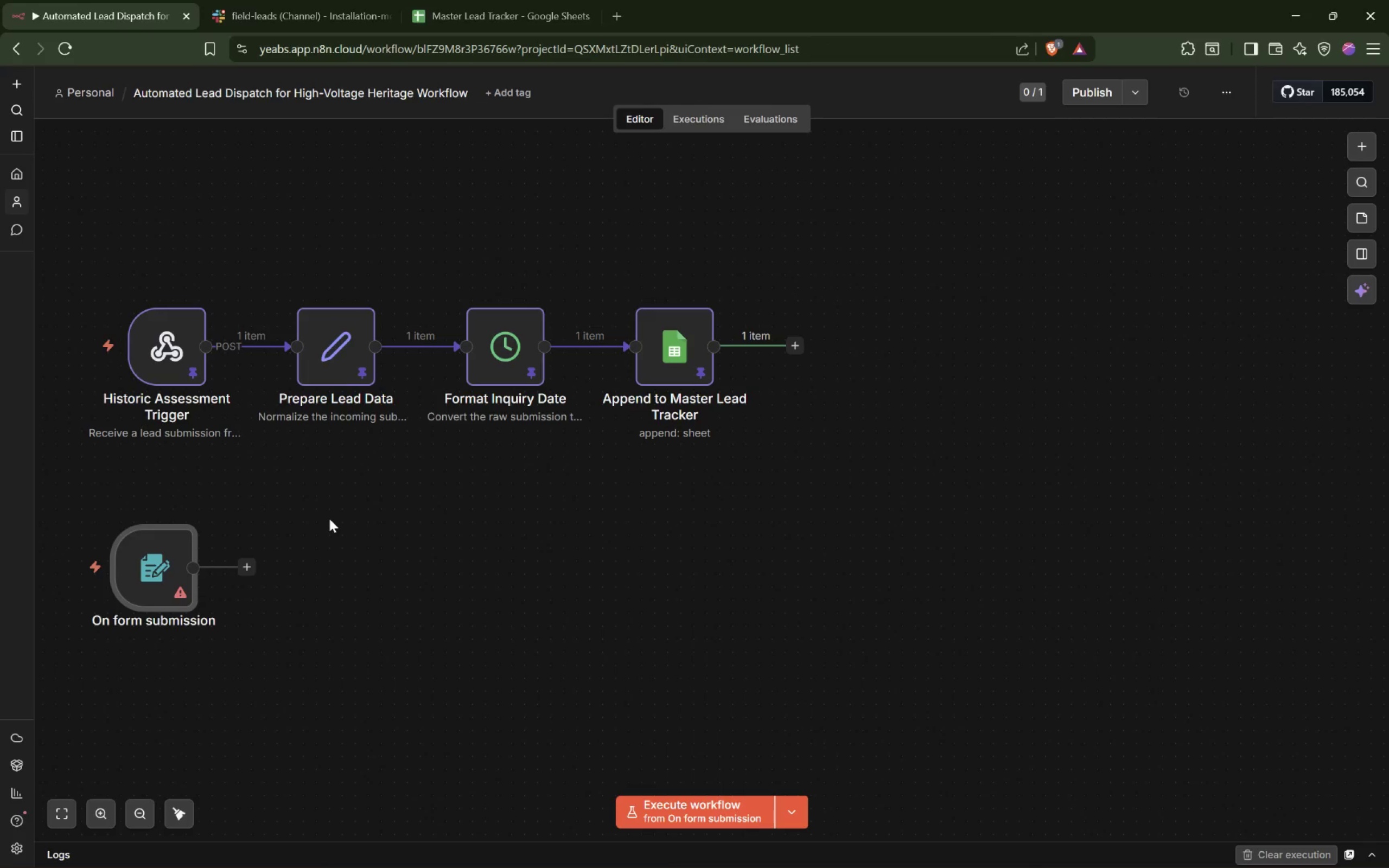 
hold_key(key=ShiftLeft, duration=0.72)
scroll: coordinate [329, 519], scroll_direction: up, amount: 4.0
 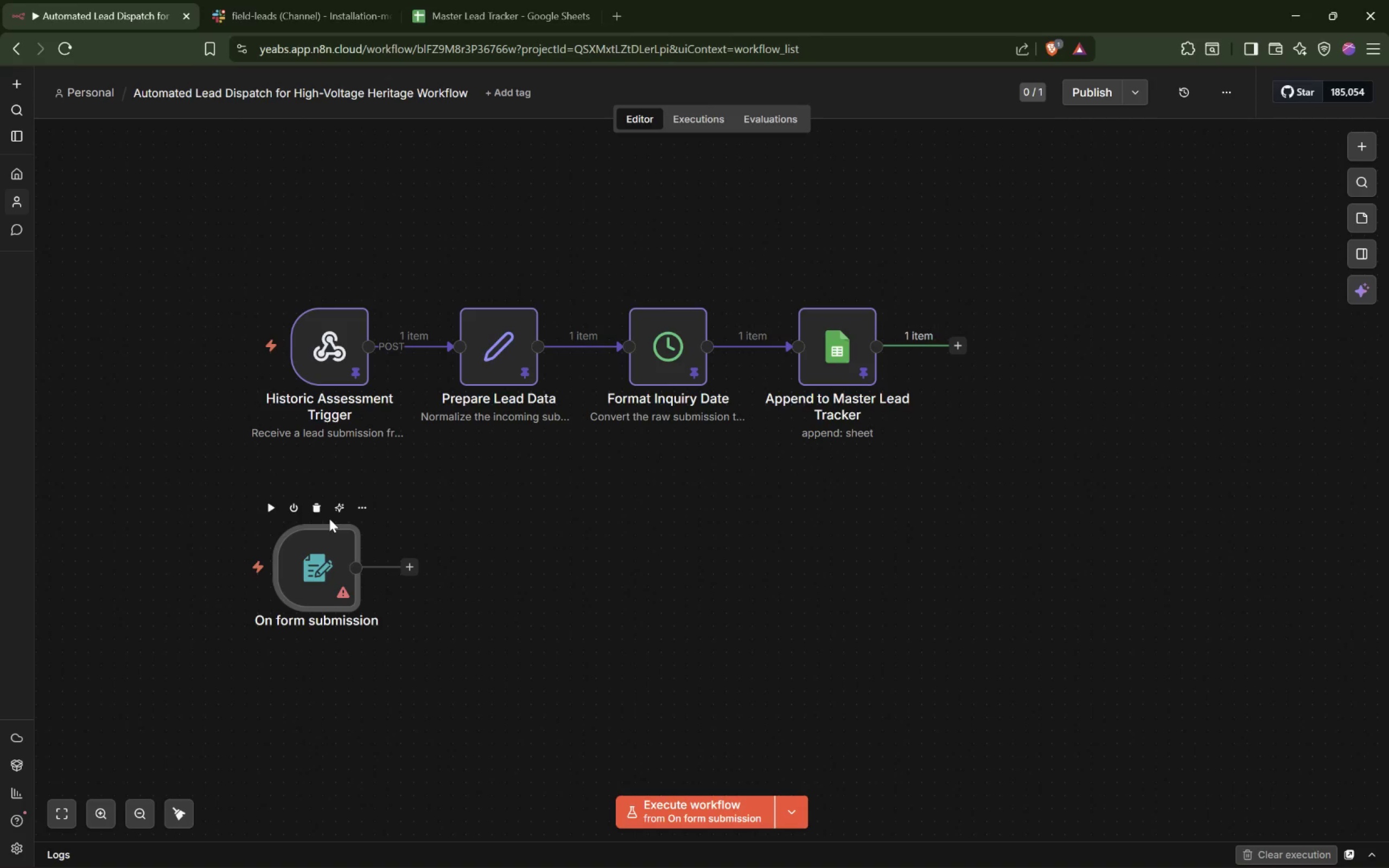 
wait(48.41)
 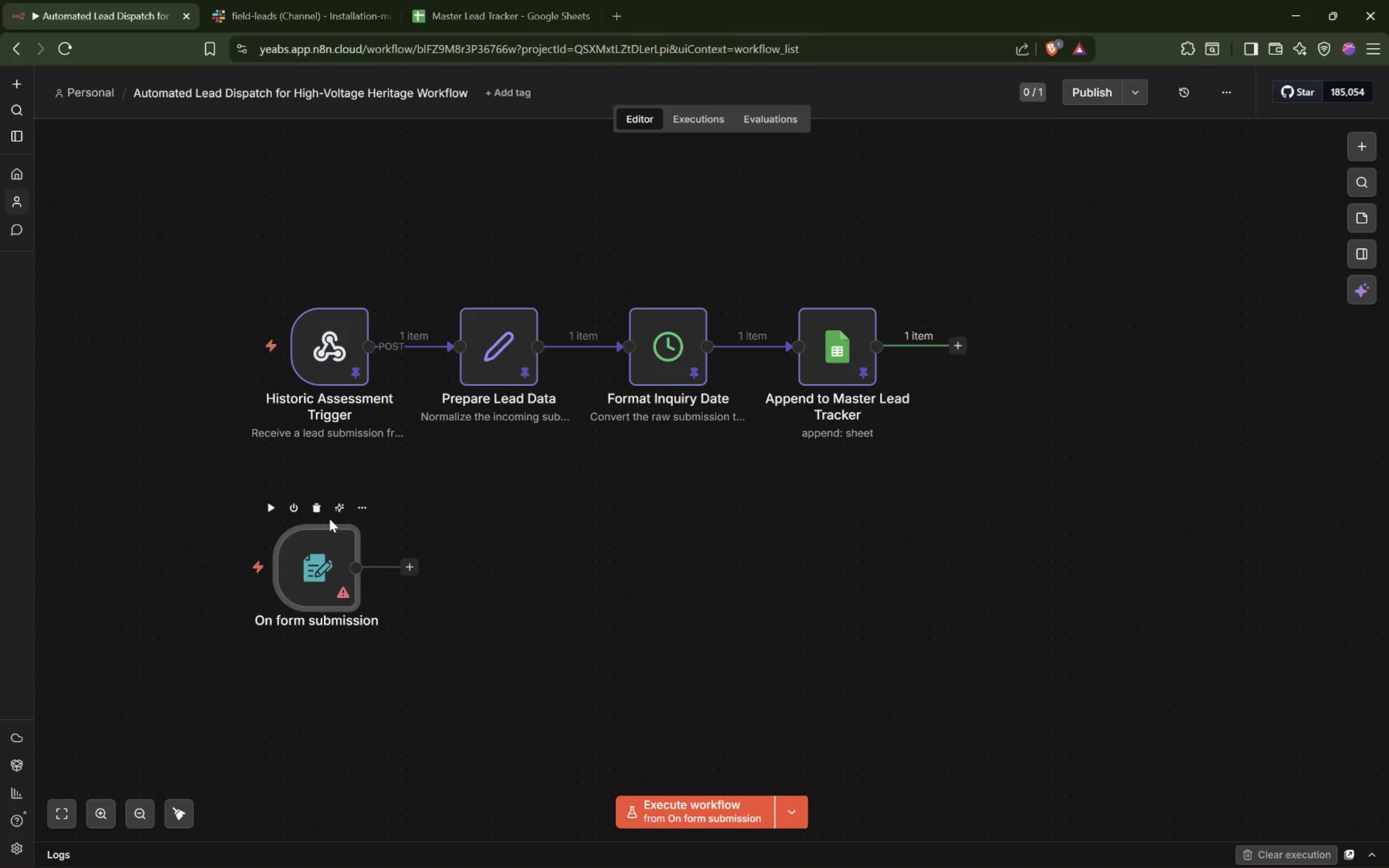 
left_click_drag(start_coordinate=[407, 567], to_coordinate=[455, 363])
 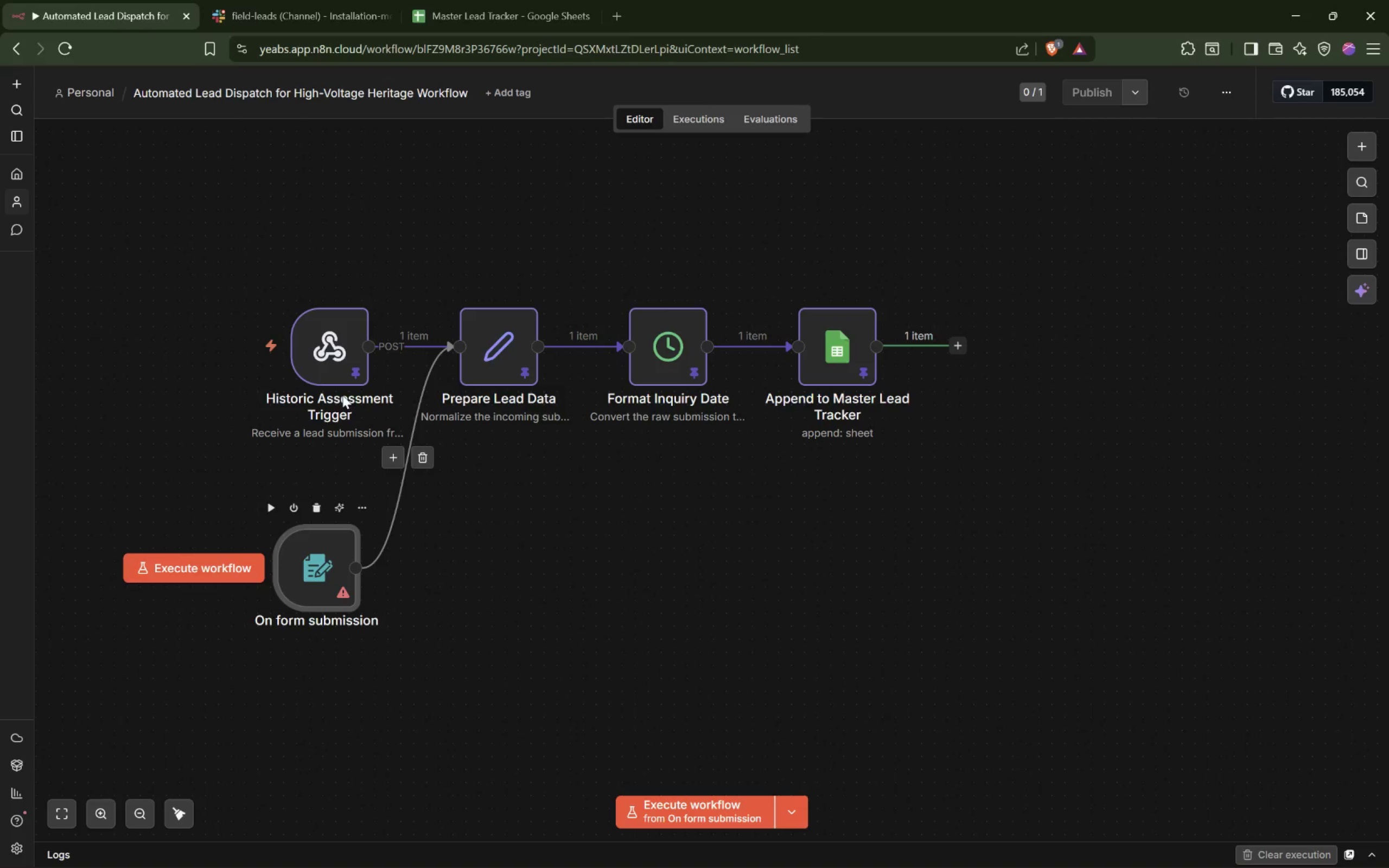 
left_click_drag(start_coordinate=[337, 327], to_coordinate=[279, 222])
 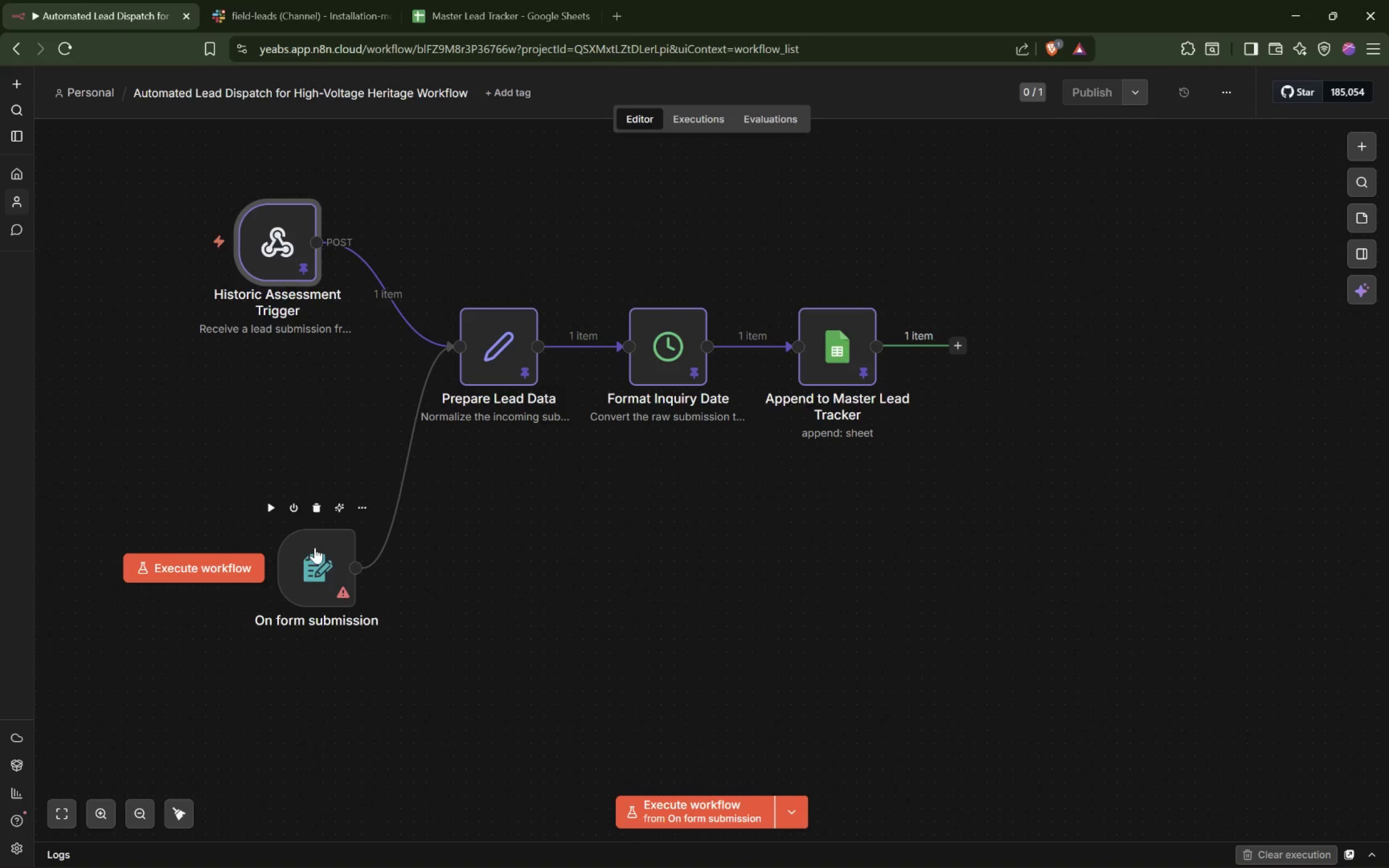 
left_click_drag(start_coordinate=[316, 555], to_coordinate=[279, 445])
 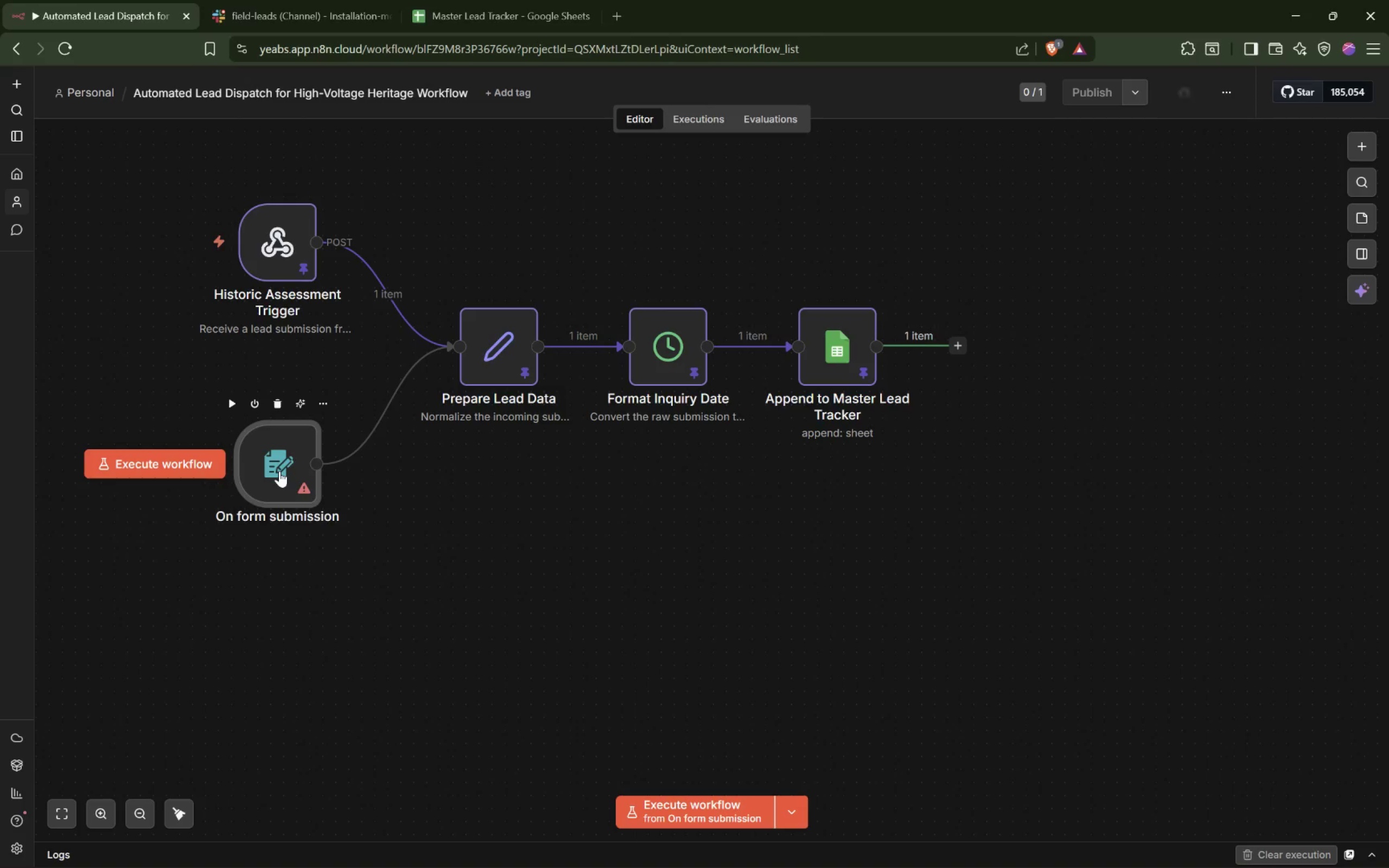 
double_click([279, 471])
 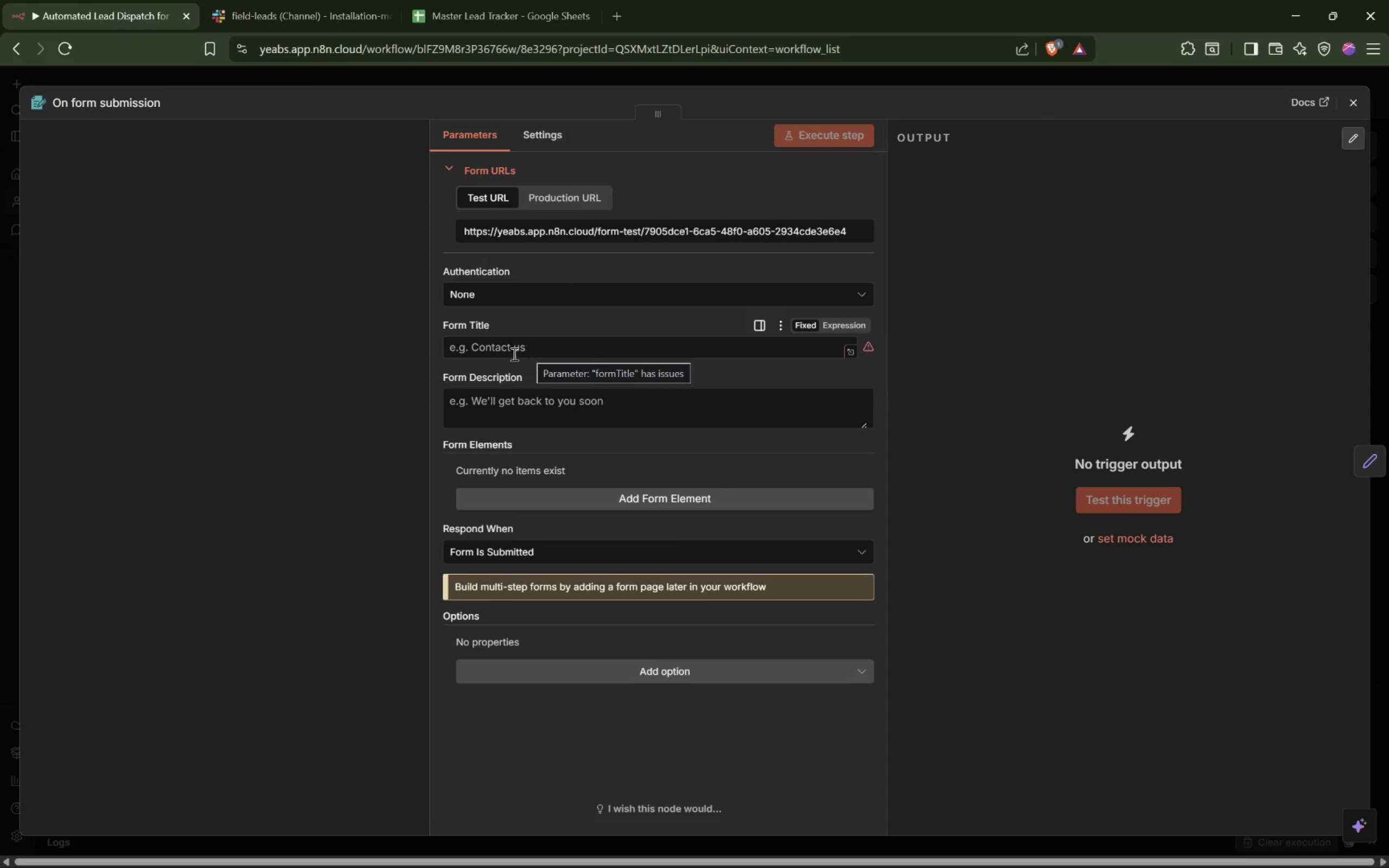 
left_click([538, 78])
 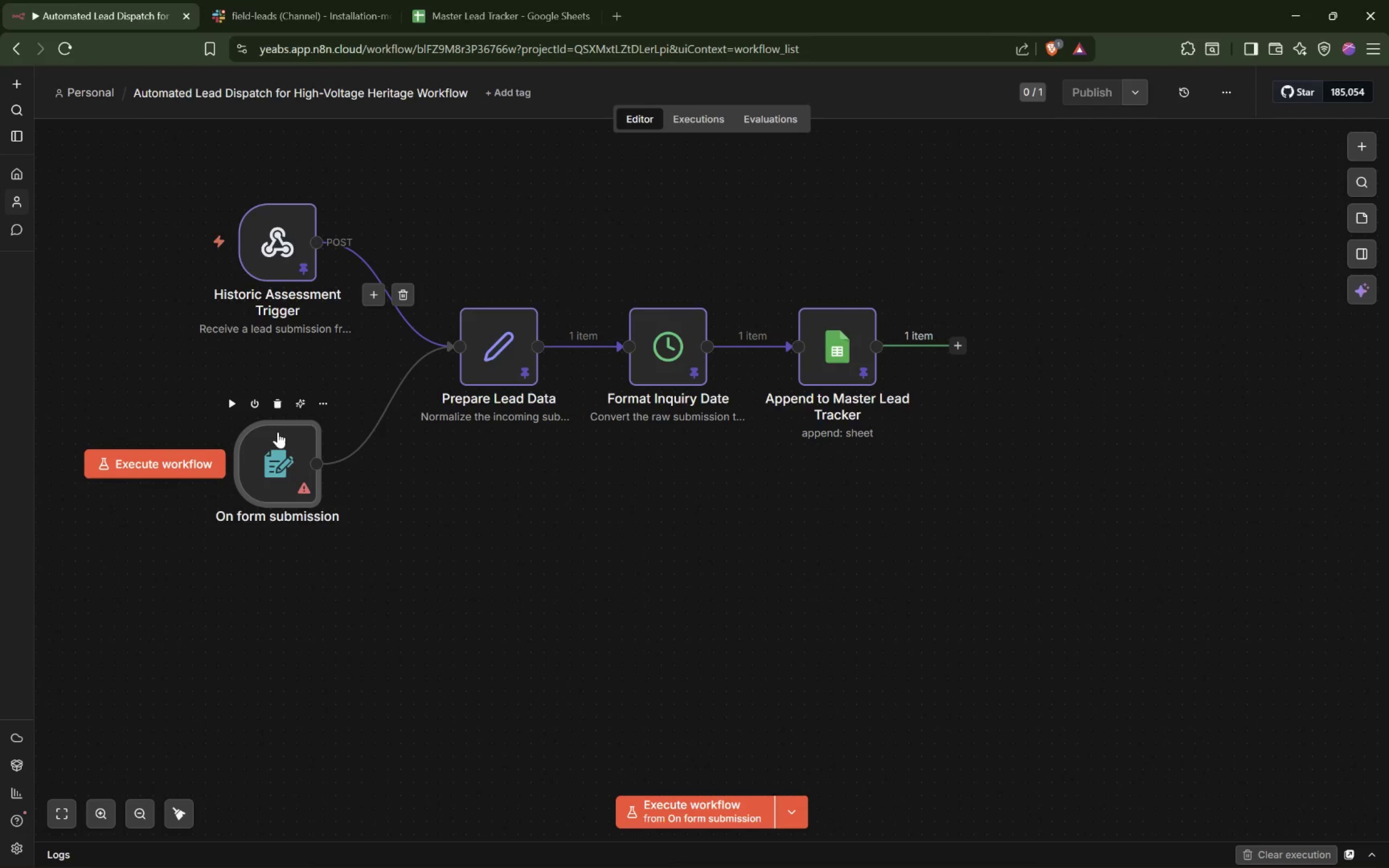 
left_click([286, 435])
 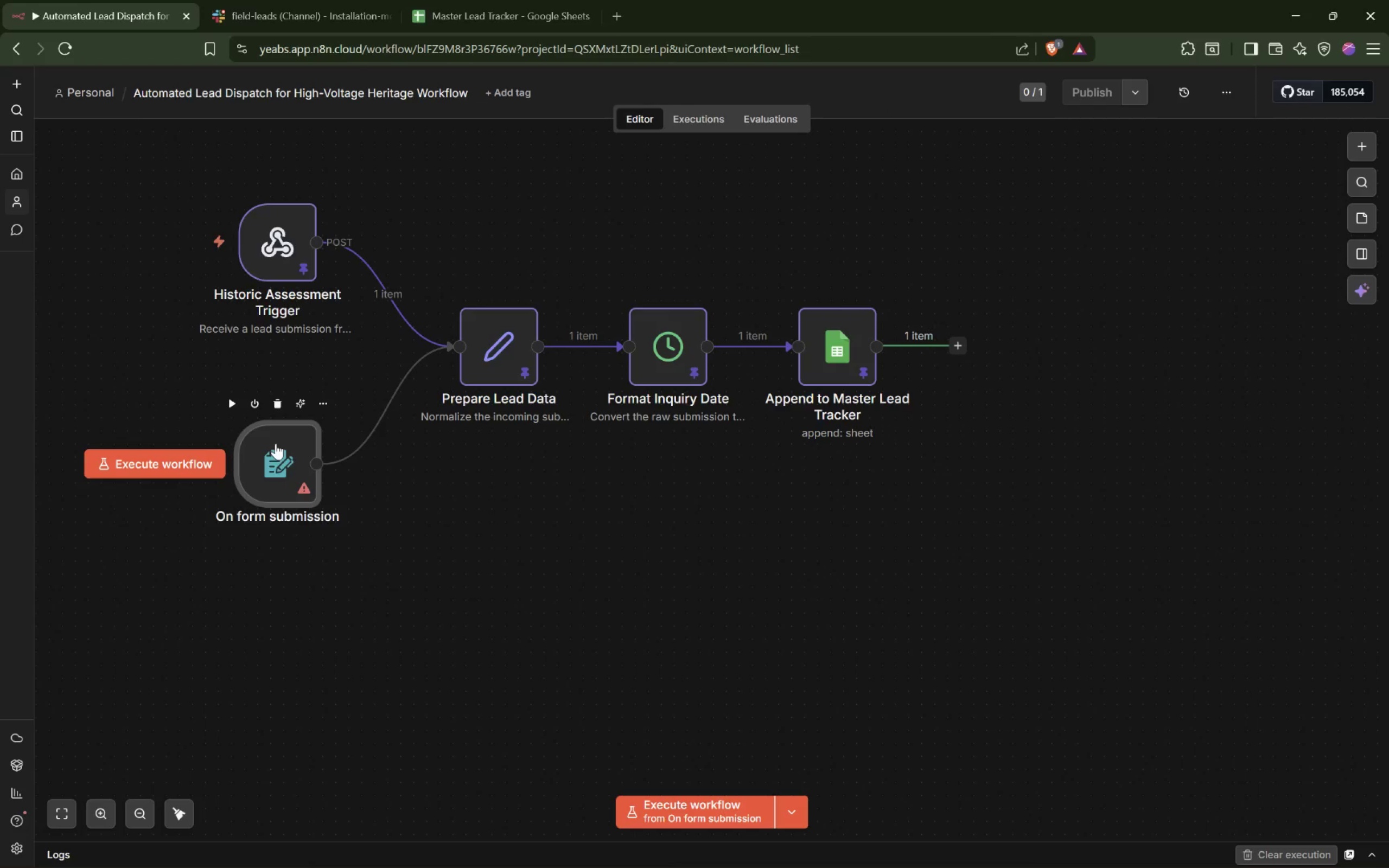 
double_click([276, 448])
 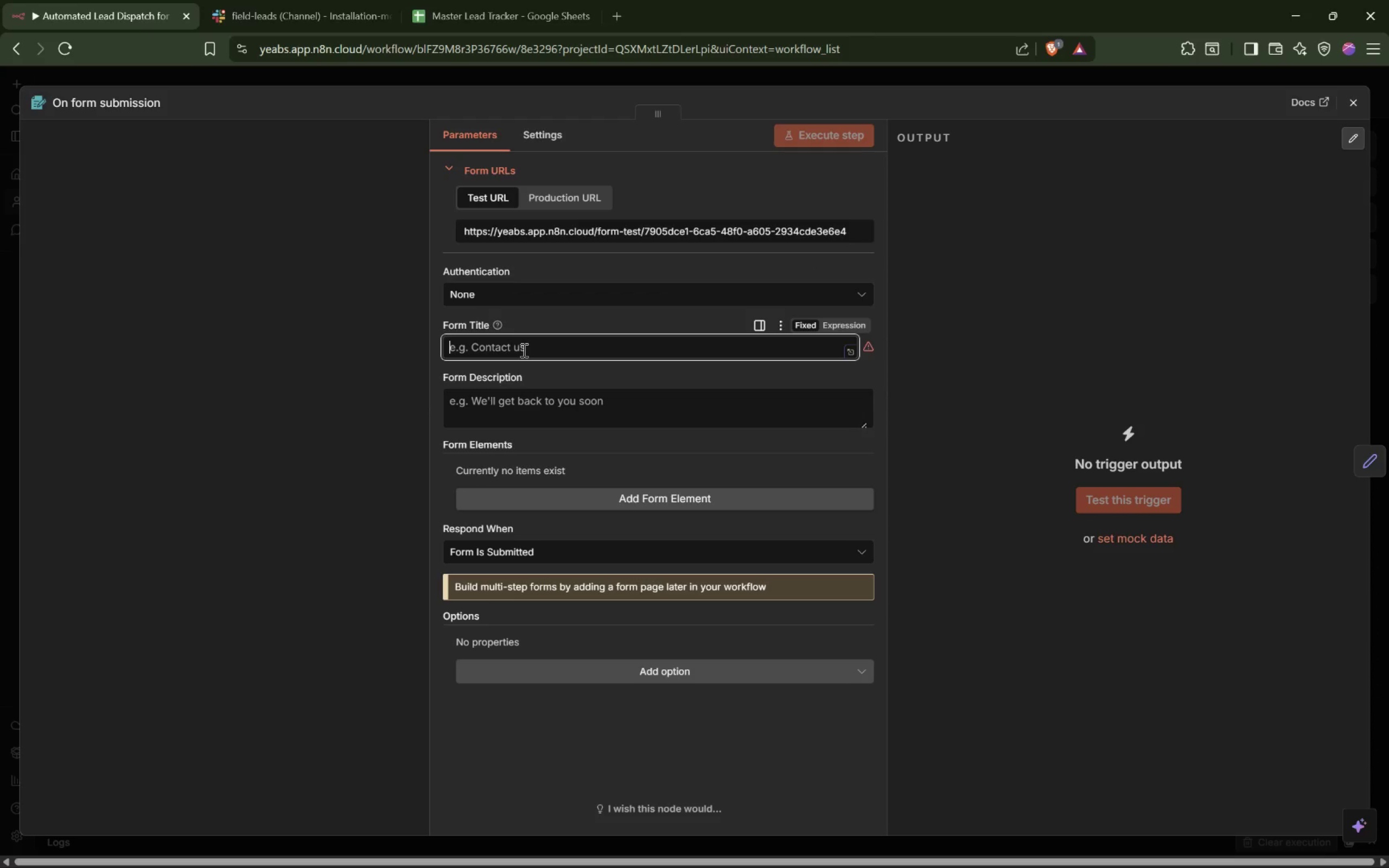 
type(Historic Assessment Forms)
 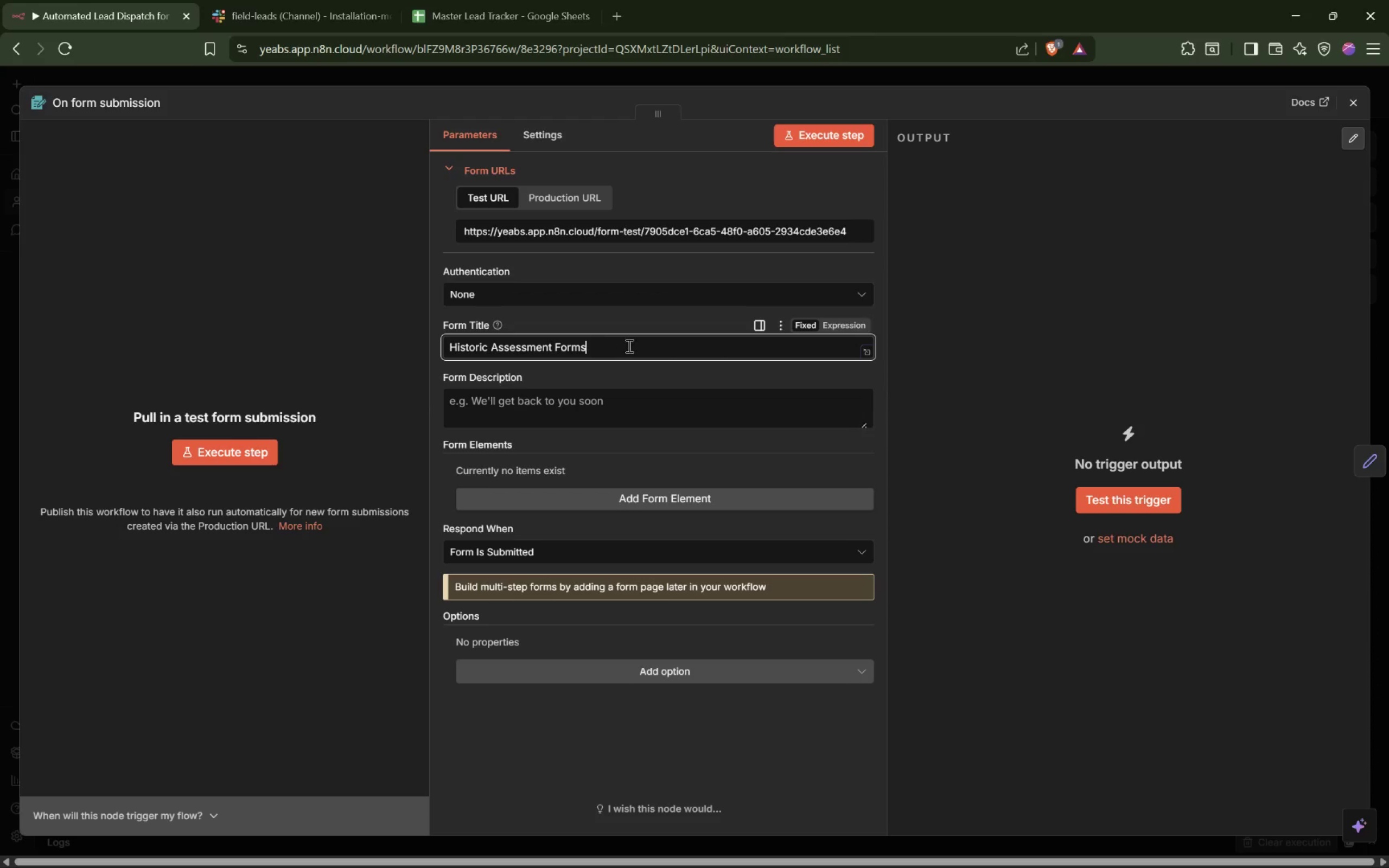 
key(Backspace)
 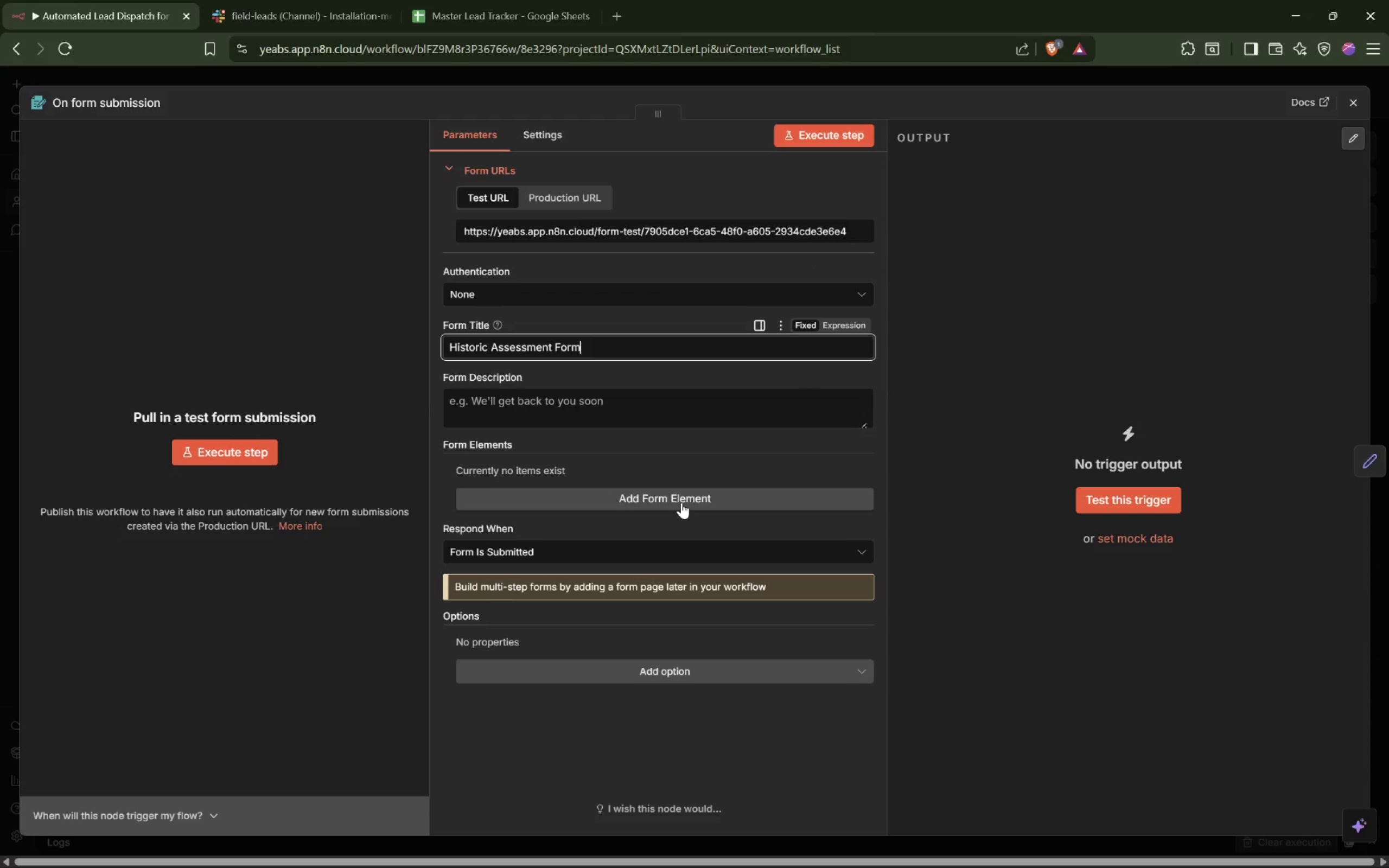 
left_click([658, 499])
 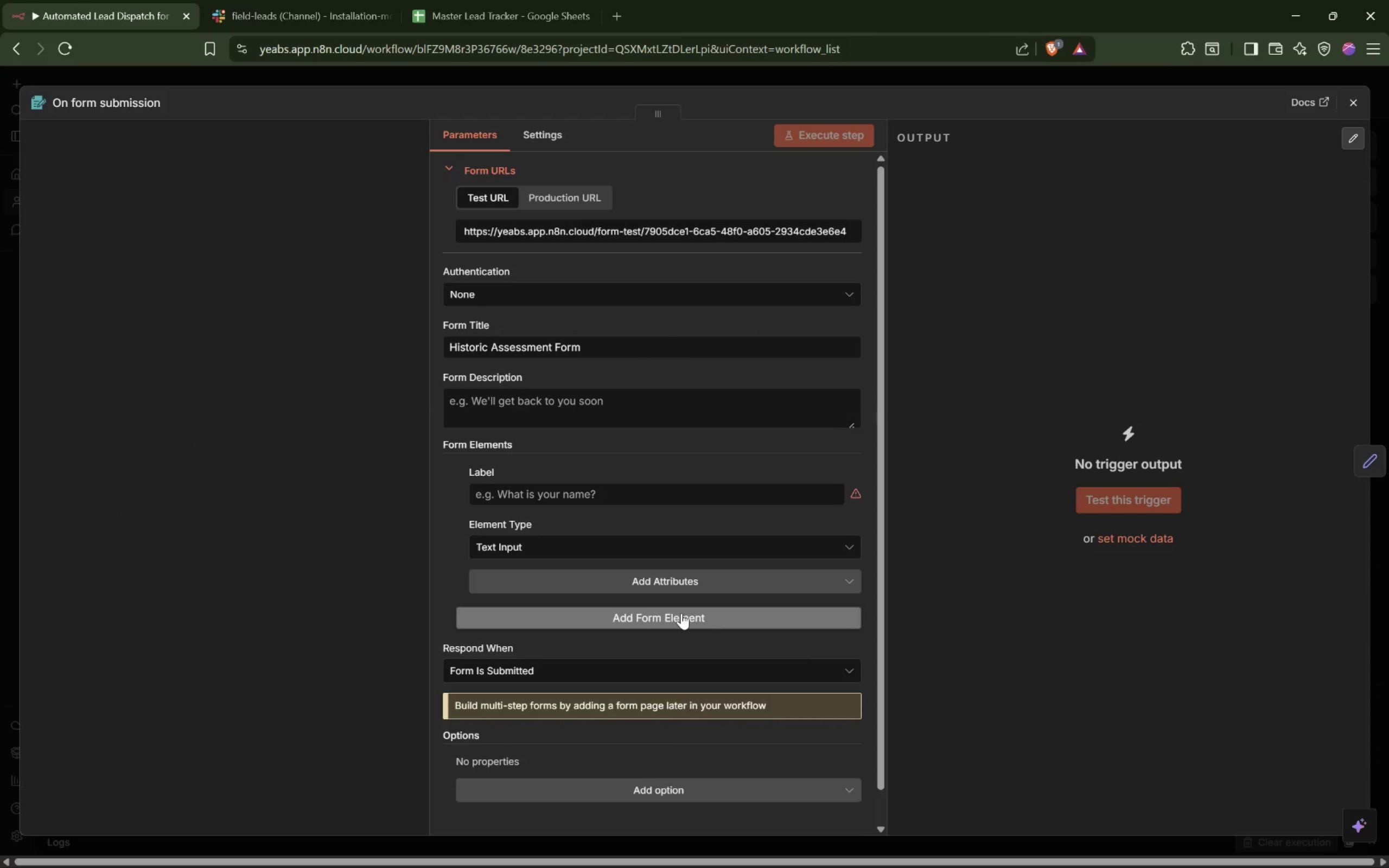 
left_click([704, 579])
 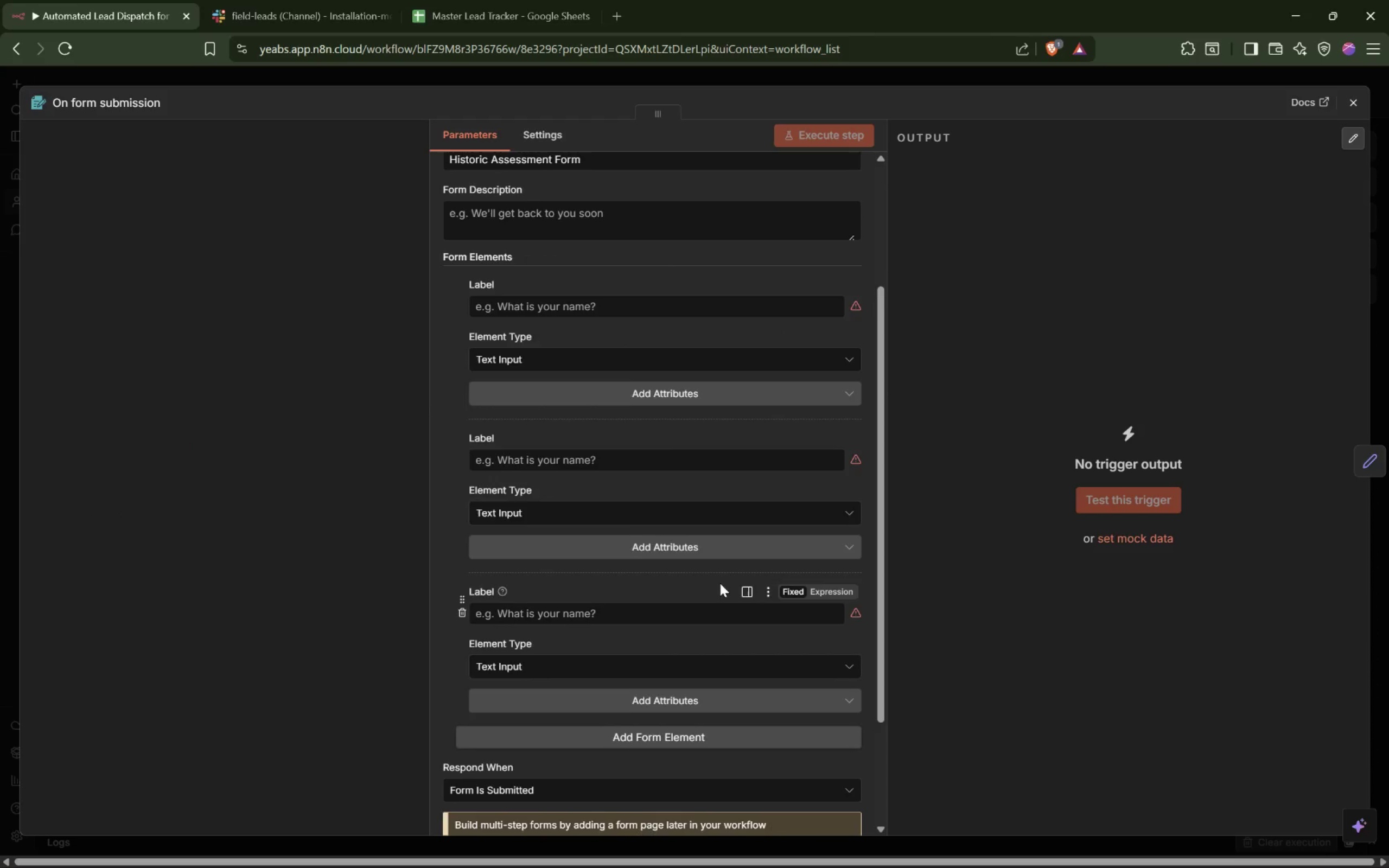 
scroll: coordinate [707, 583], scroll_direction: down, amount: 3.0
 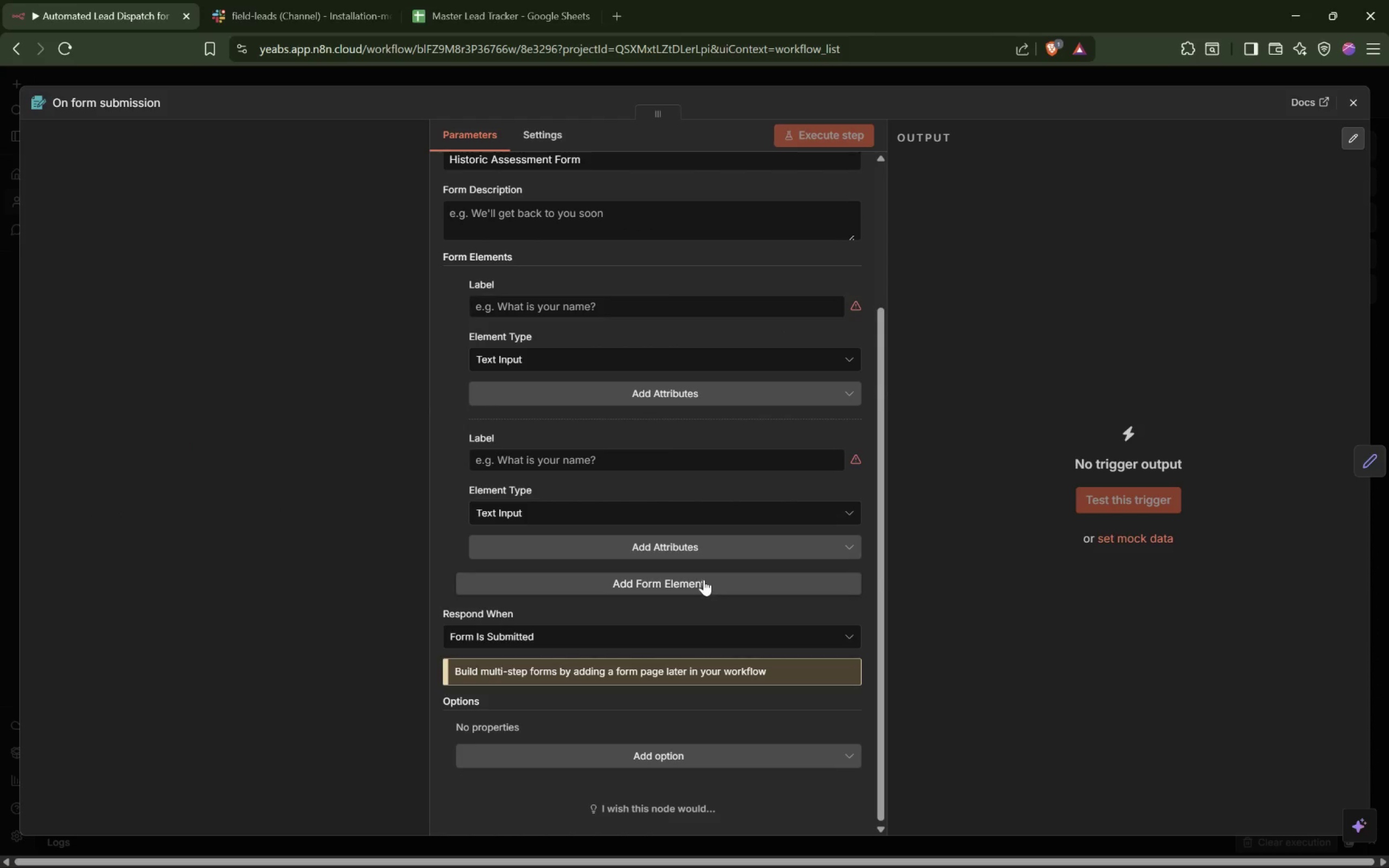 
left_click([671, 585])
 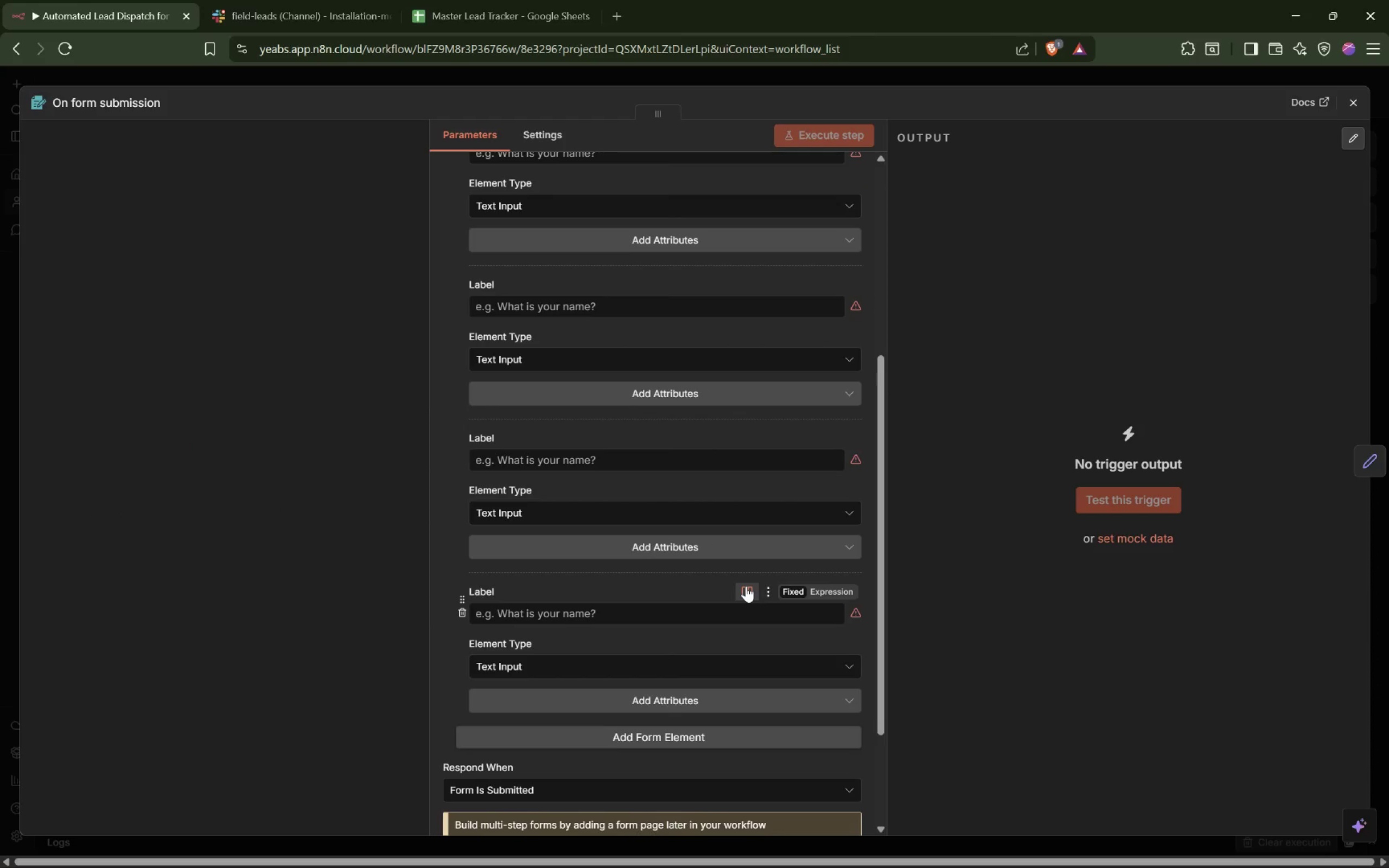 
scroll: coordinate [746, 586], scroll_direction: down, amount: 5.0
 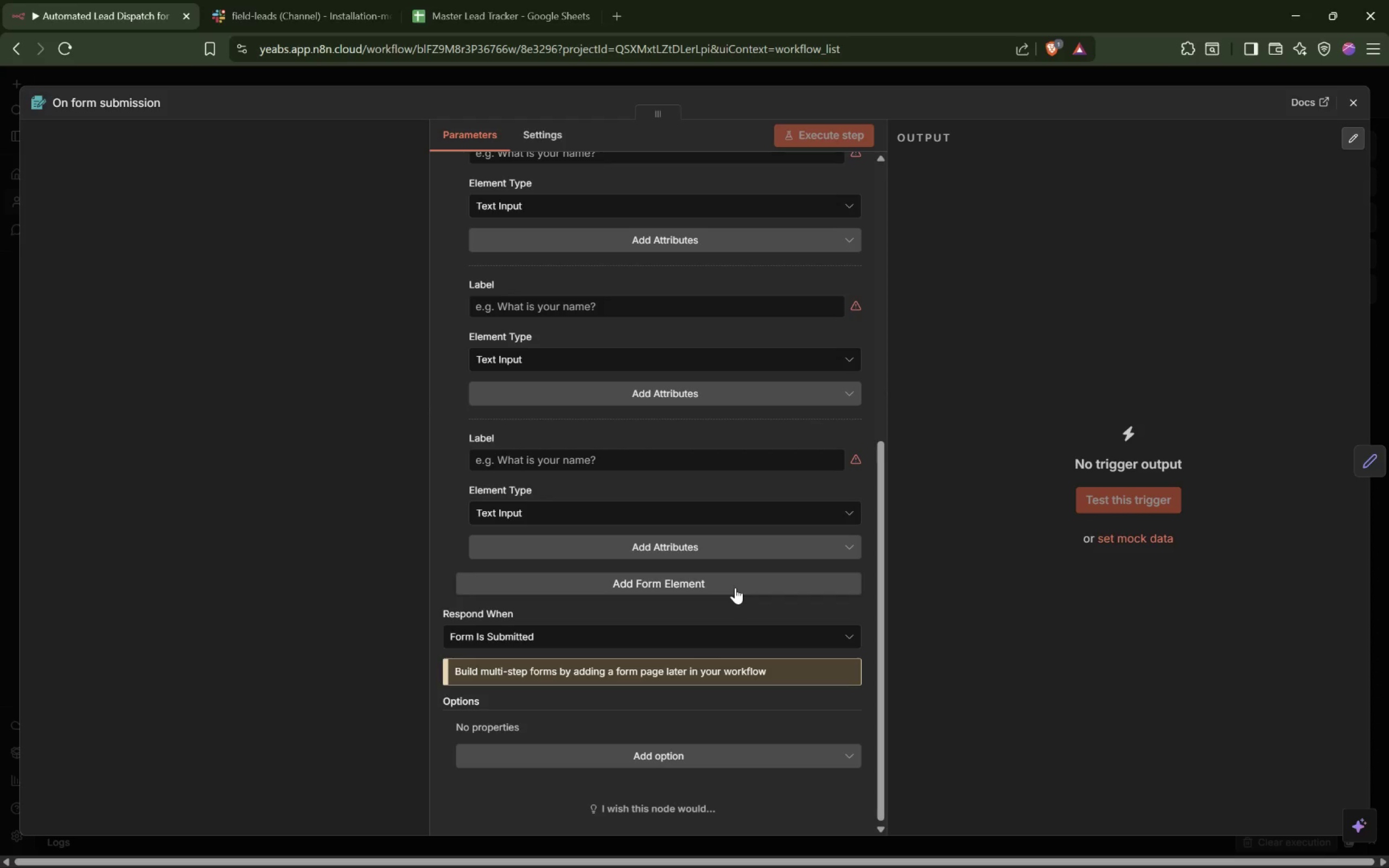 
wait(23.64)
 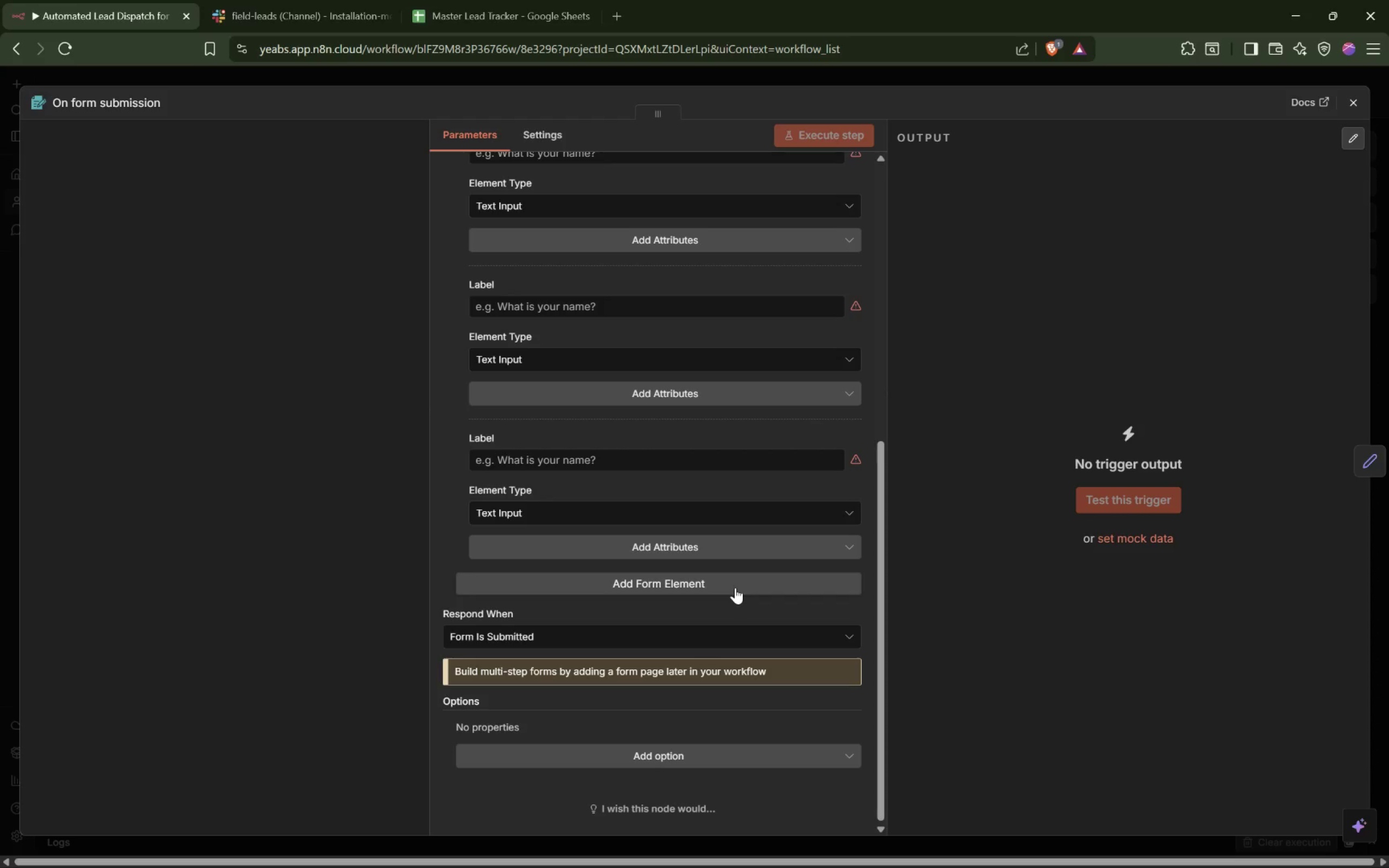 
scroll: coordinate [595, 372], scroll_direction: up, amount: 8.0
 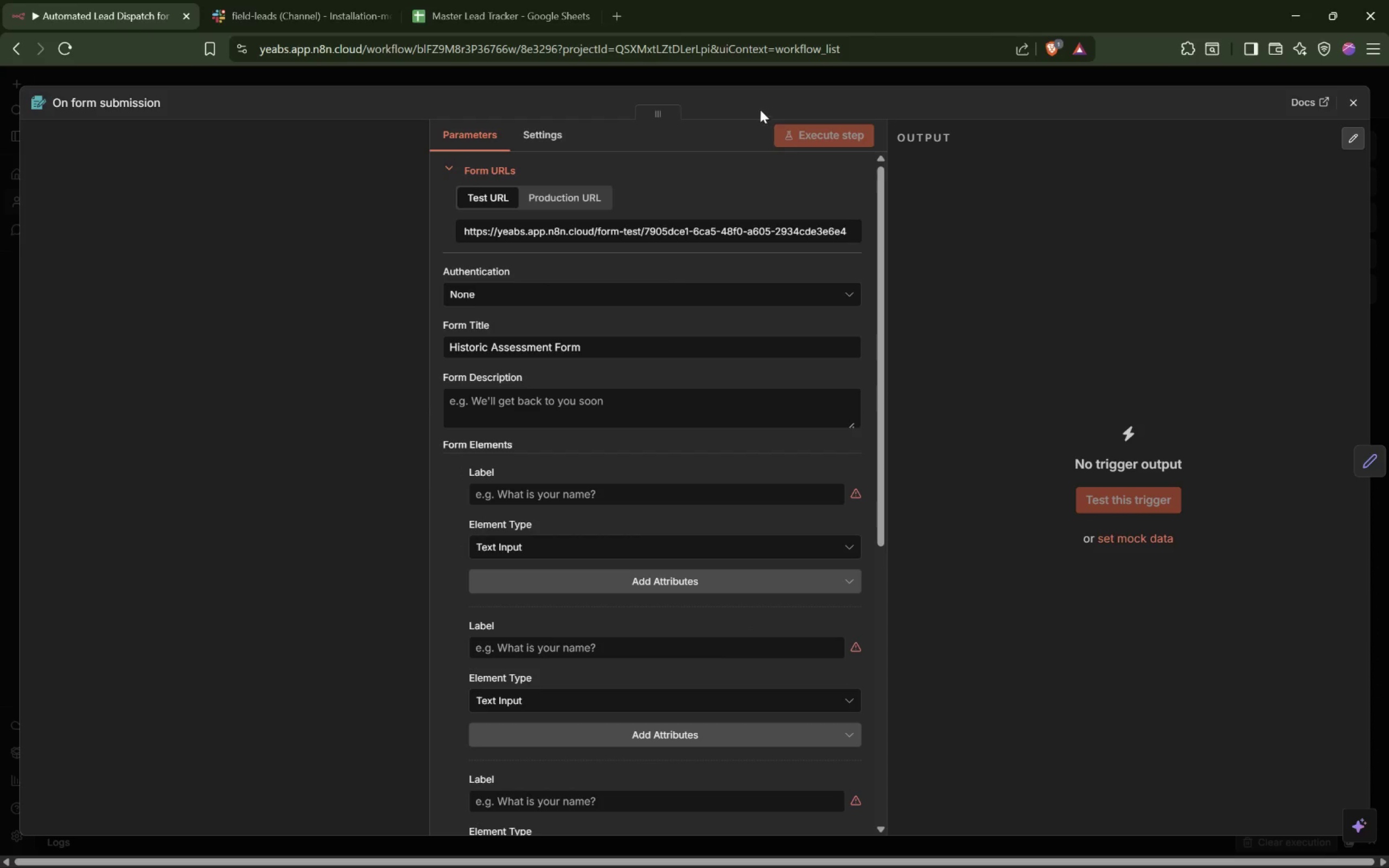 
left_click([805, 77])
 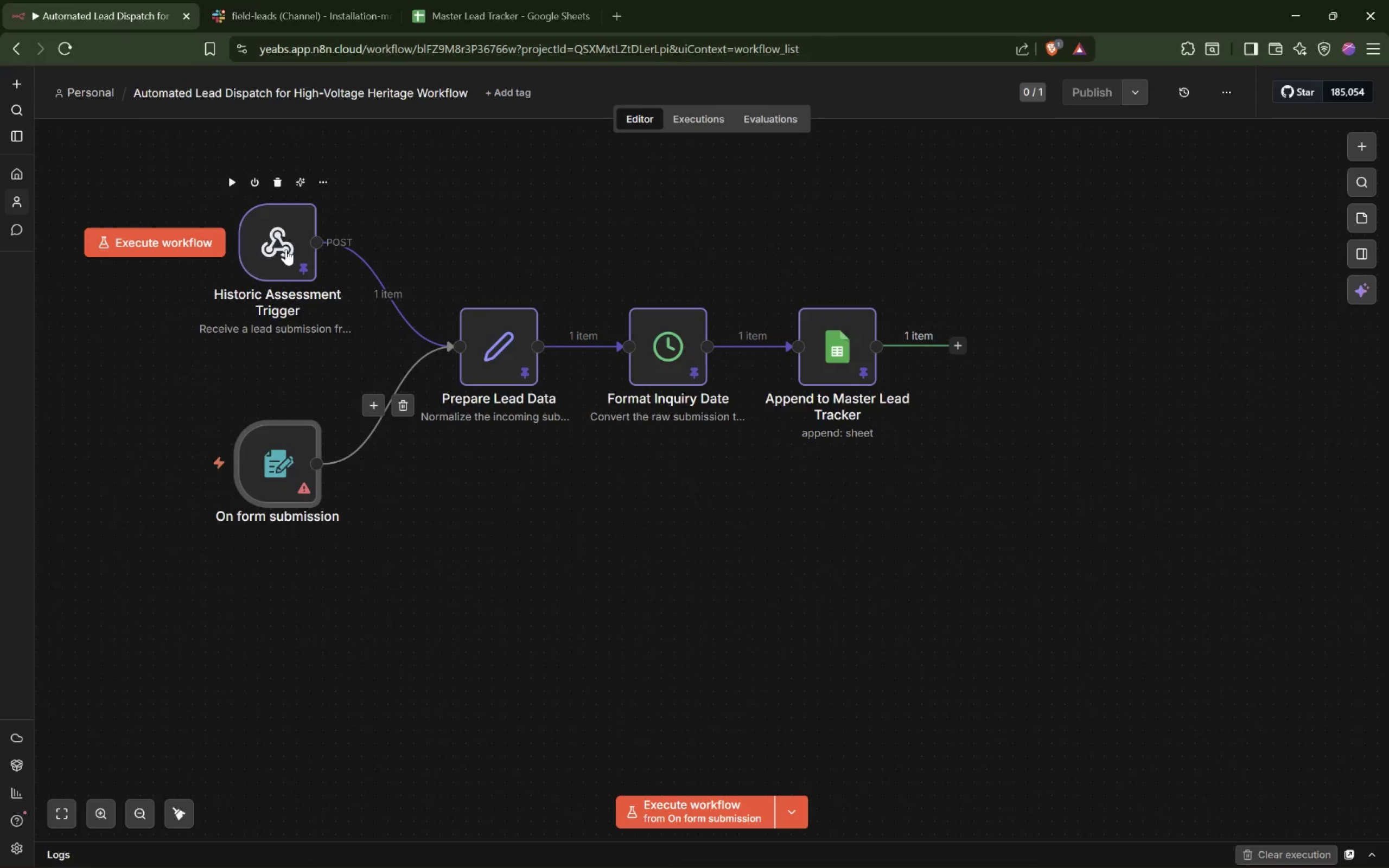 
double_click([284, 247])
 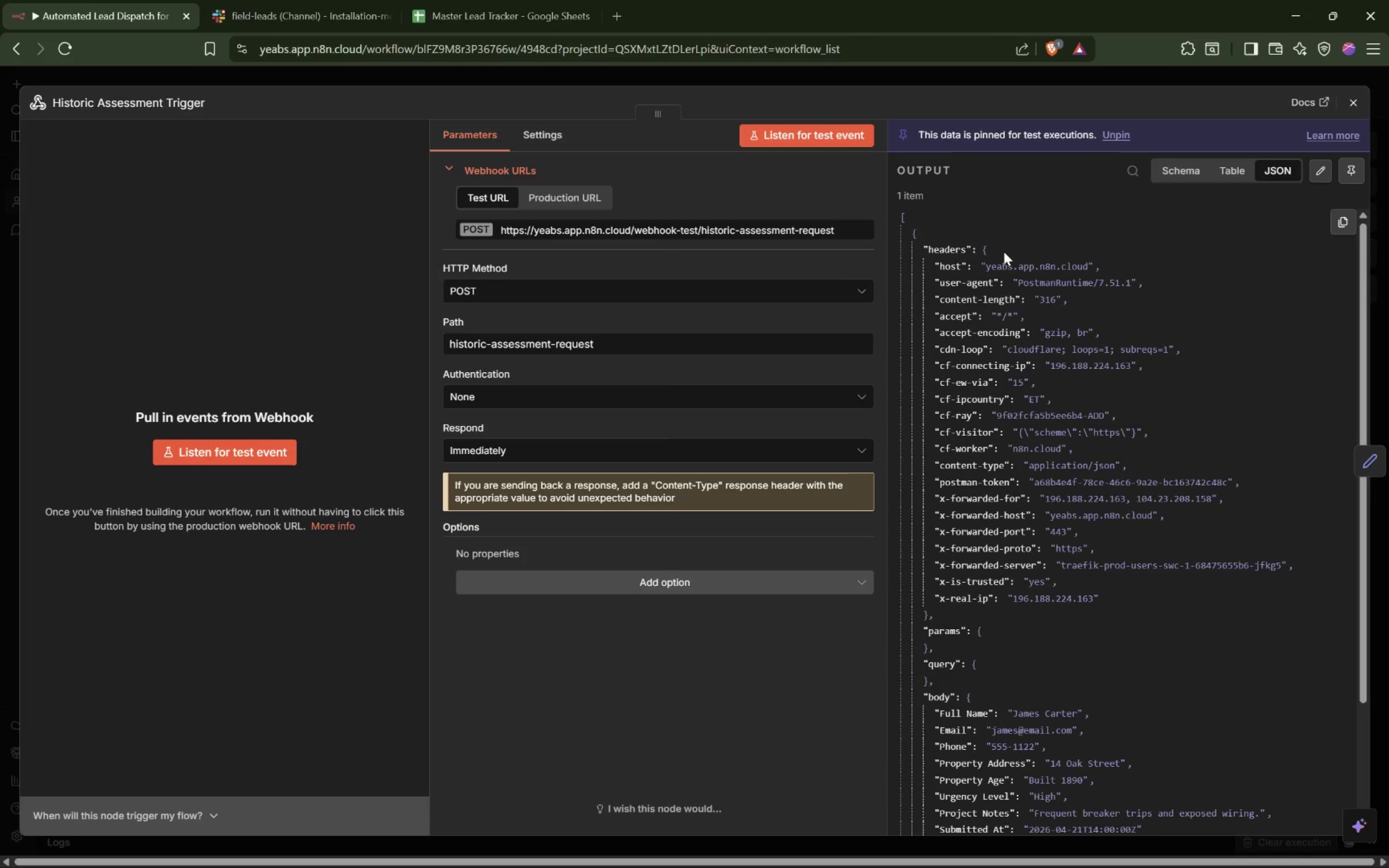 
scroll: coordinate [997, 620], scroll_direction: down, amount: 7.0
 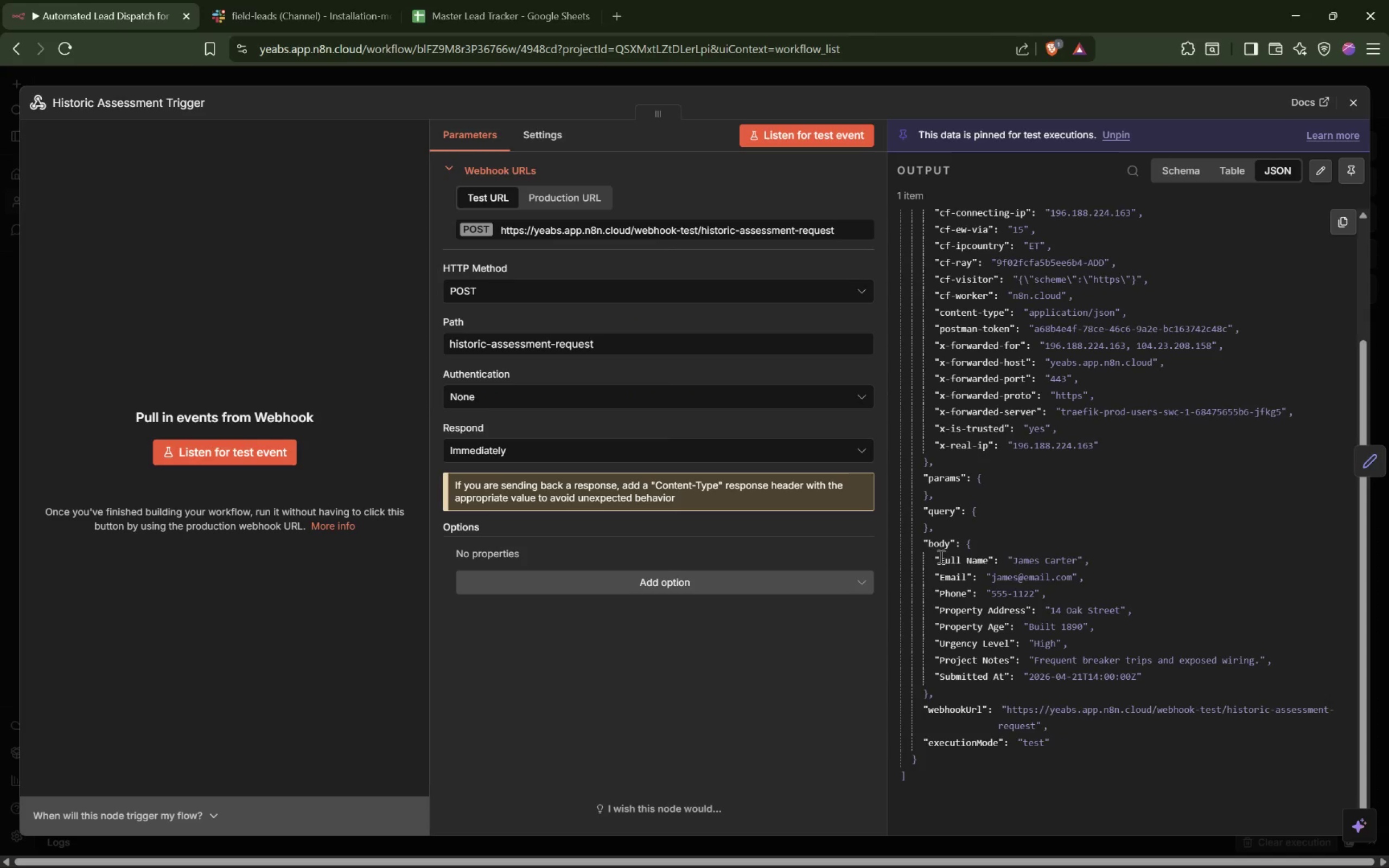 
left_click_drag(start_coordinate=[939, 558], to_coordinate=[989, 557])
 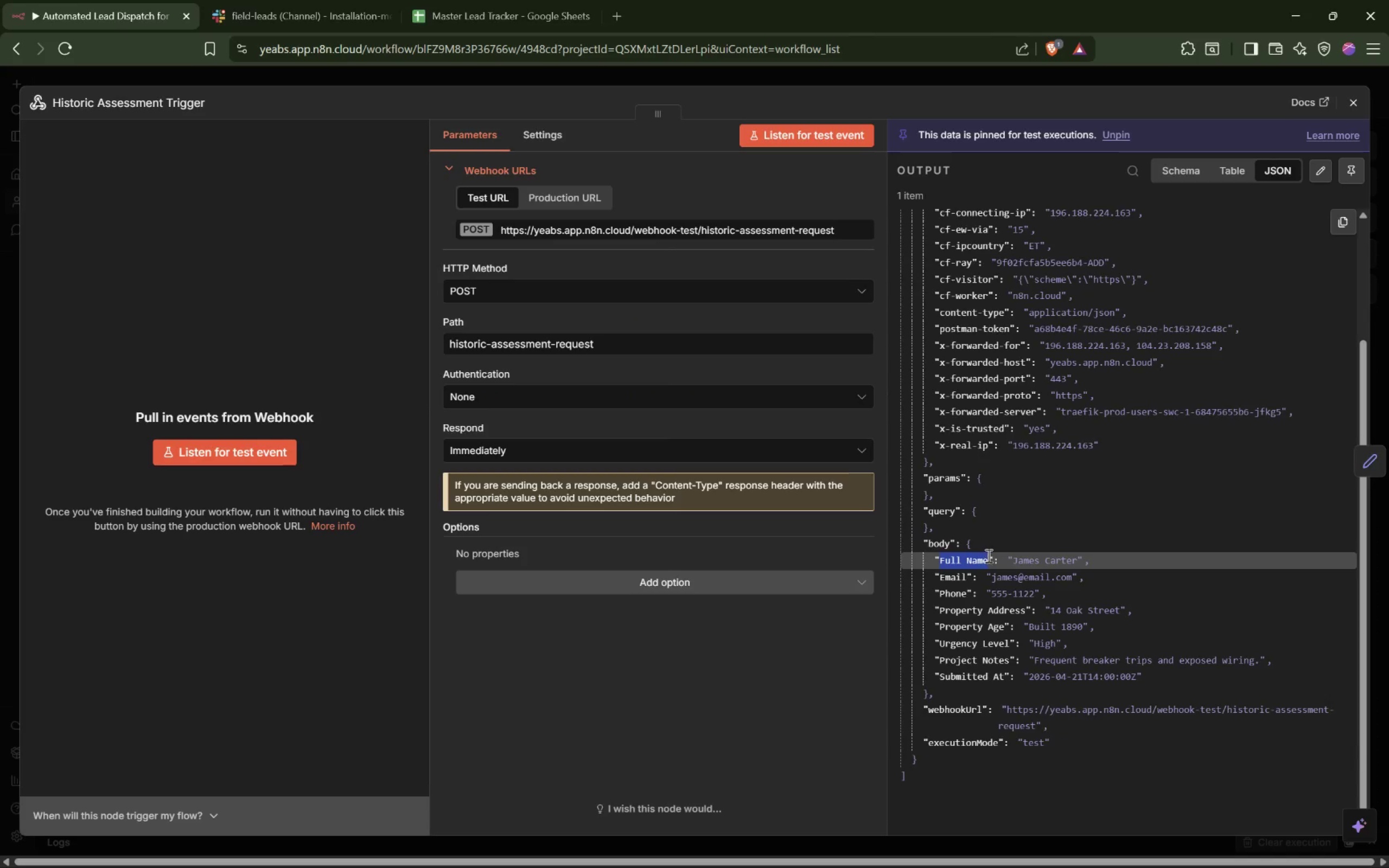 
key(Control+C)
 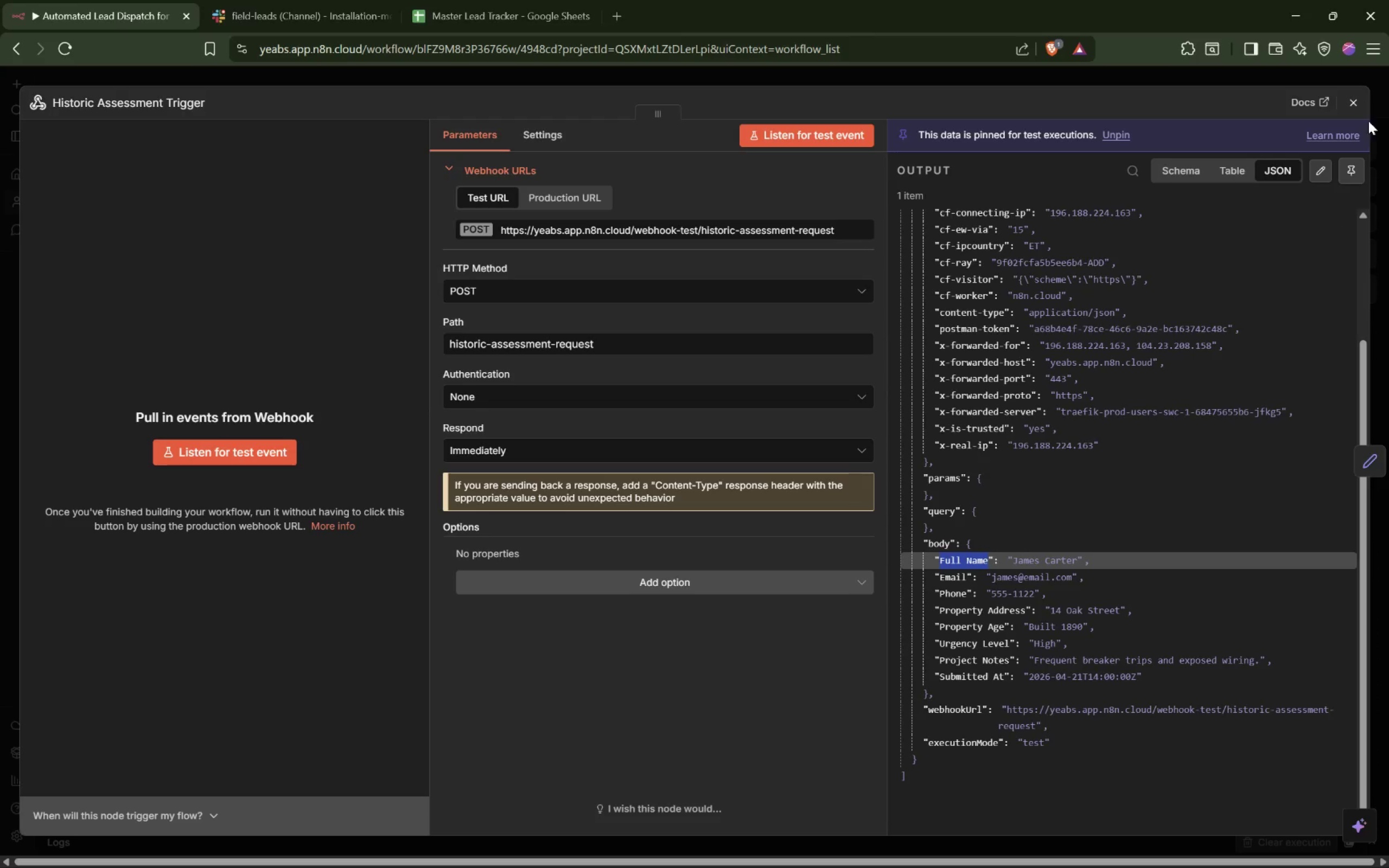 
left_click([1200, 78])
 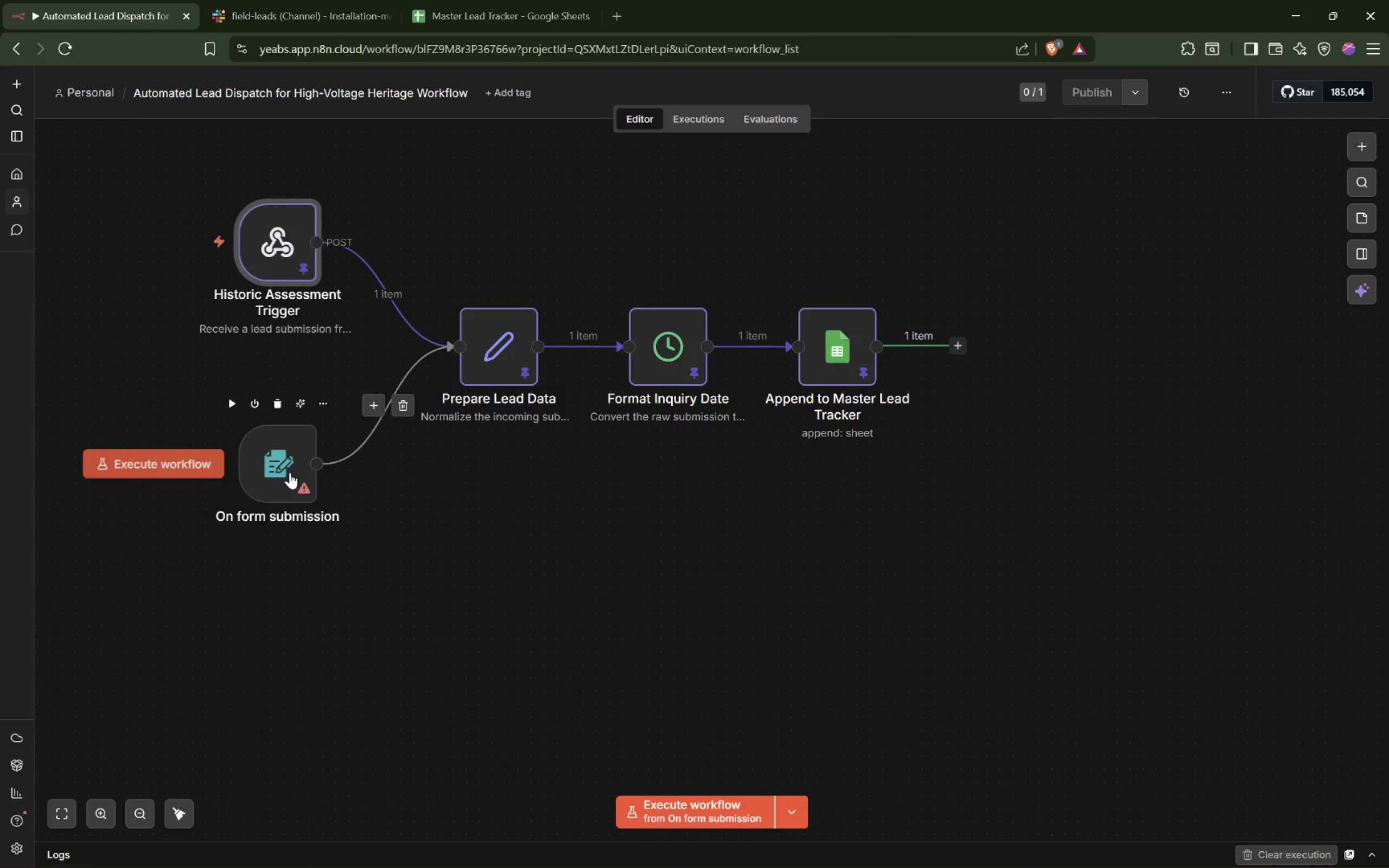 
double_click([290, 473])
 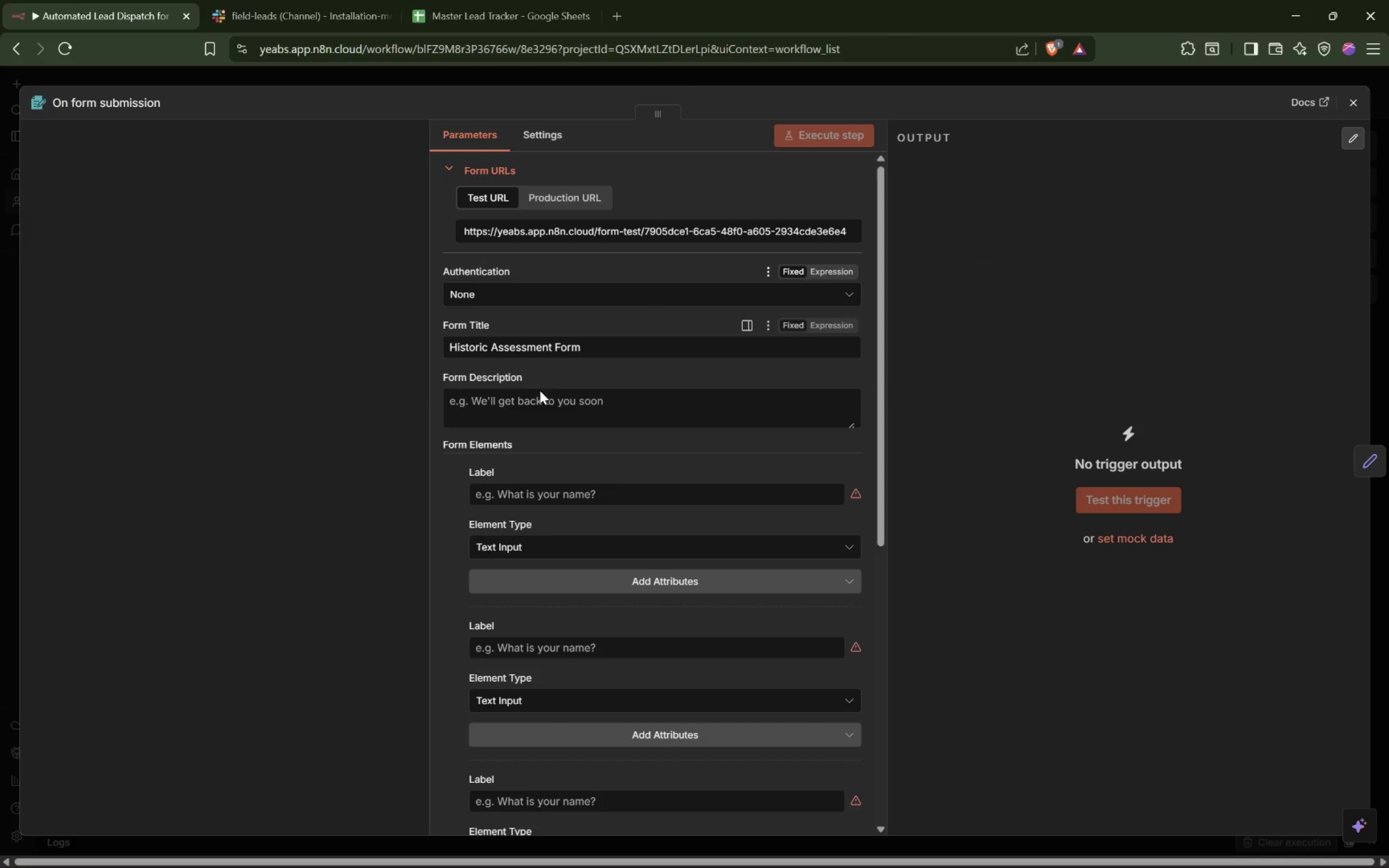 
left_click([570, 496])
 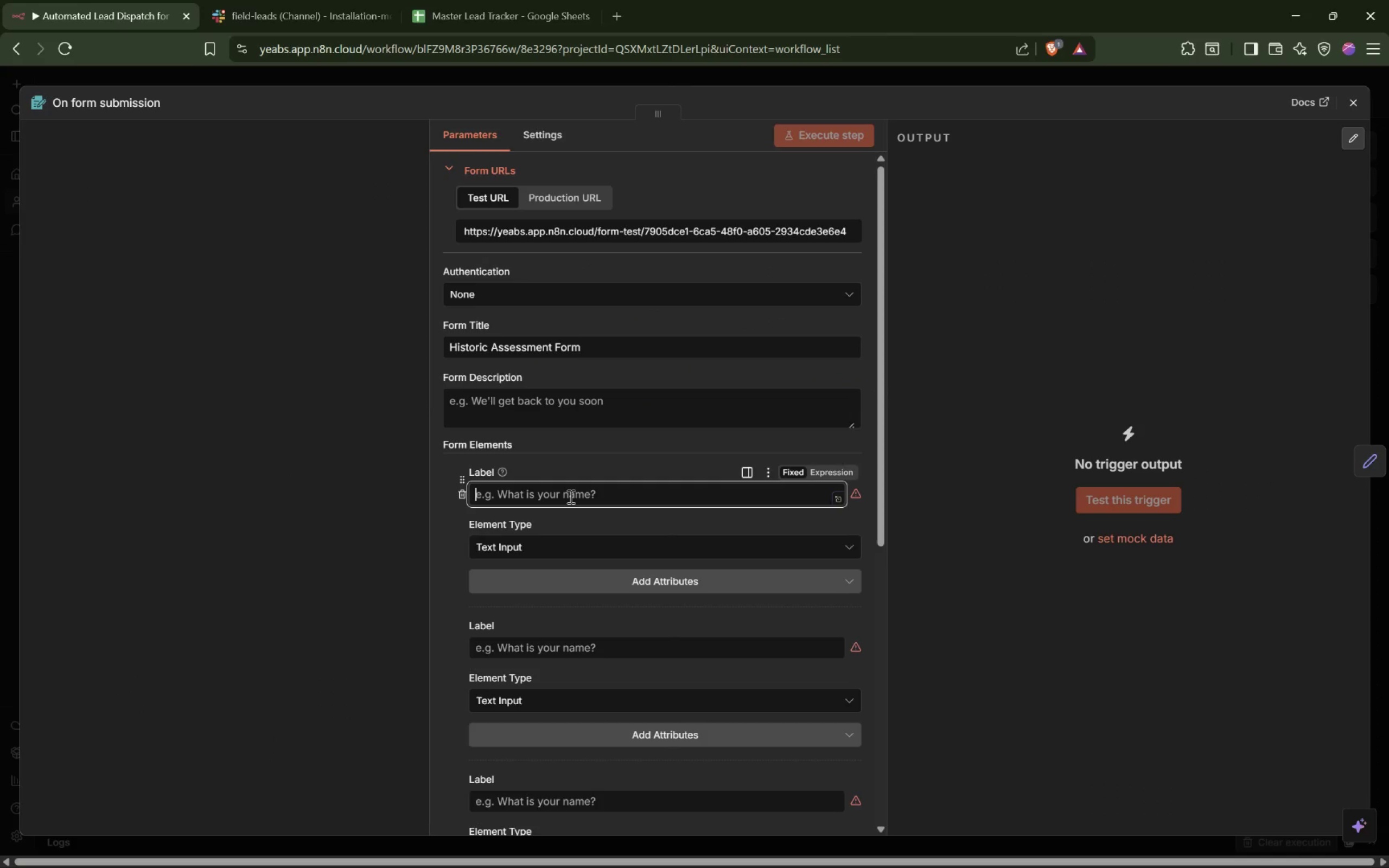 
key(Control+V)
 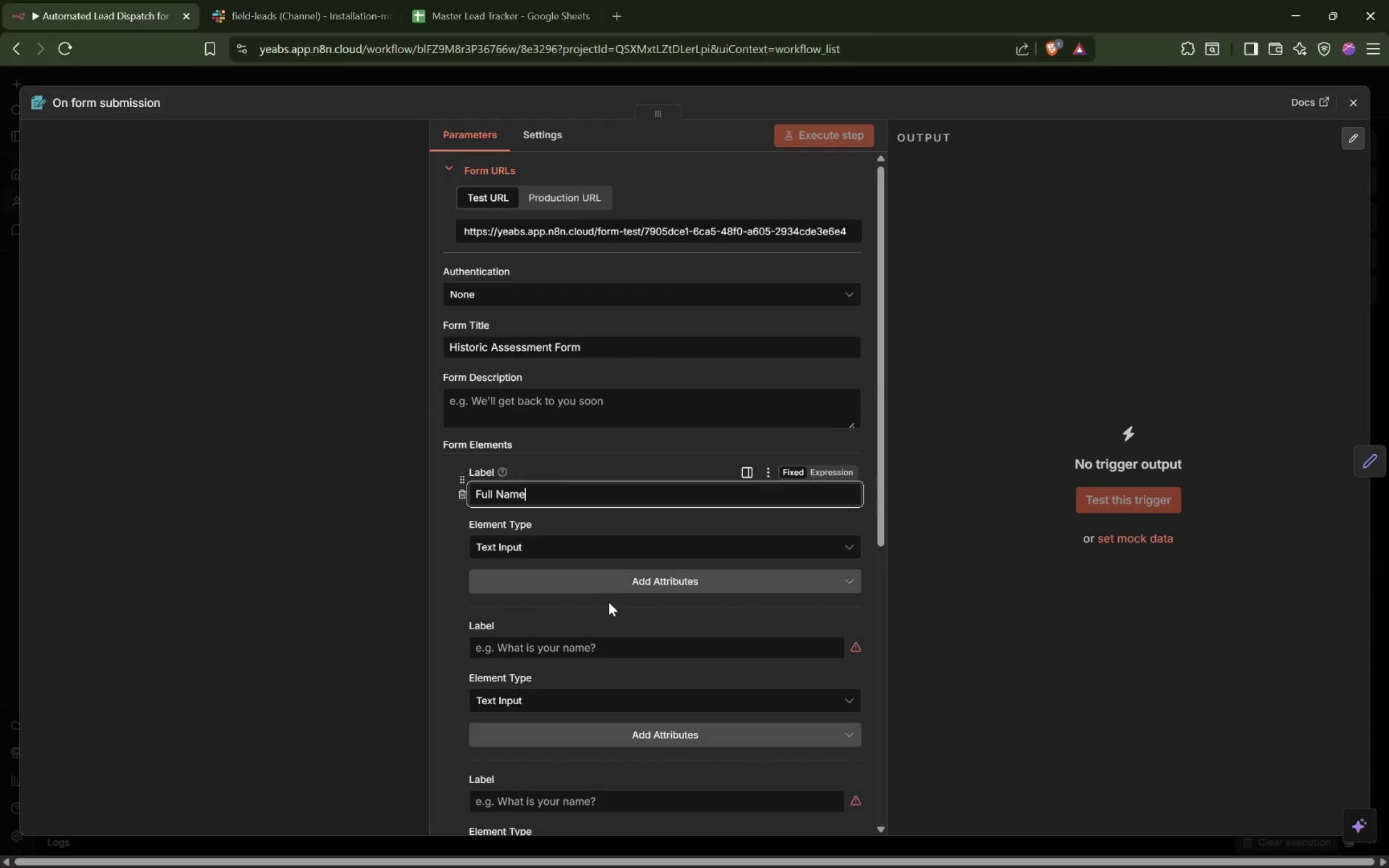 
left_click([569, 649])
 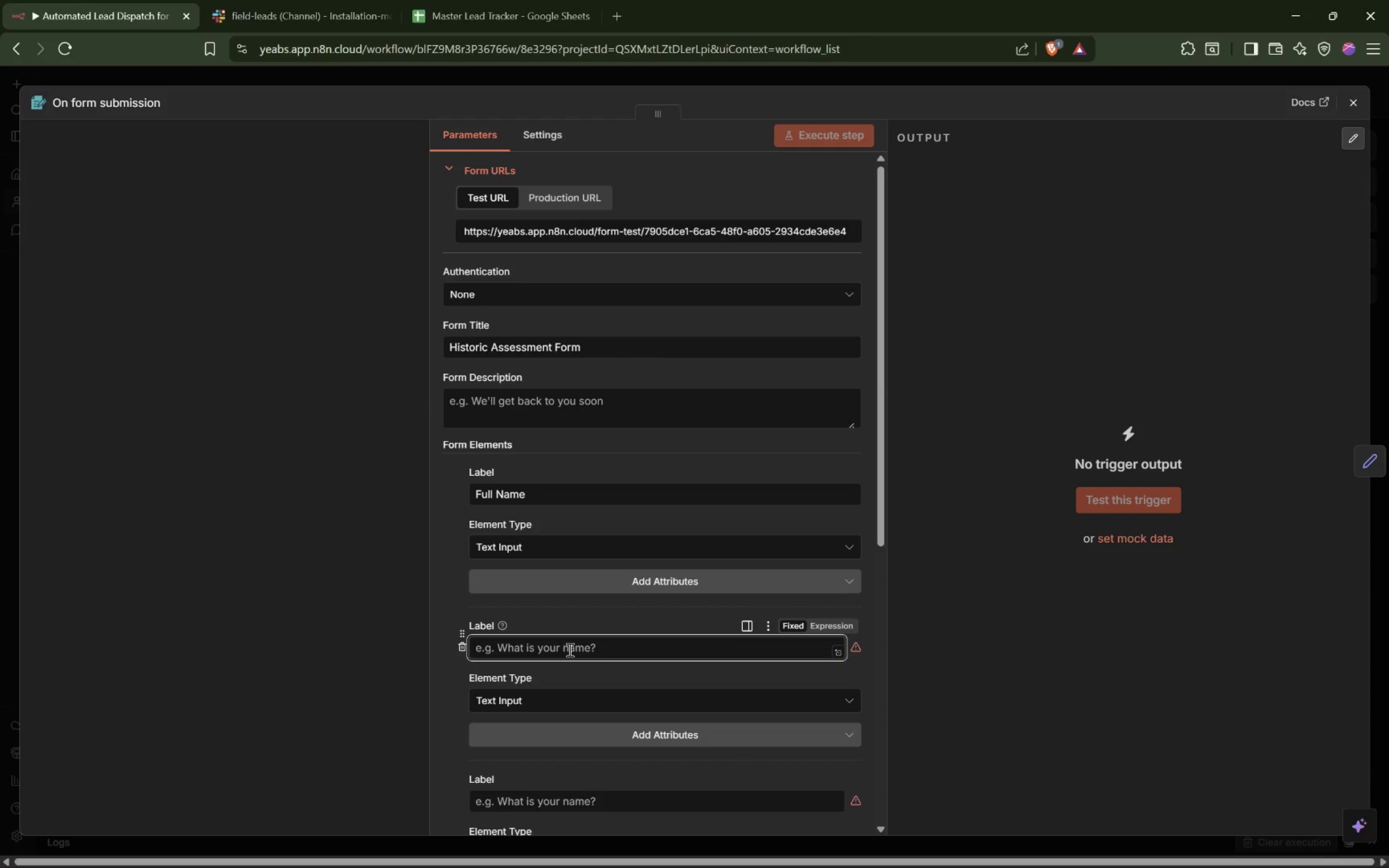 
type(Email)
 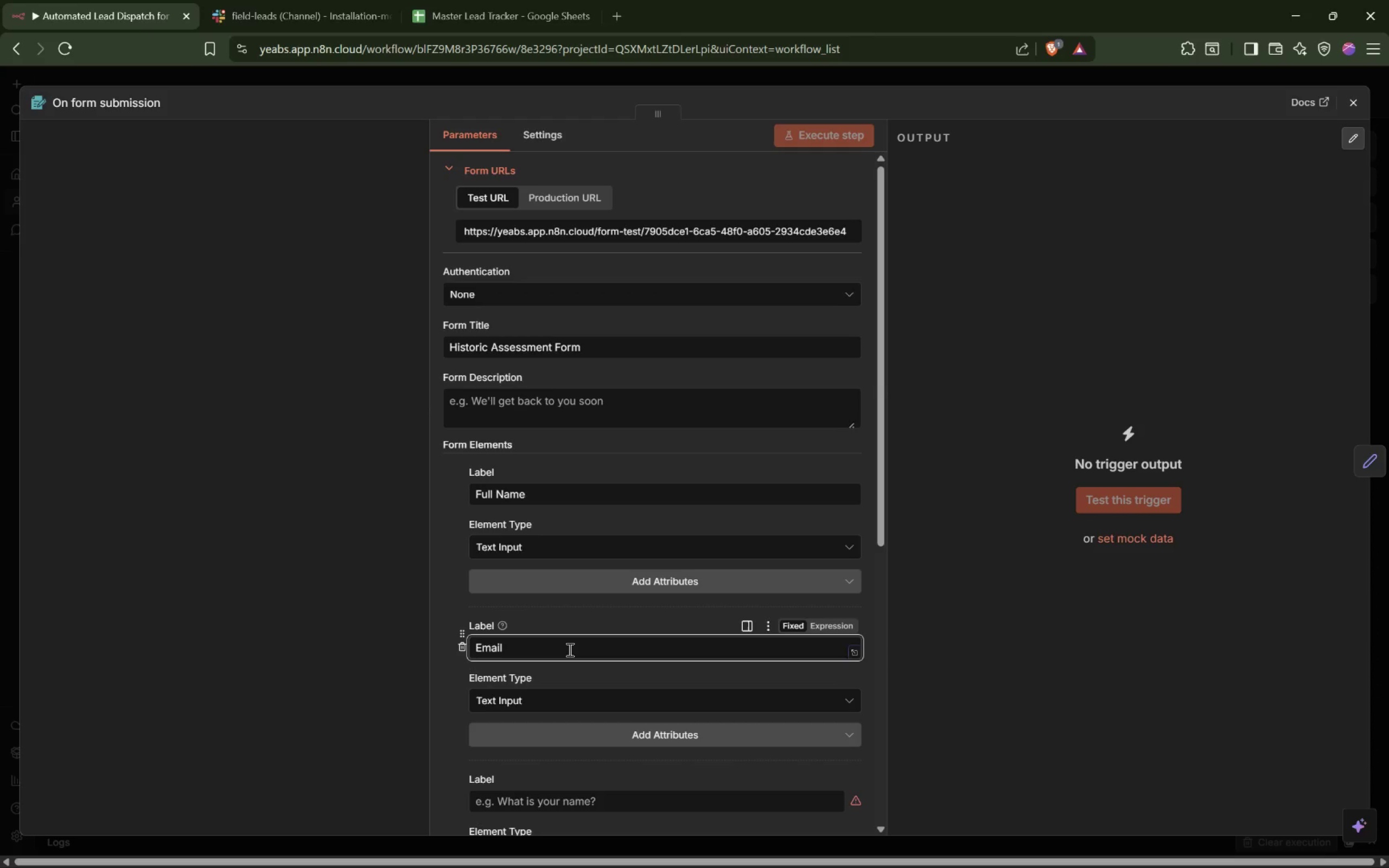 
scroll: coordinate [684, 545], scroll_direction: down, amount: 6.0
 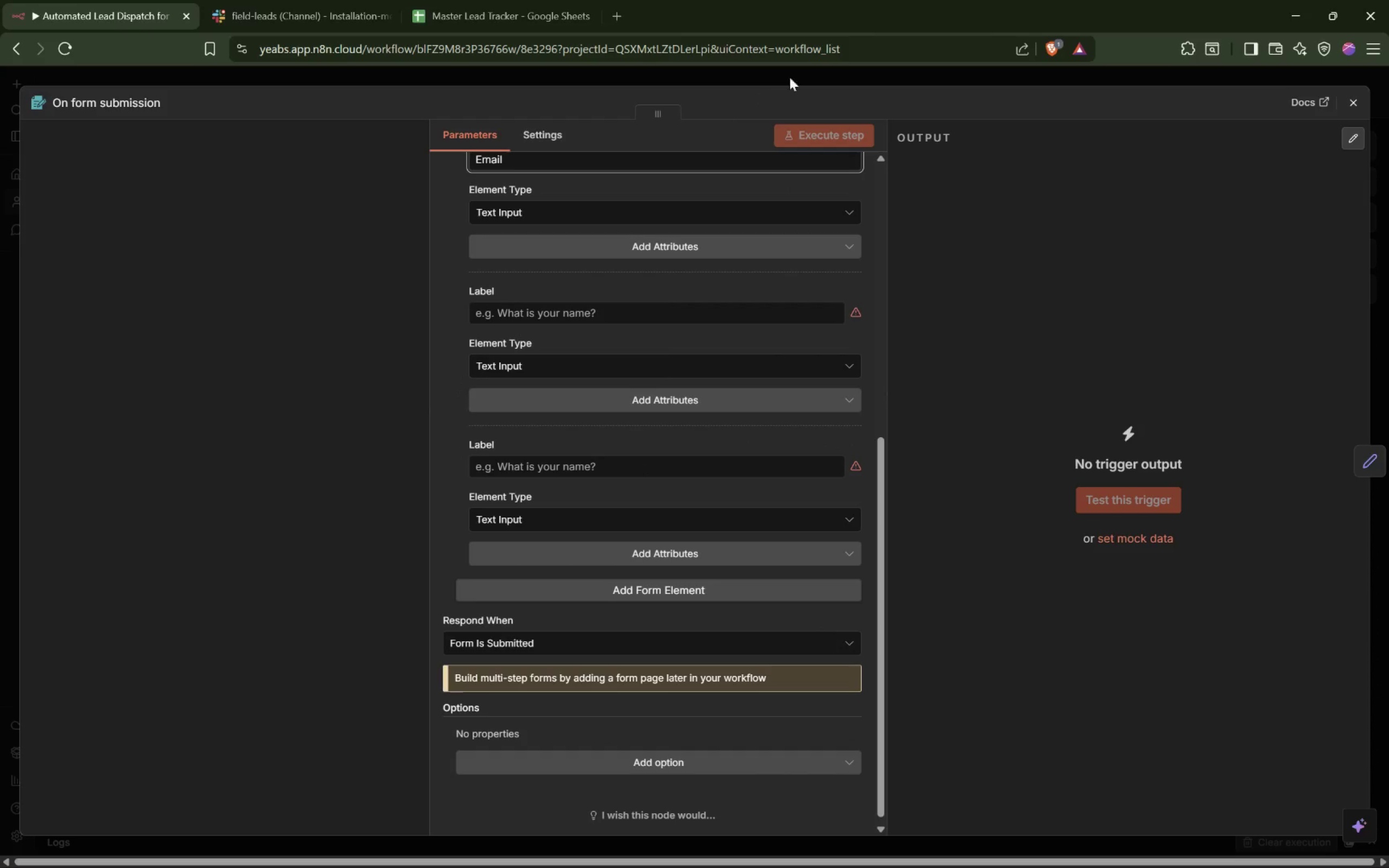 
left_click([799, 69])
 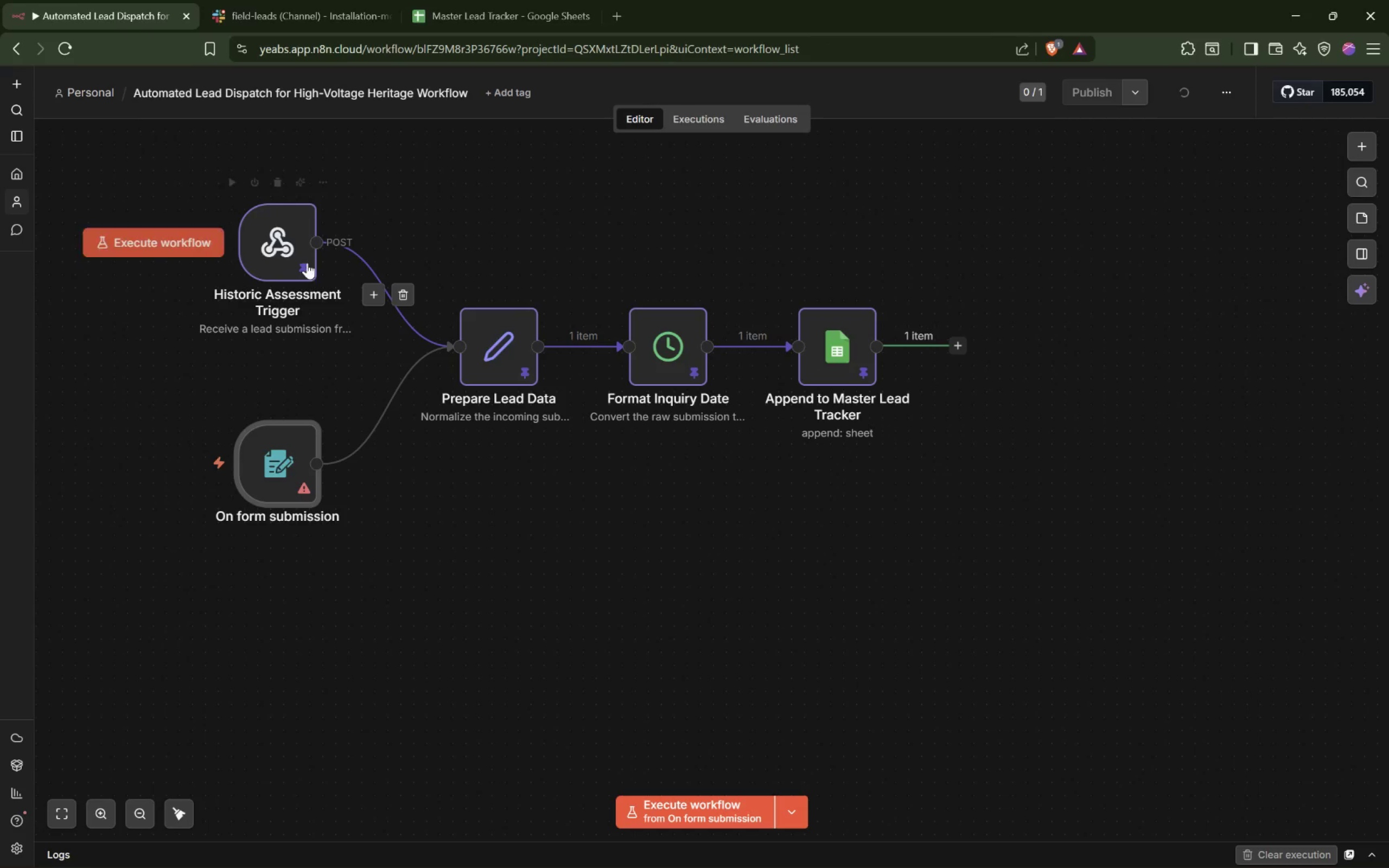 
double_click([297, 253])
 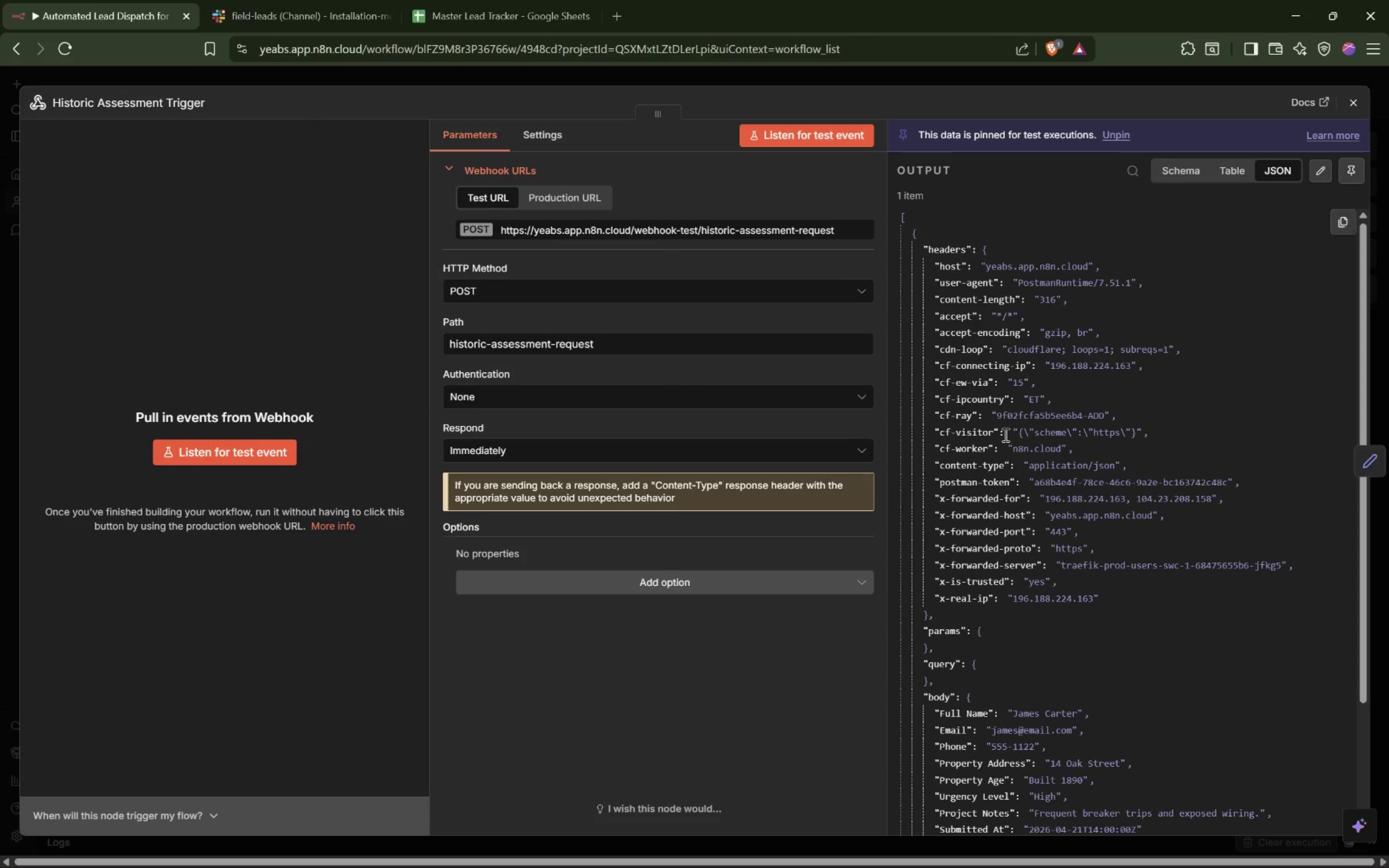 
scroll: coordinate [999, 527], scroll_direction: down, amount: 7.0
 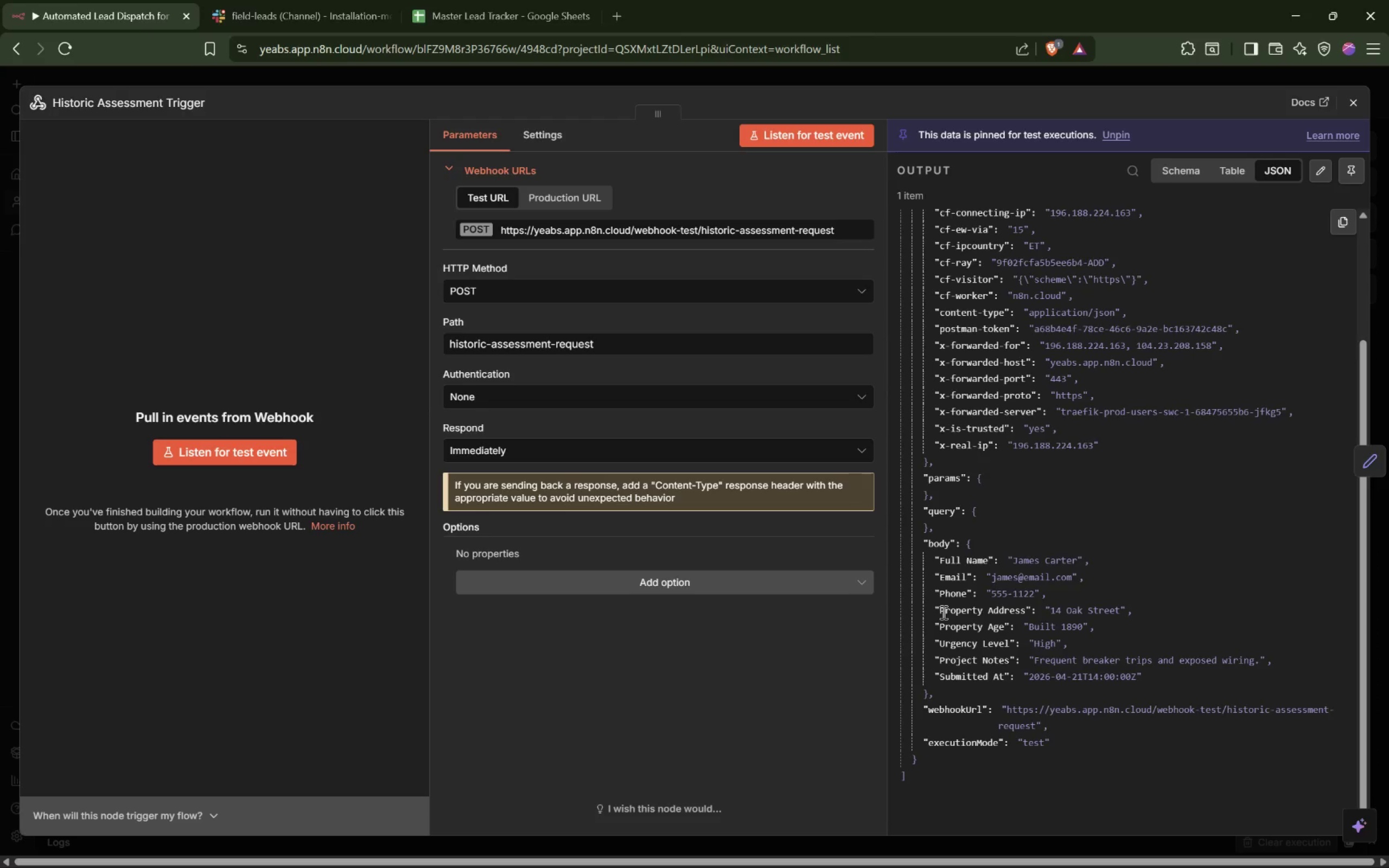 
left_click_drag(start_coordinate=[940, 610], to_coordinate=[1024, 612])
 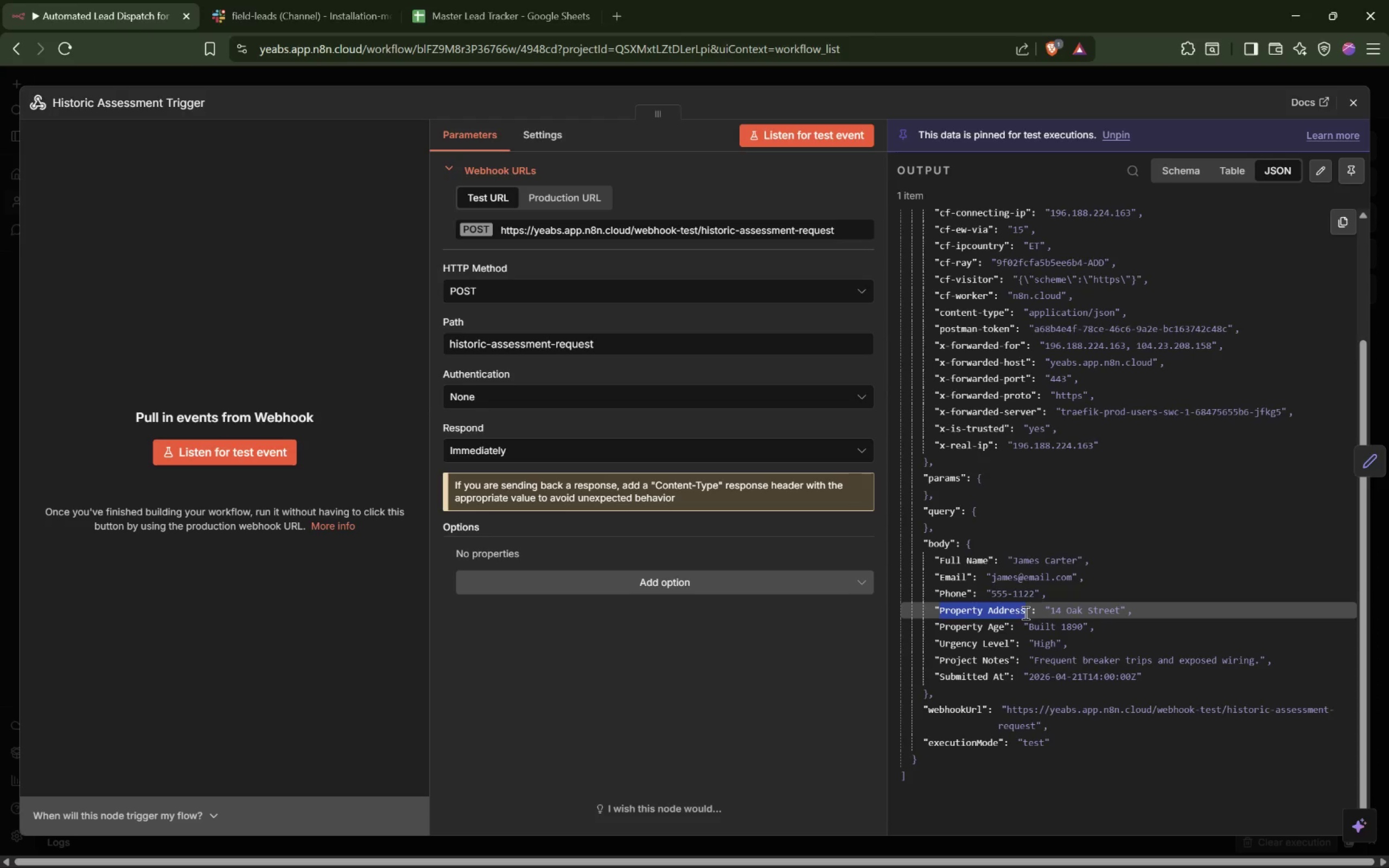 
key(Control+C)
 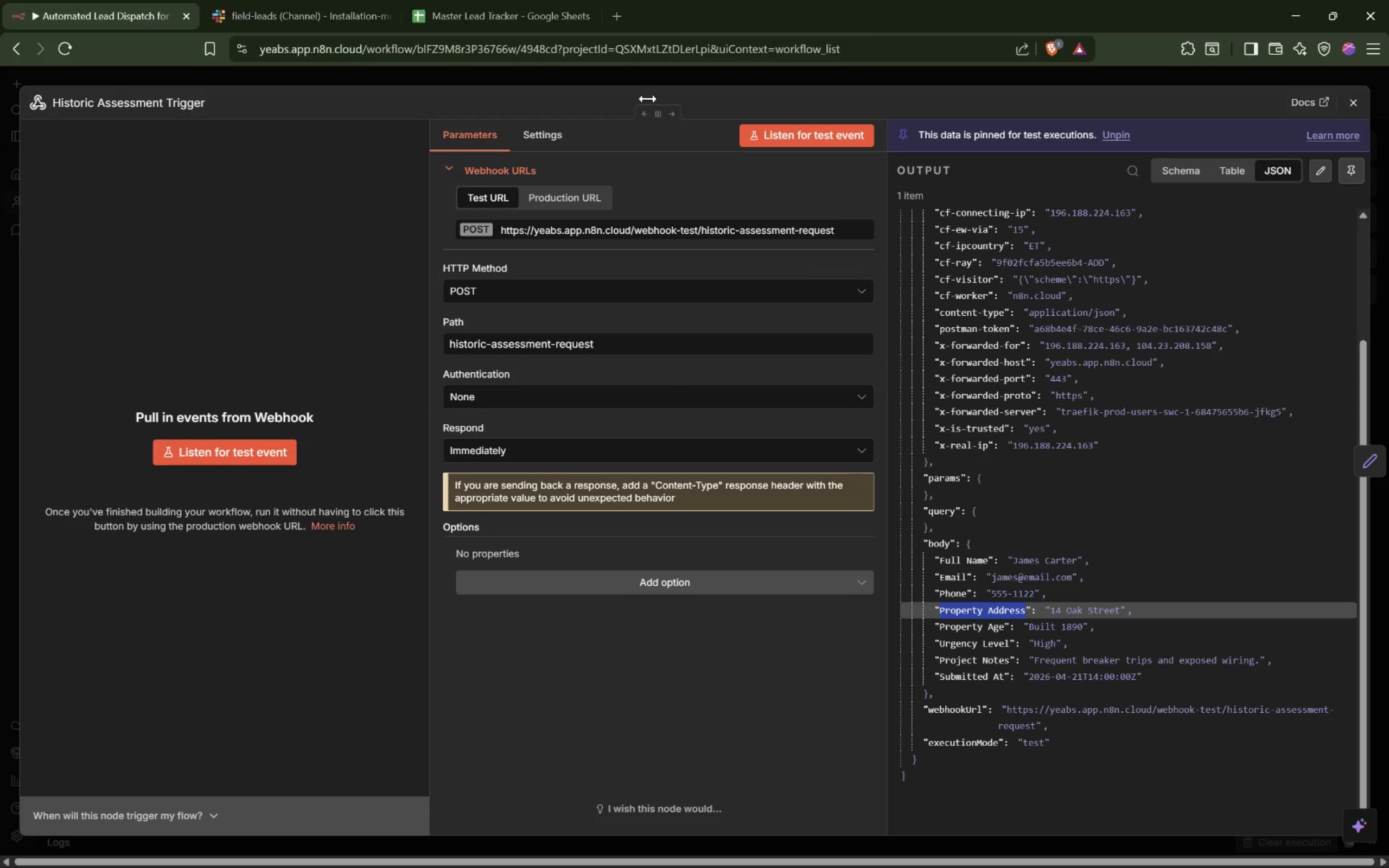 
left_click([667, 77])
 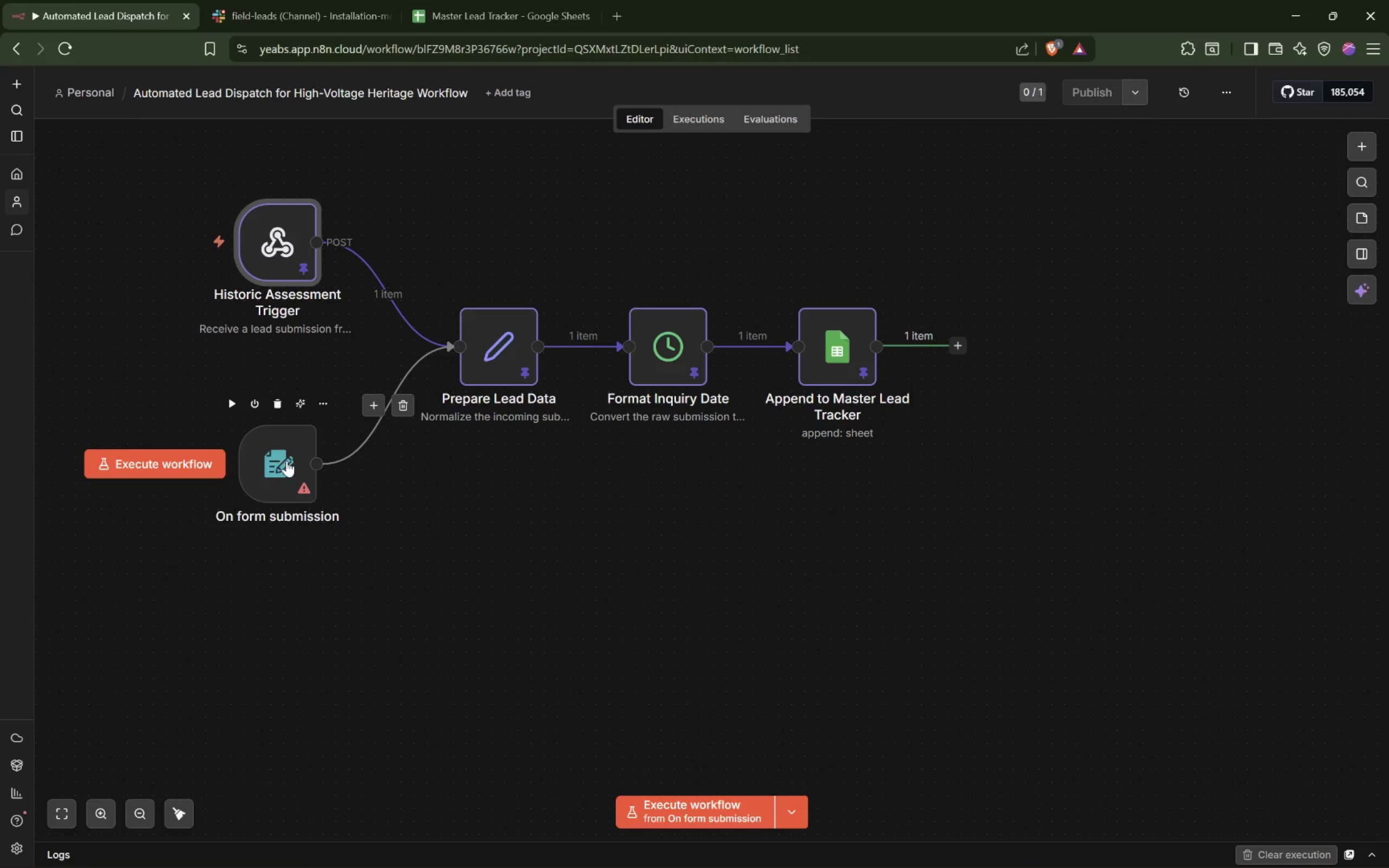 
double_click([296, 465])
 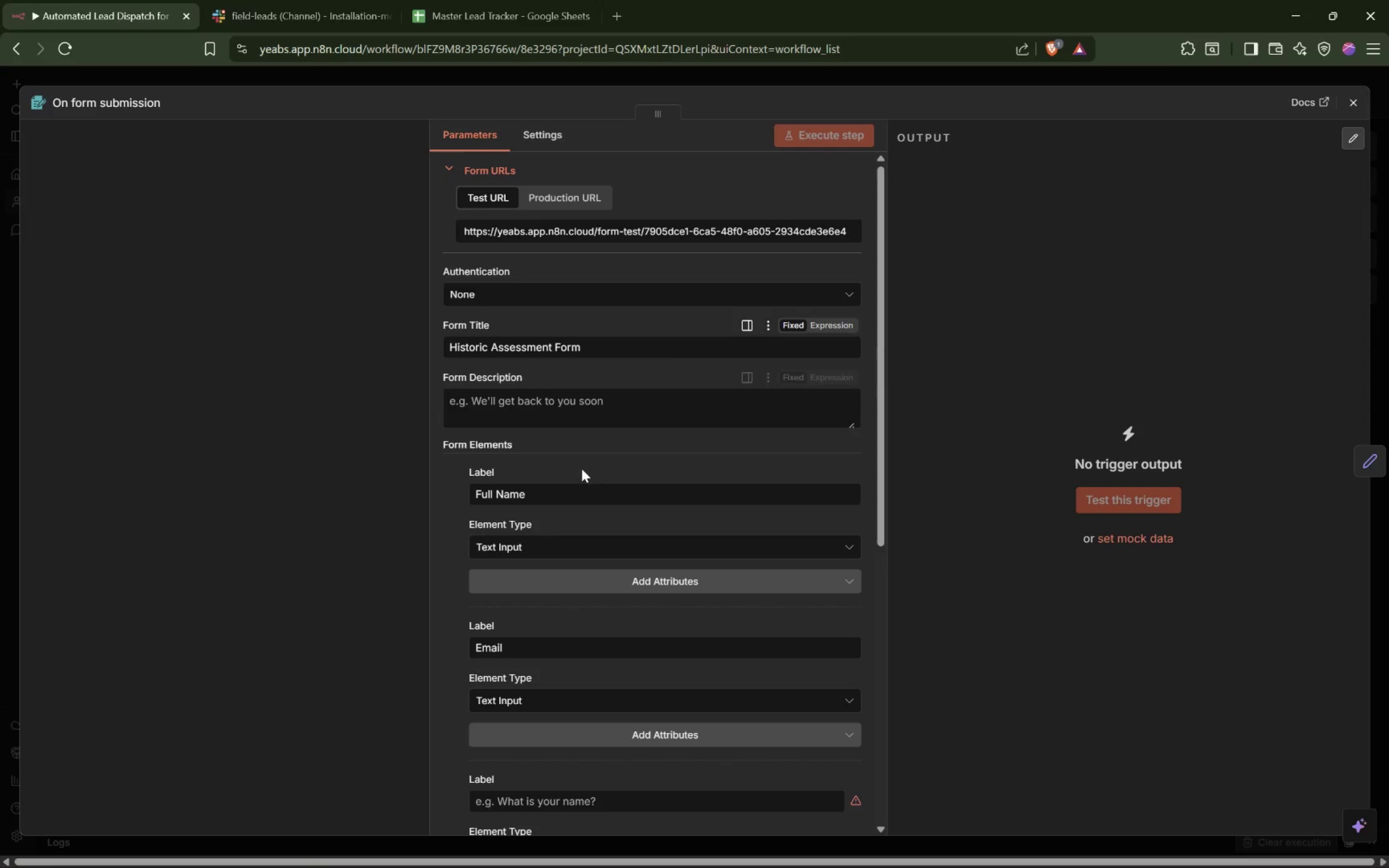 
scroll: coordinate [590, 480], scroll_direction: down, amount: 6.0
 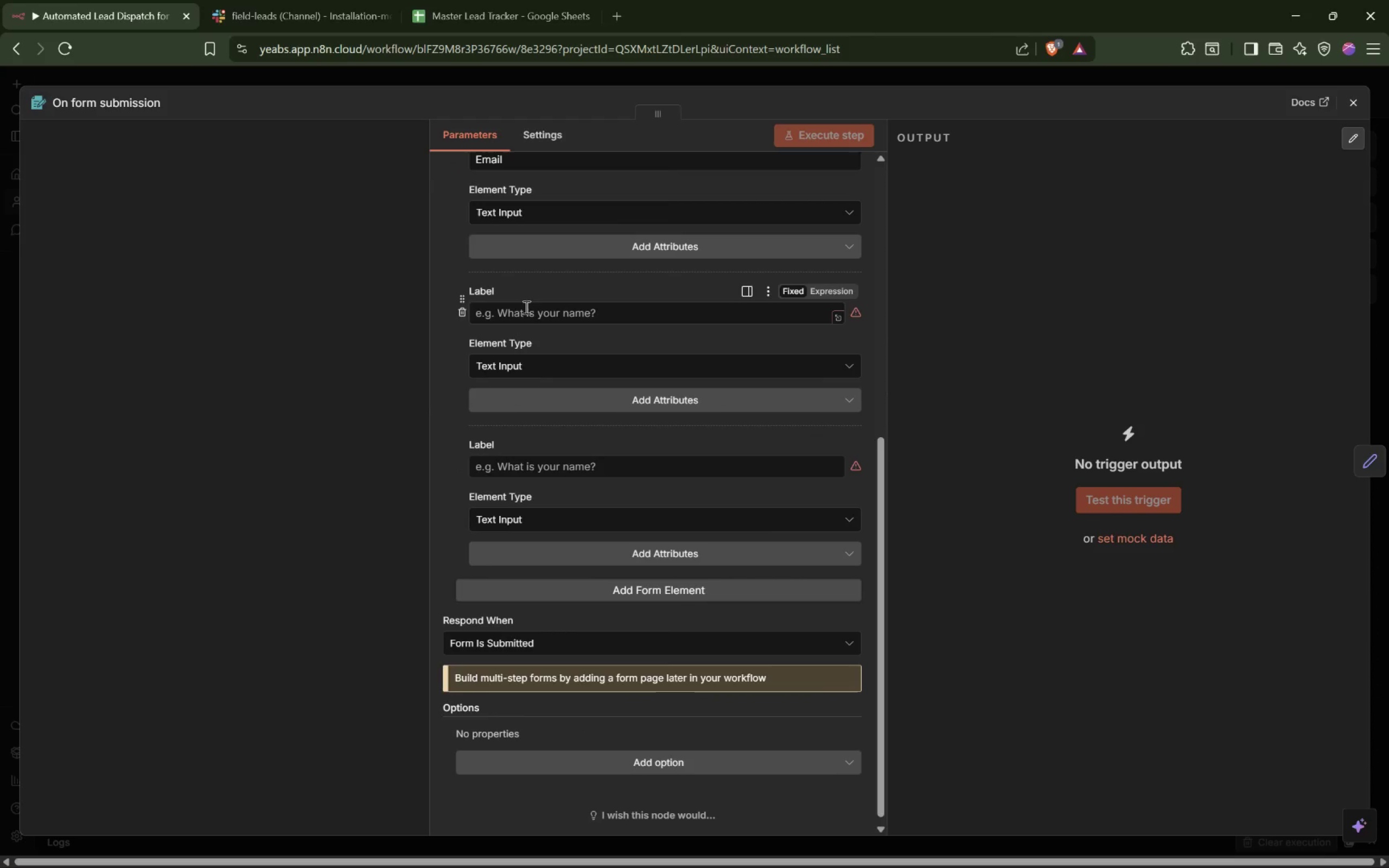 
left_click([525, 307])
 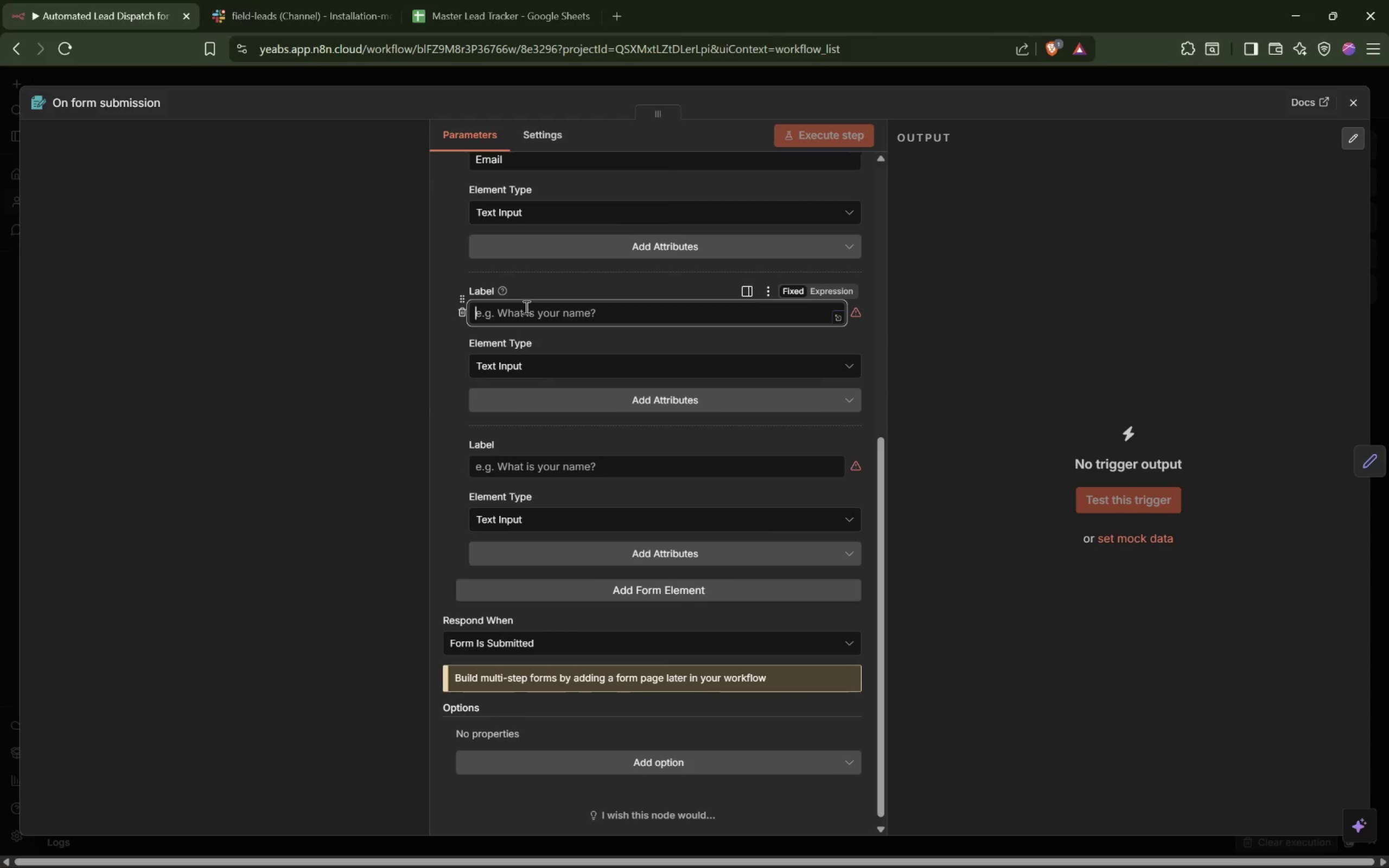 
type(Phone)
 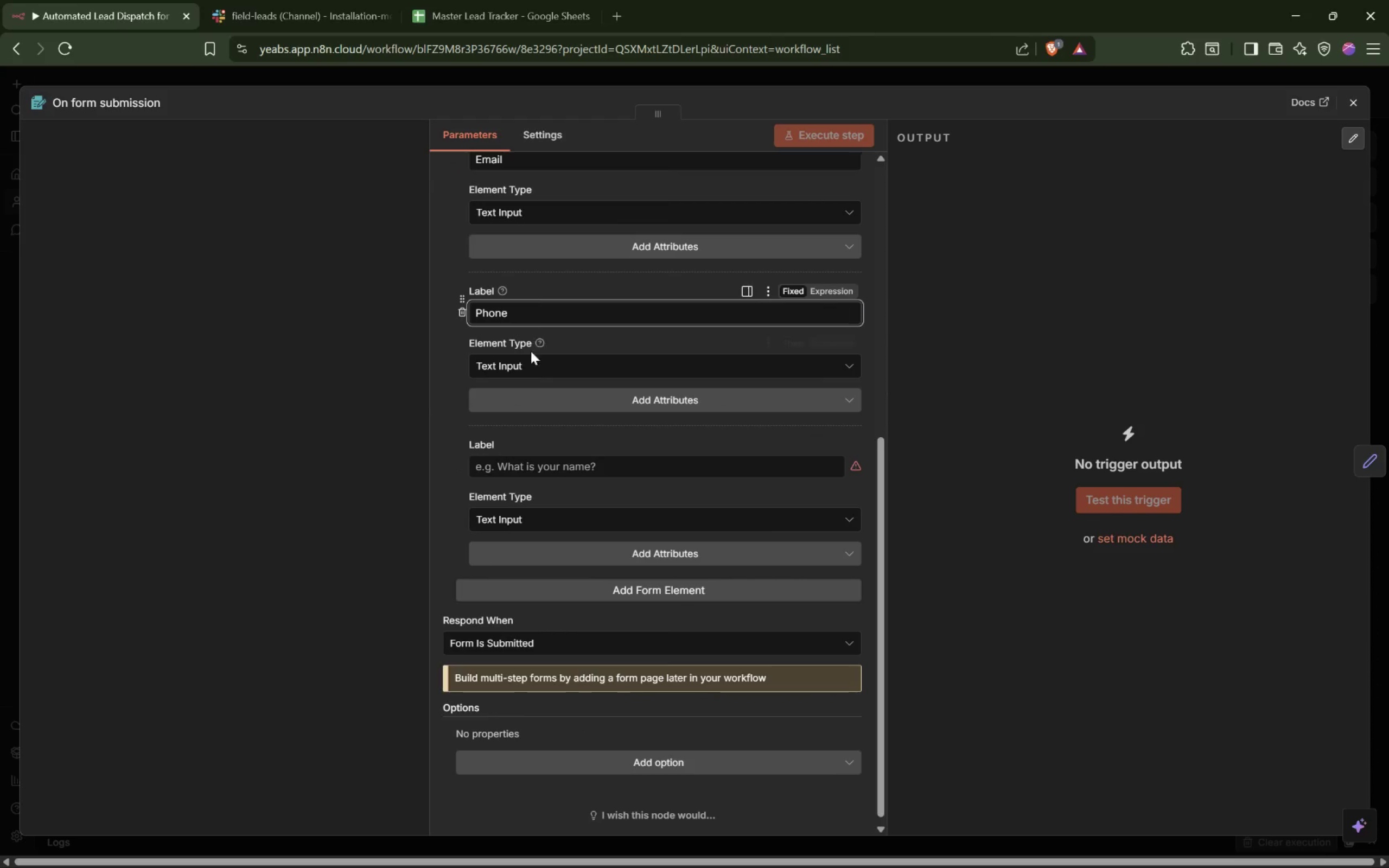 
left_click([539, 469])
 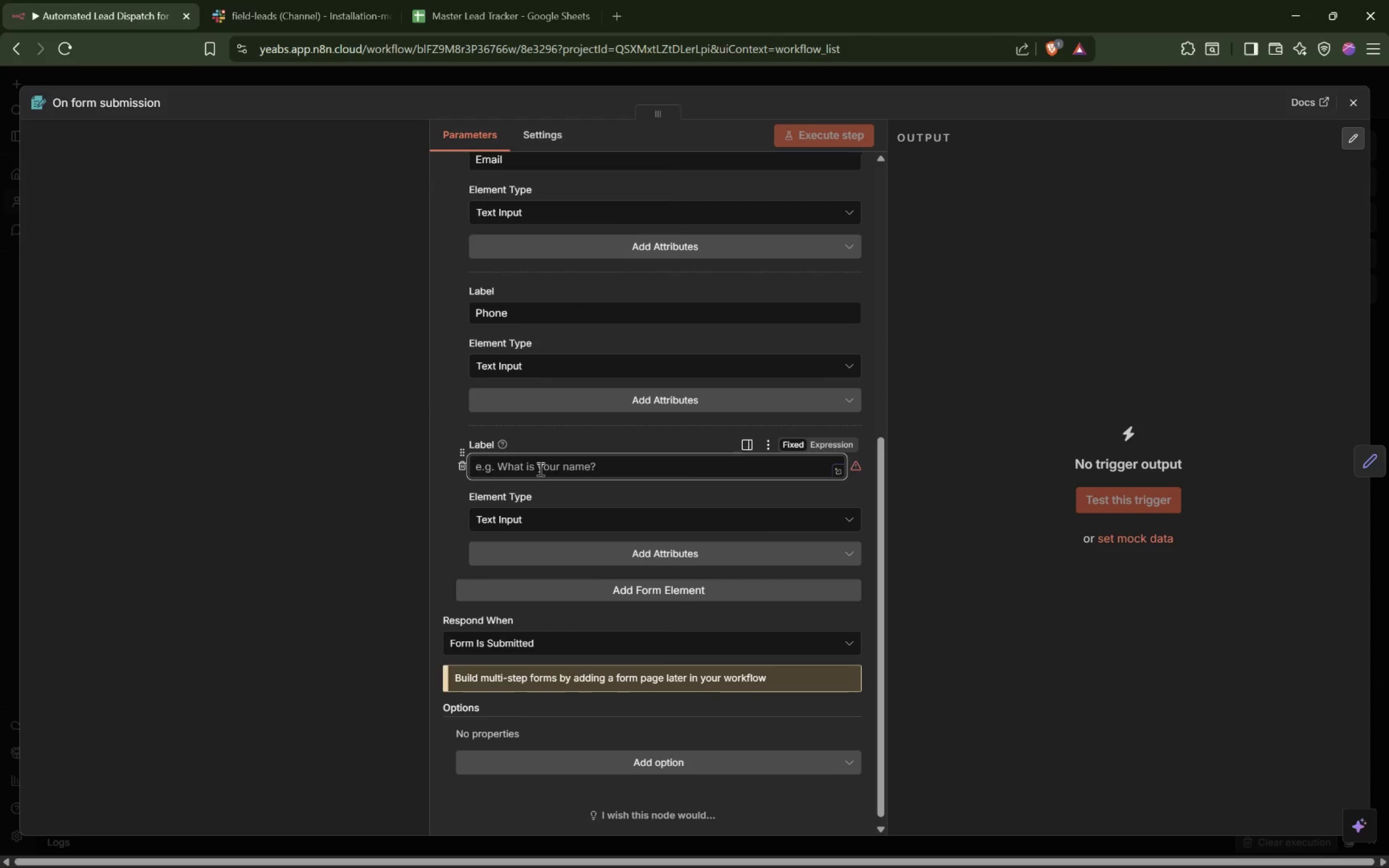 
key(Control+V)
 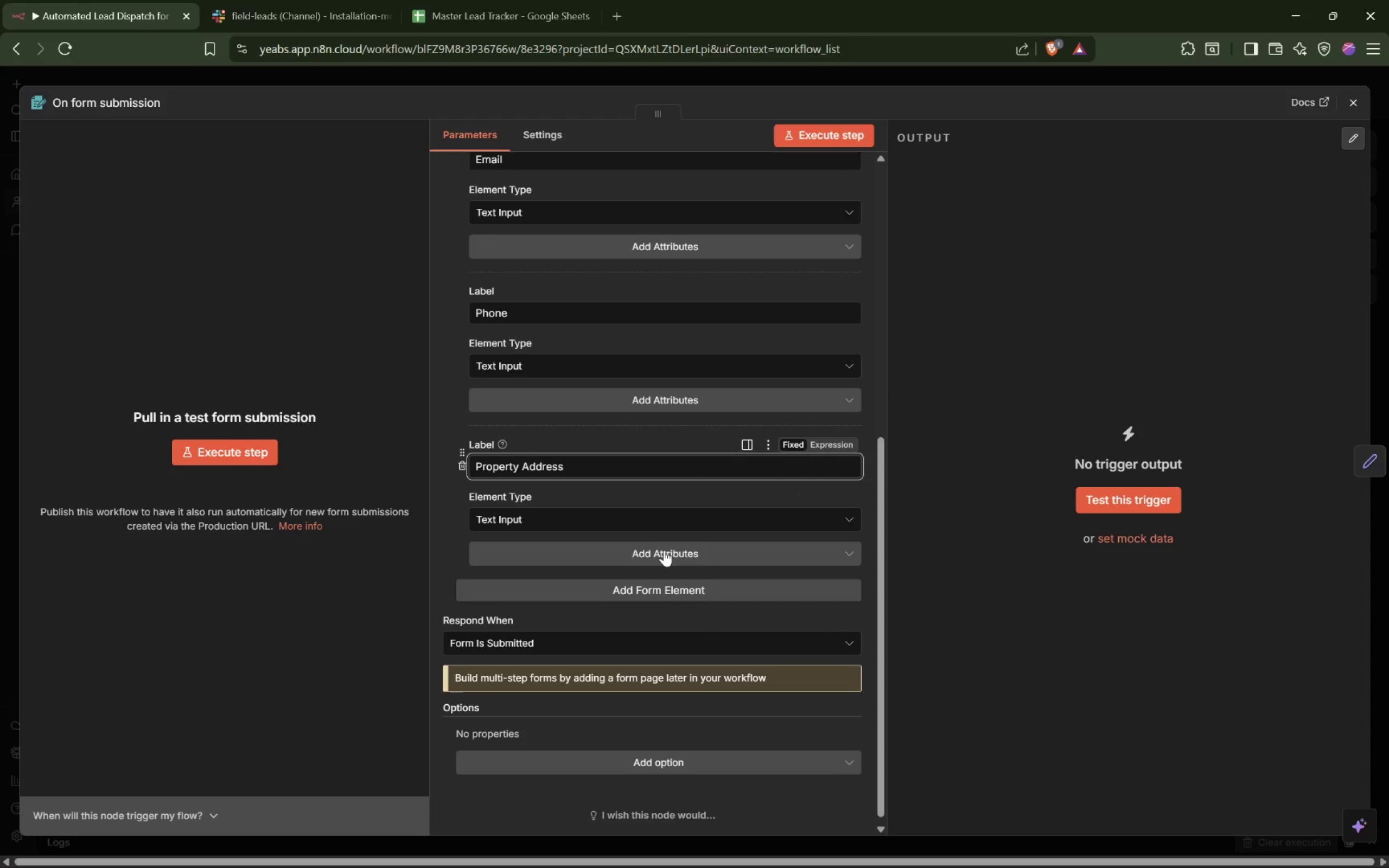 
wait(5.59)
 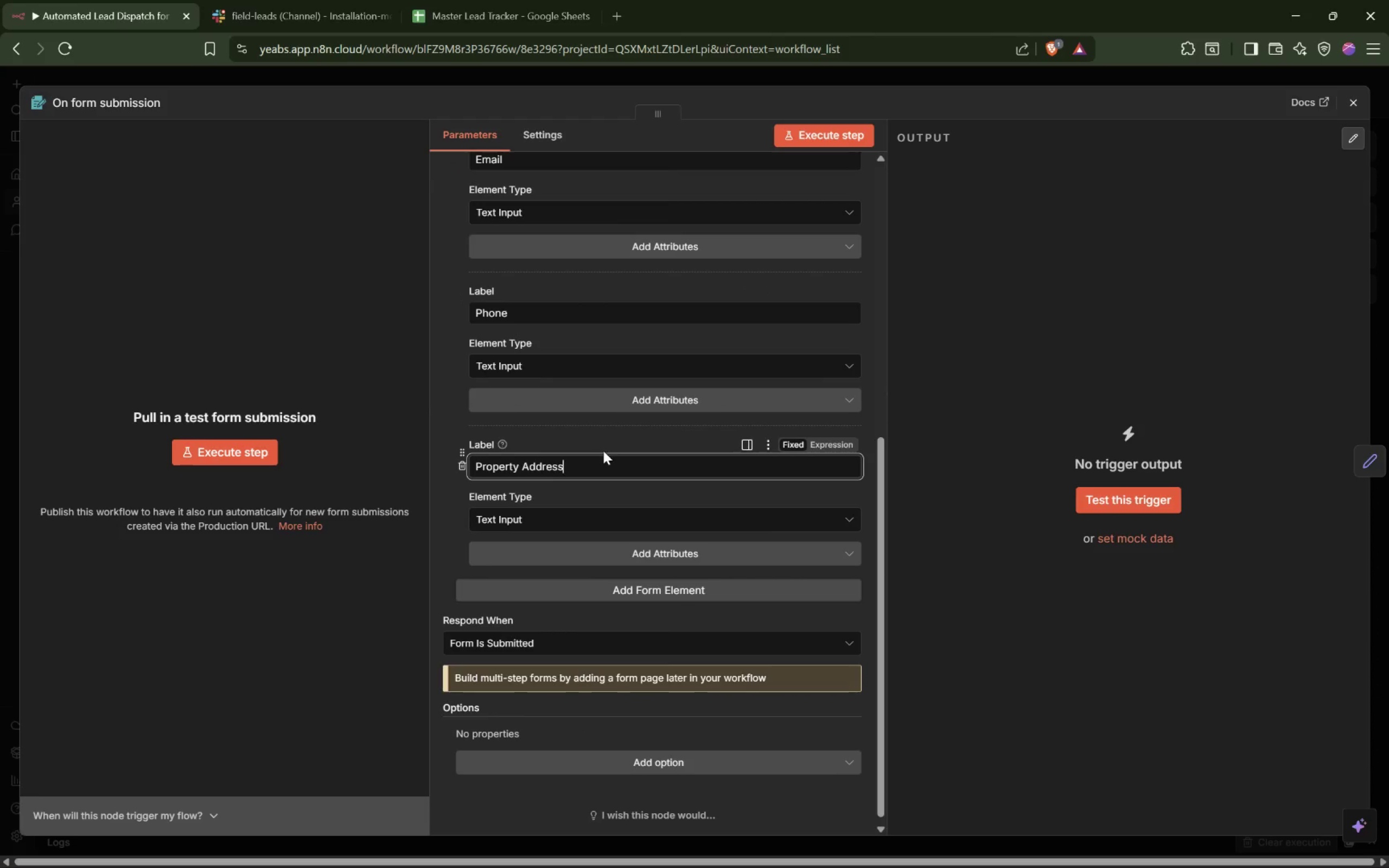 
left_click([672, 595])
 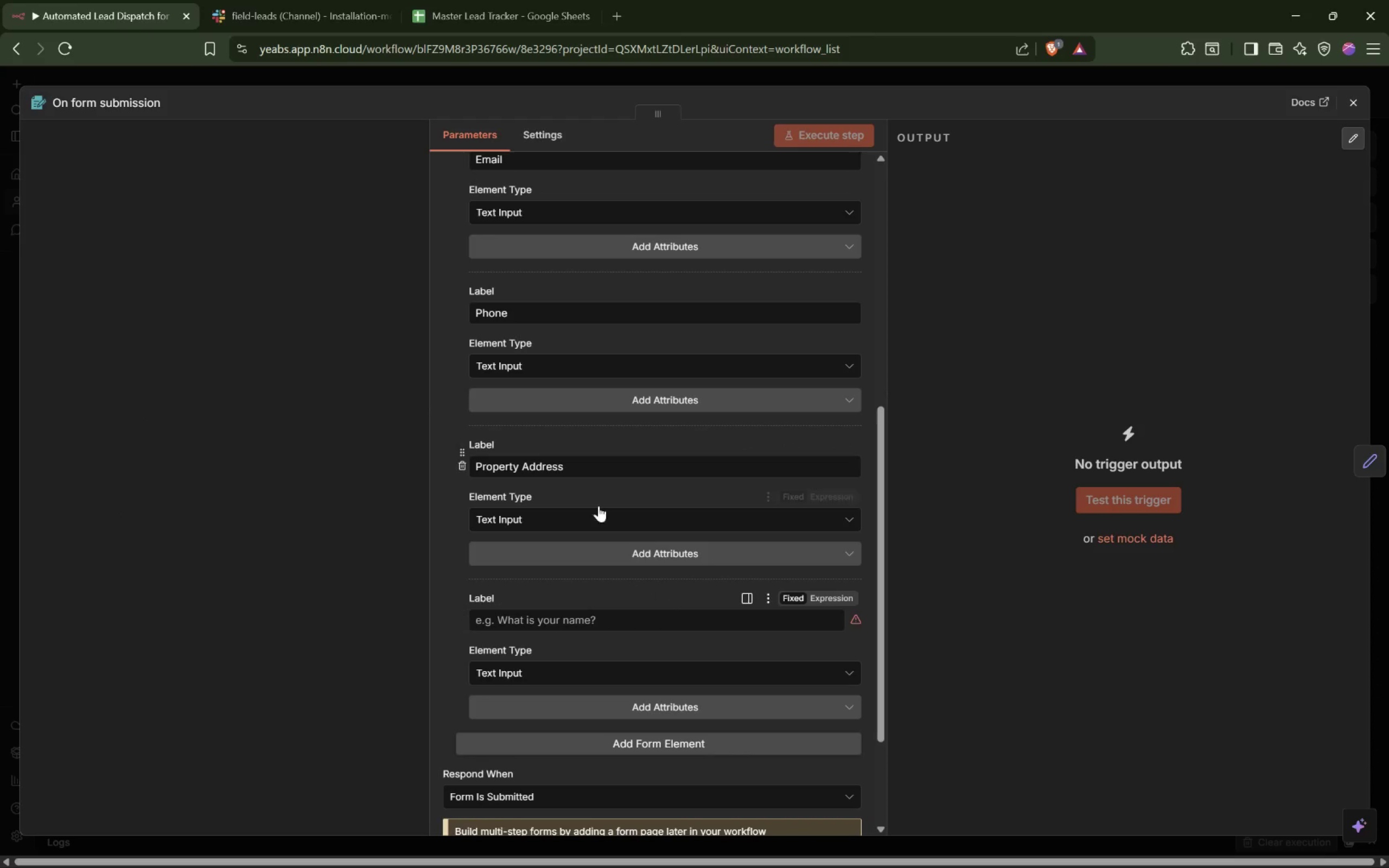 
scroll: coordinate [619, 473], scroll_direction: down, amount: 2.0
 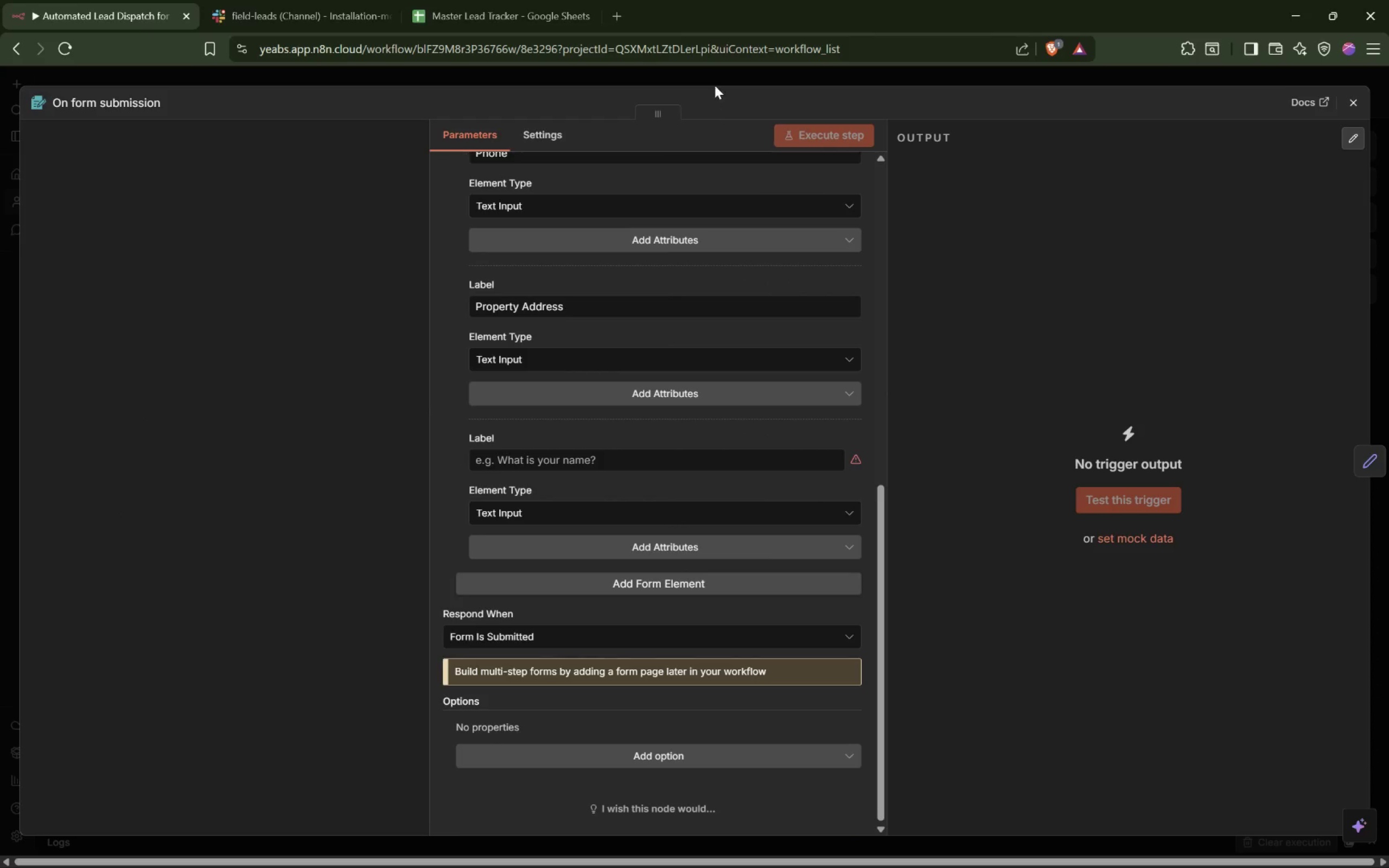 
left_click([720, 77])
 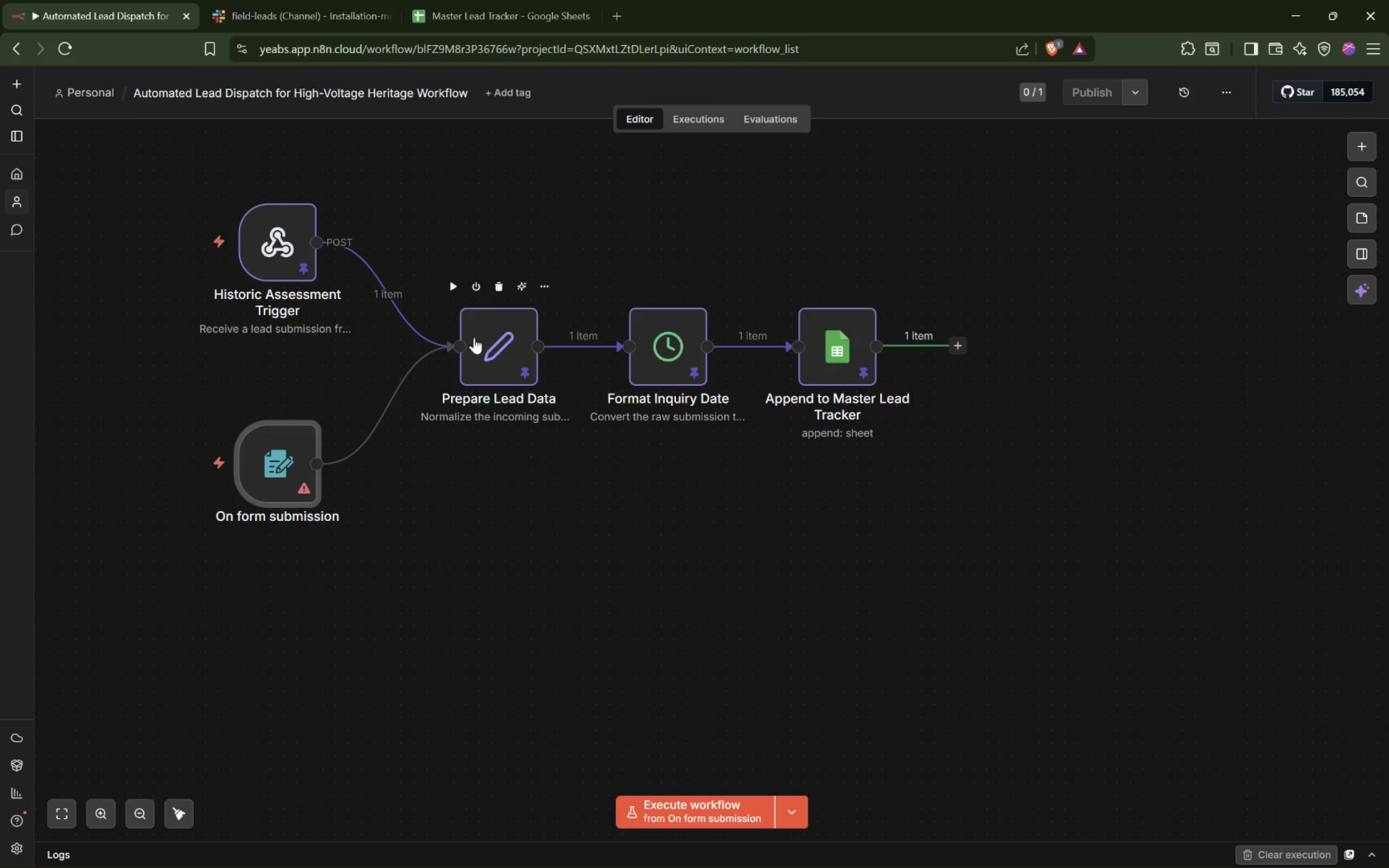 
double_click([497, 337])
 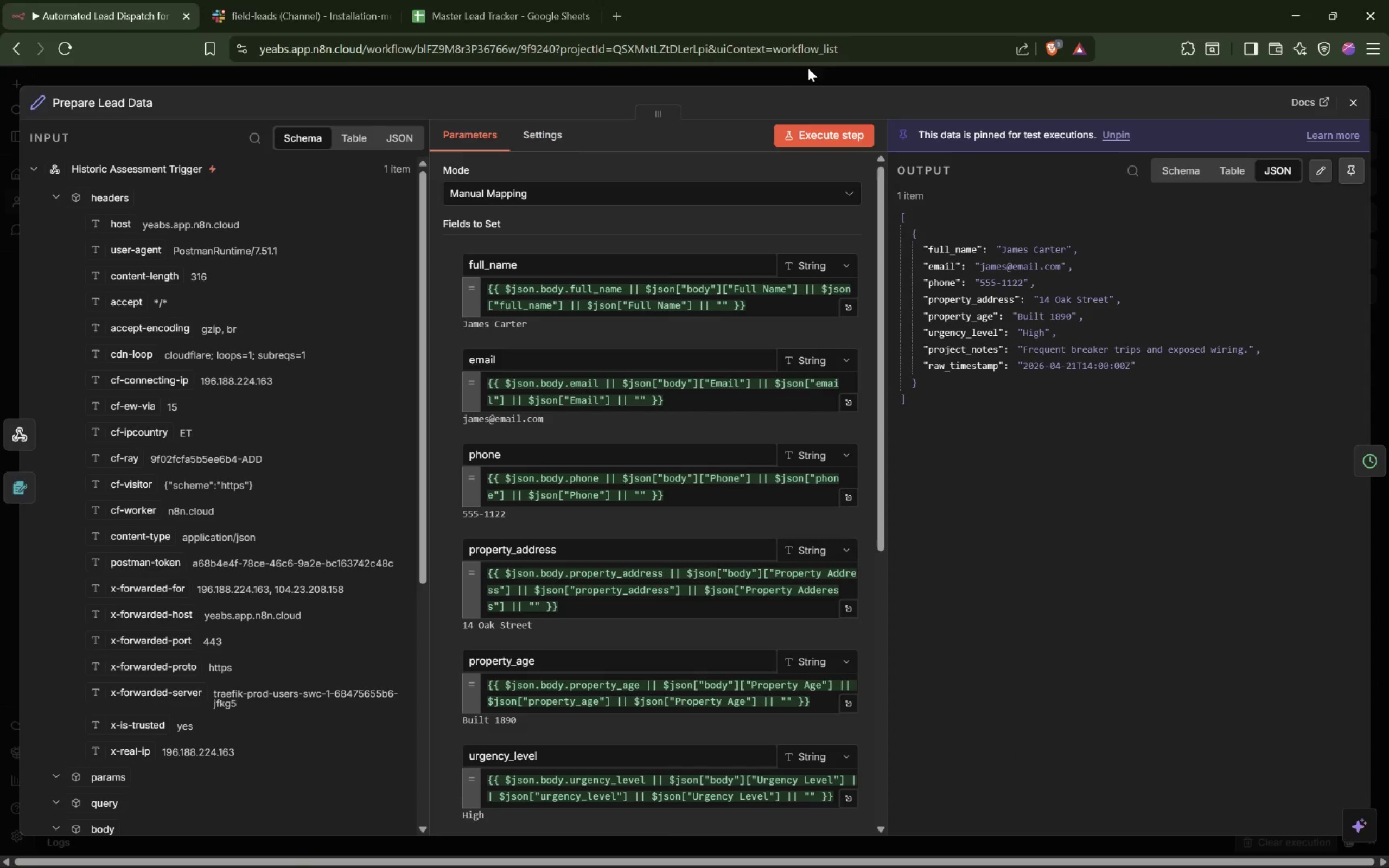 
wait(5.86)
 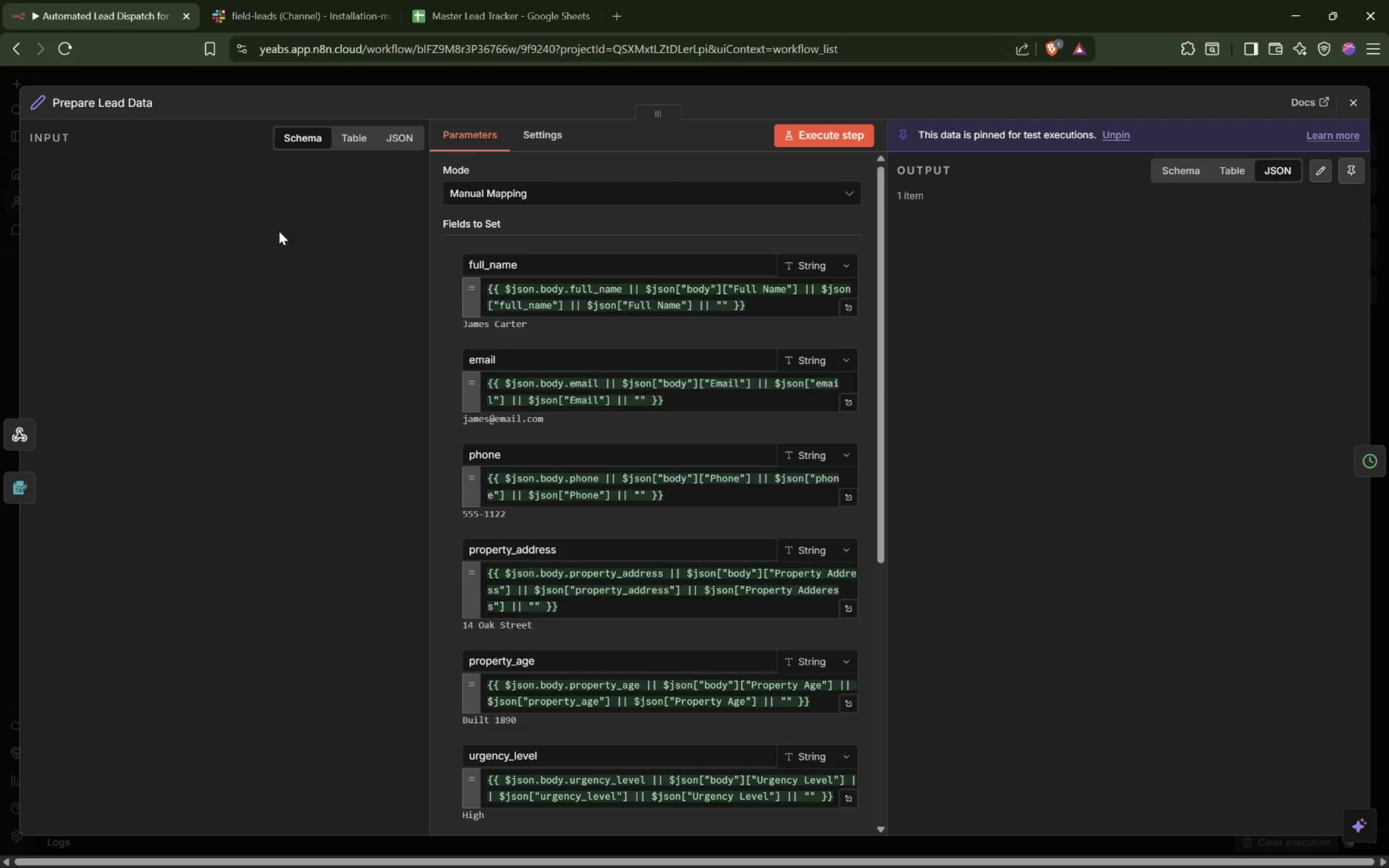 
scroll: coordinate [781, 538], scroll_direction: down, amount: 2.0
 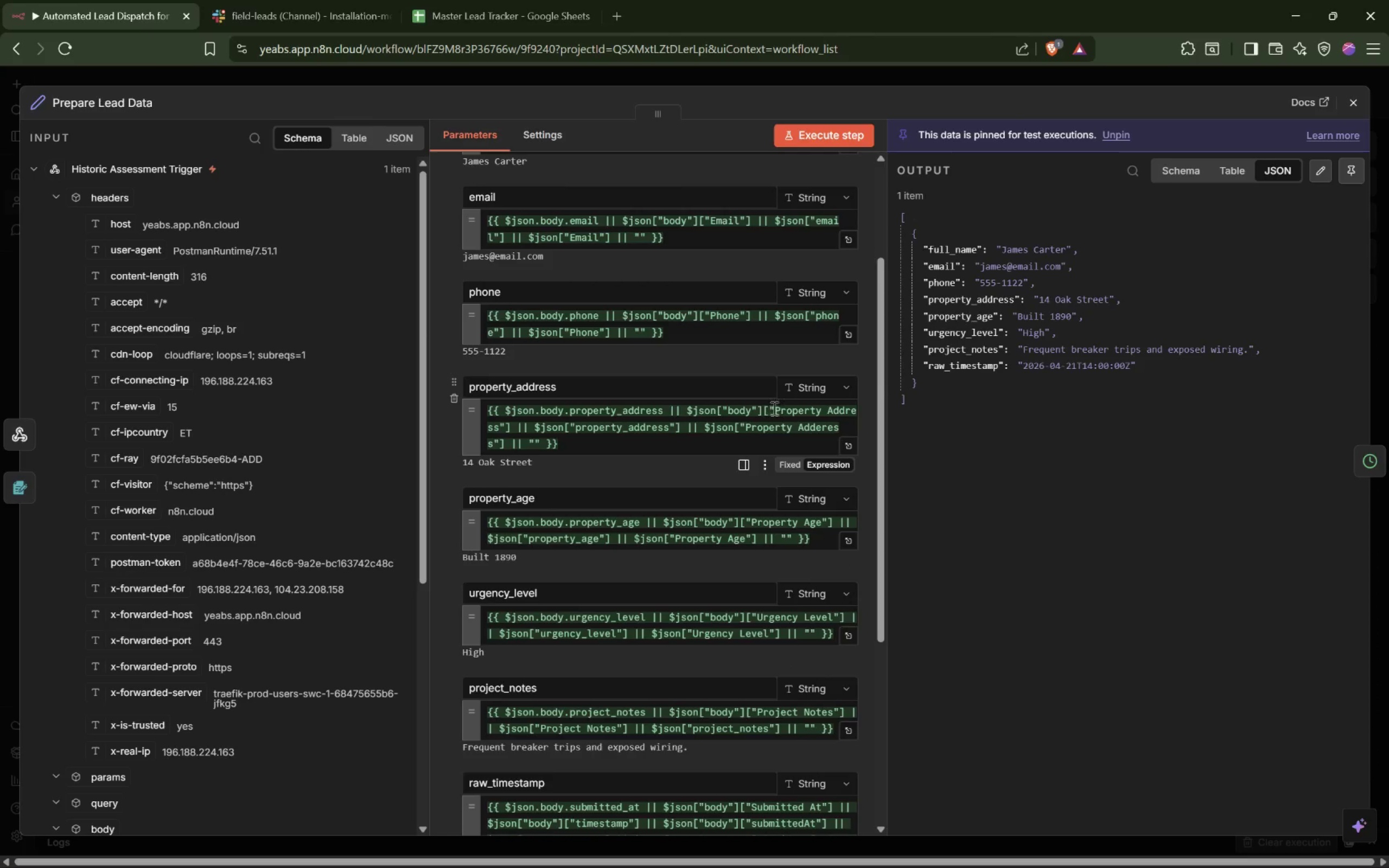 
left_click([771, 410])
 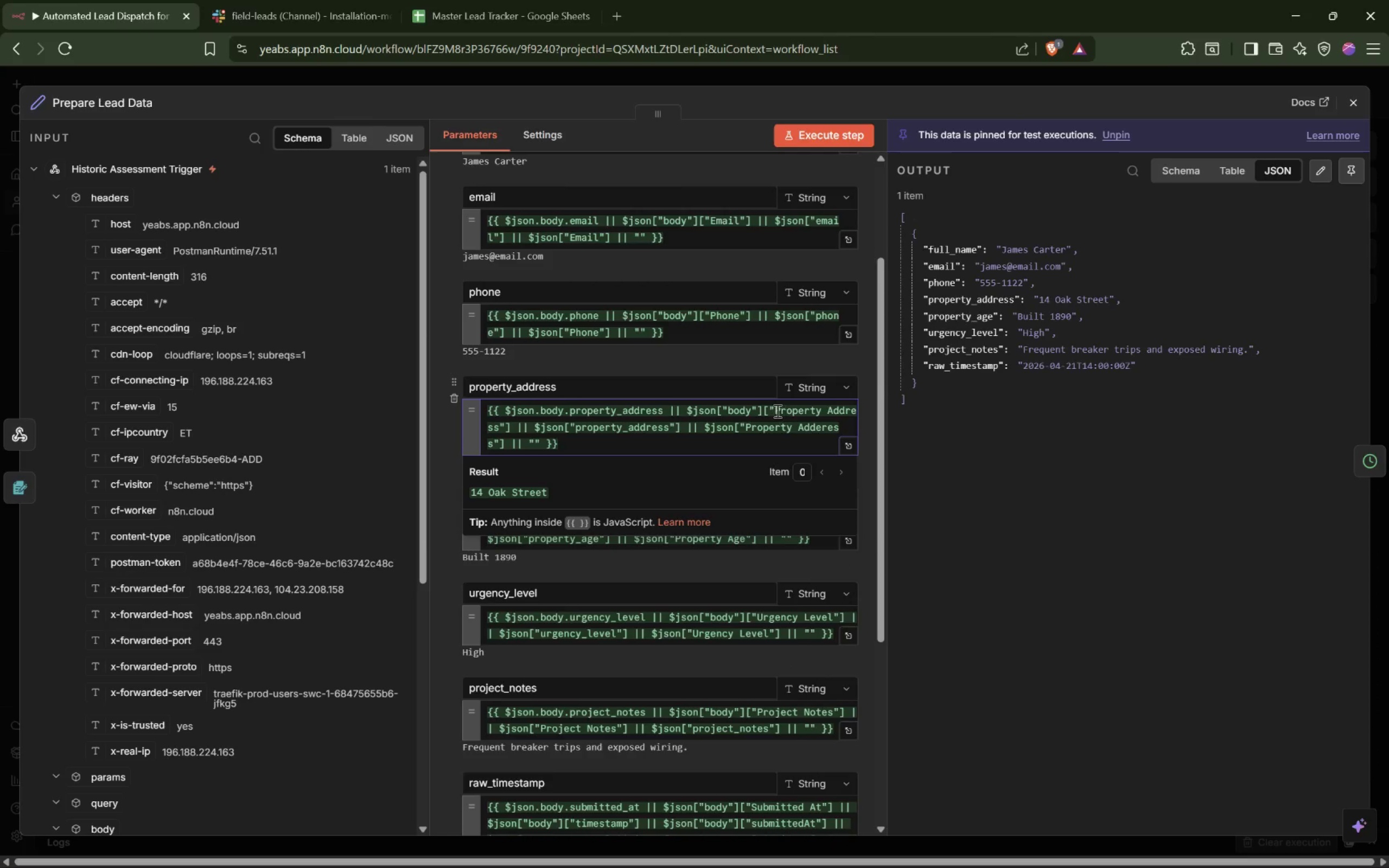 
left_click([775, 411])
 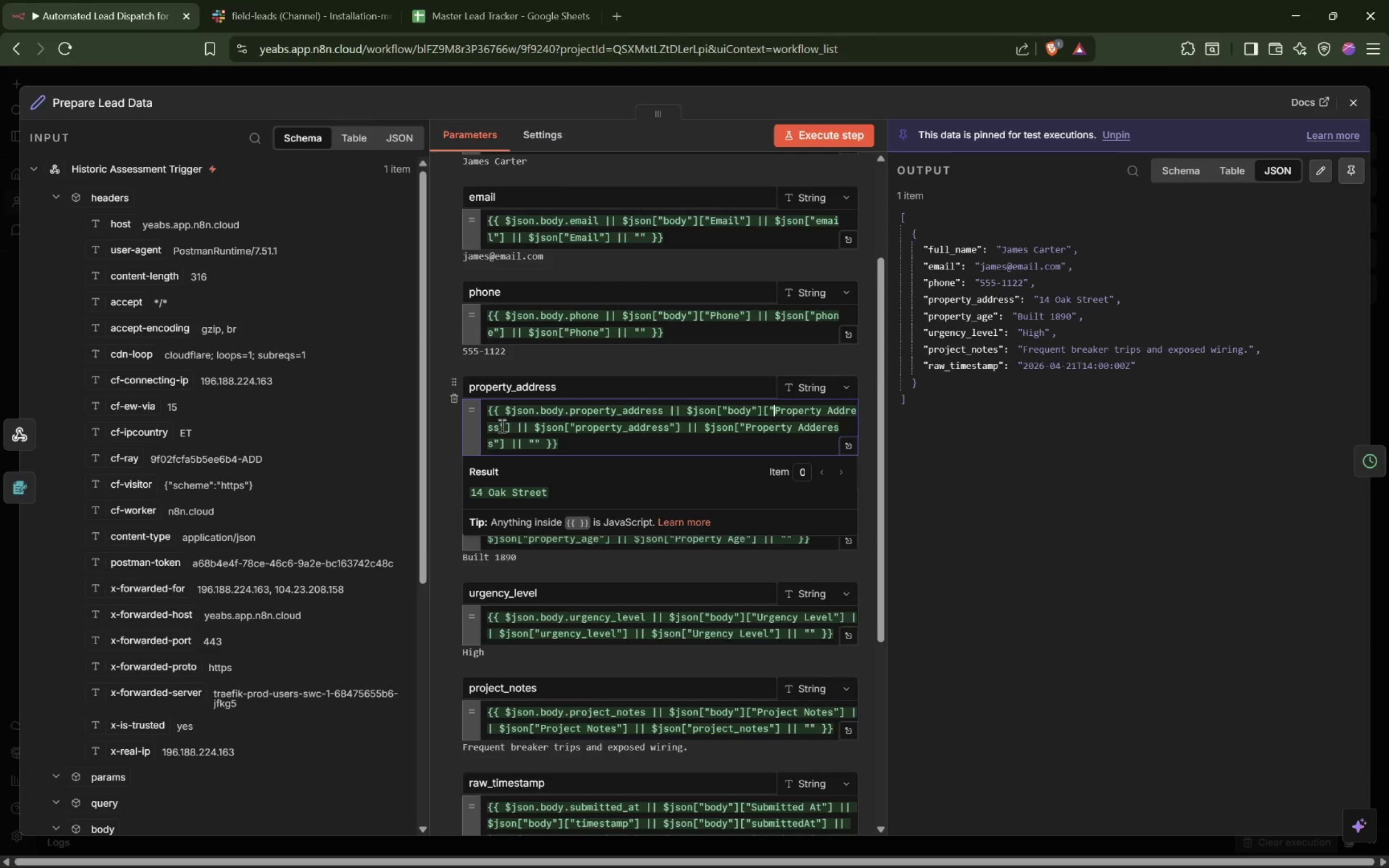 
hold_key(key=ShiftLeft, duration=1.11)
left_click([500, 429])
 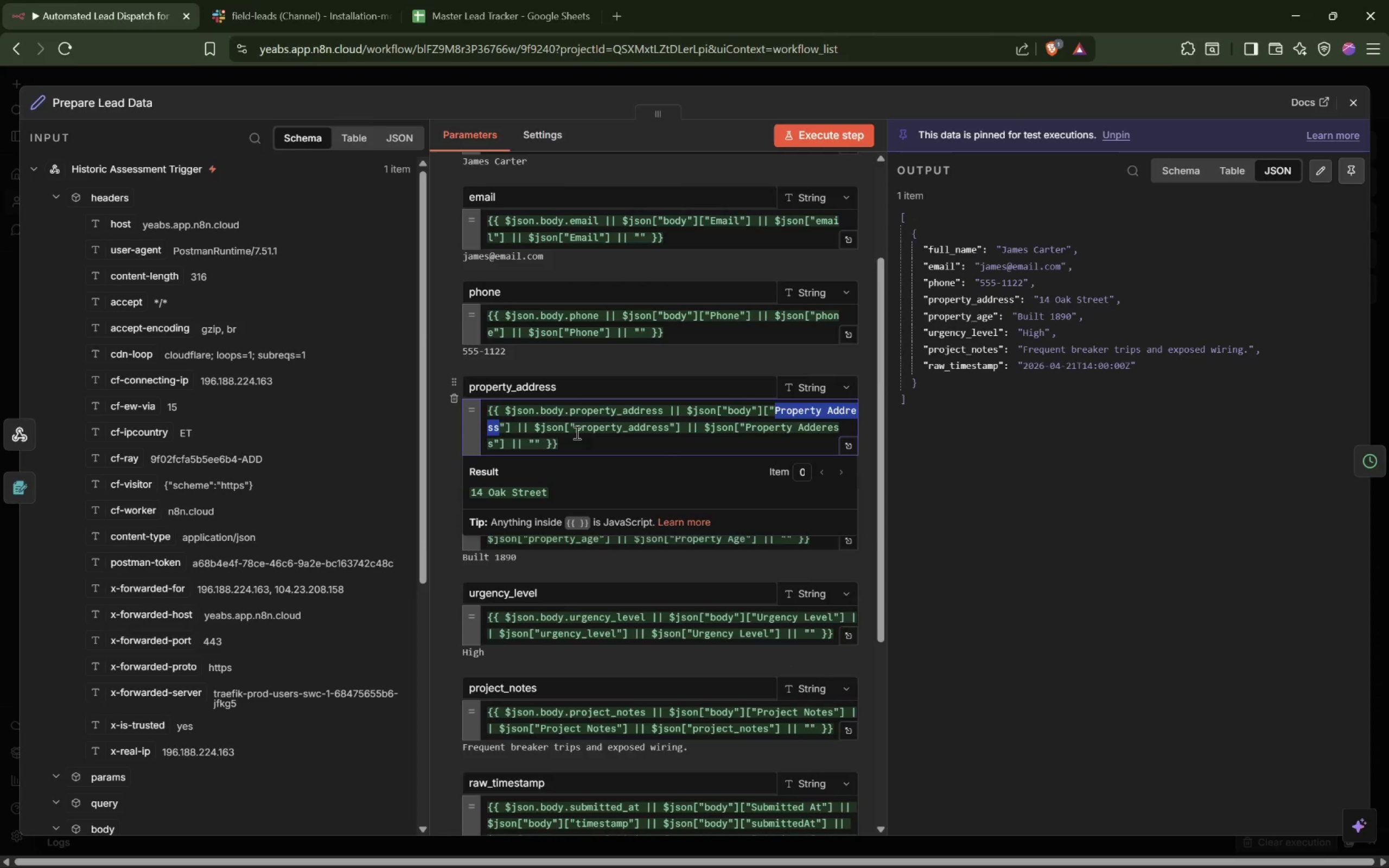 
key(Control+C)
 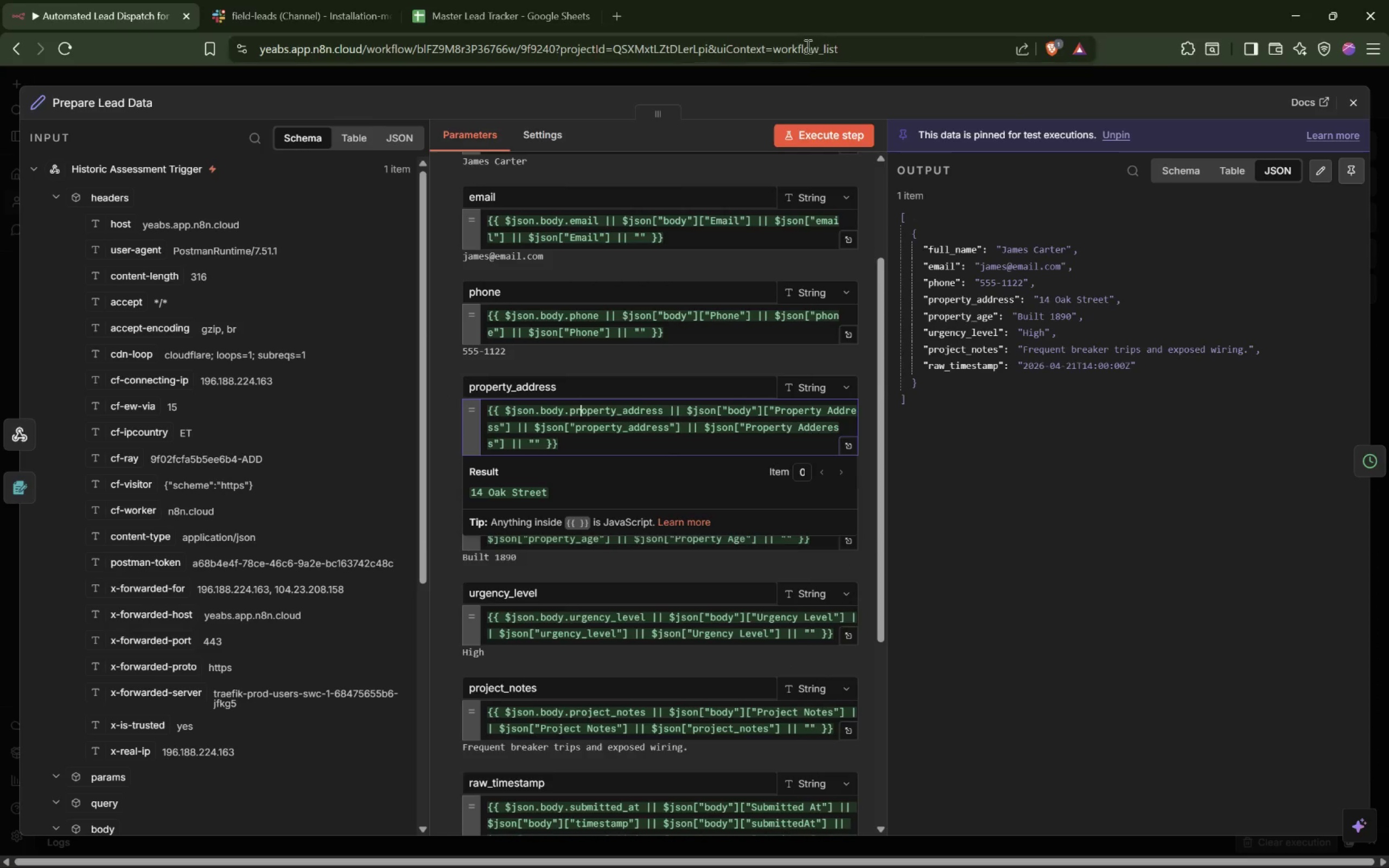 
left_click([813, 76])
 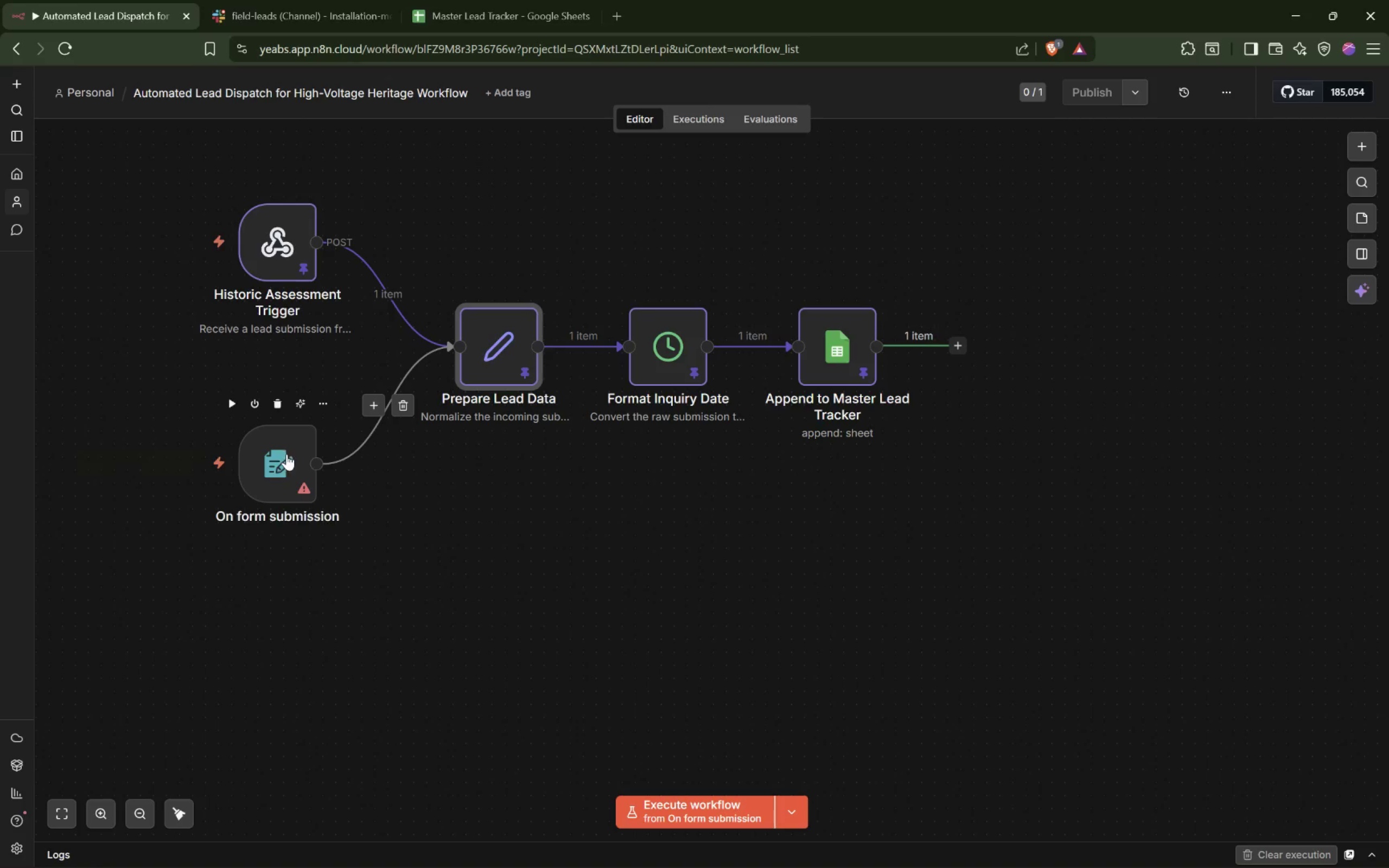 
double_click([286, 454])
 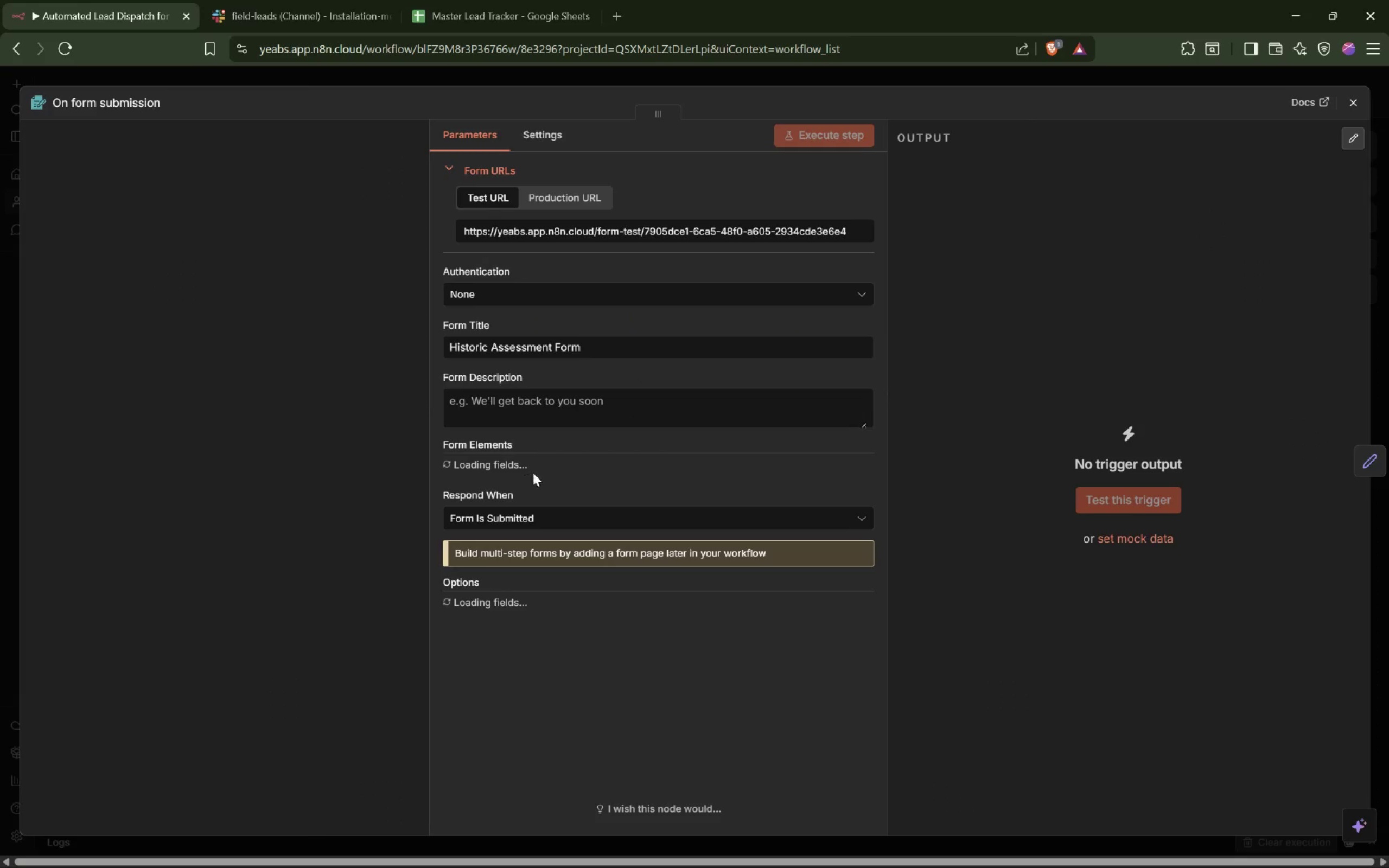 
scroll: coordinate [541, 459], scroll_direction: down, amount: 8.0
 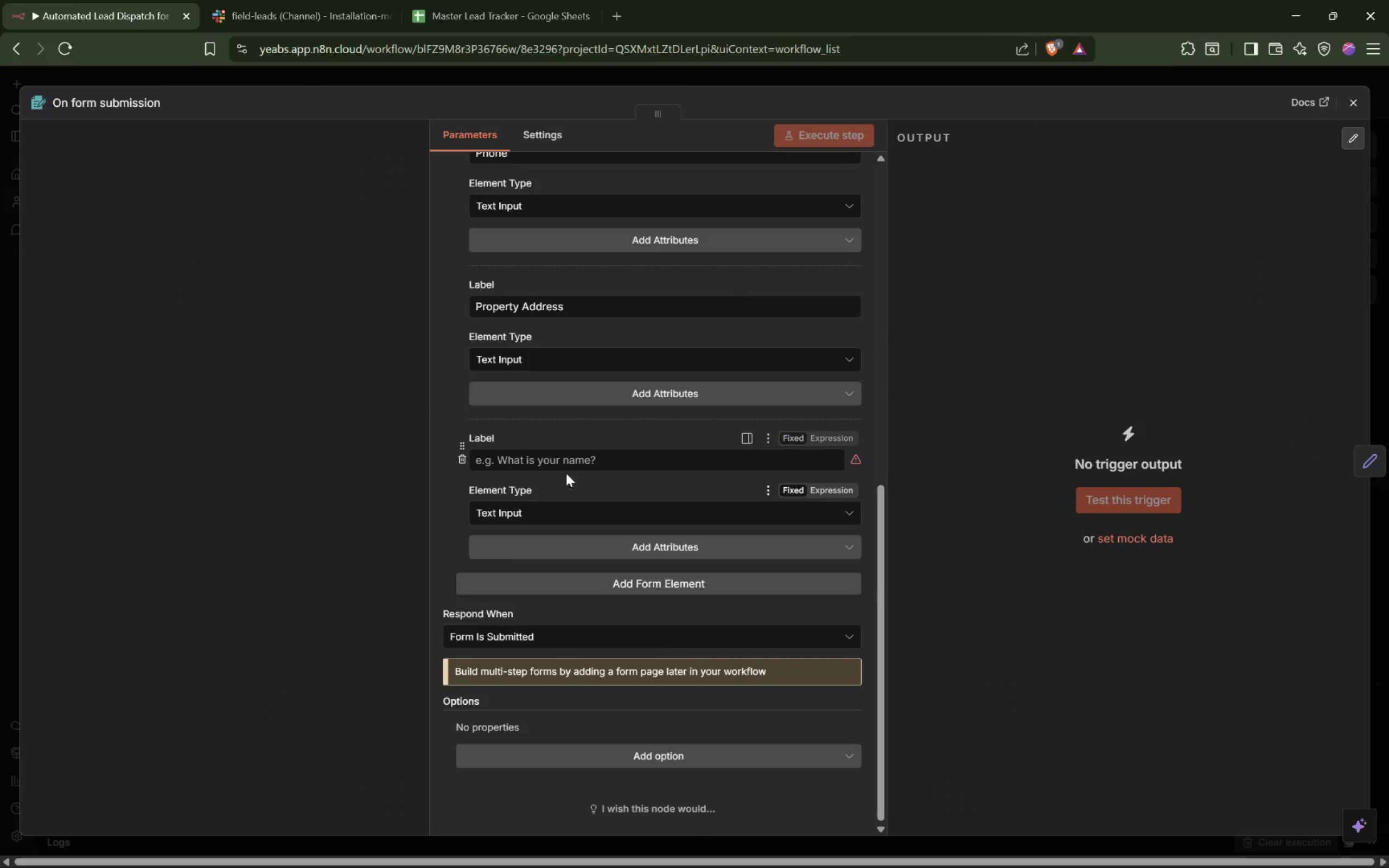 
left_click([587, 457])
 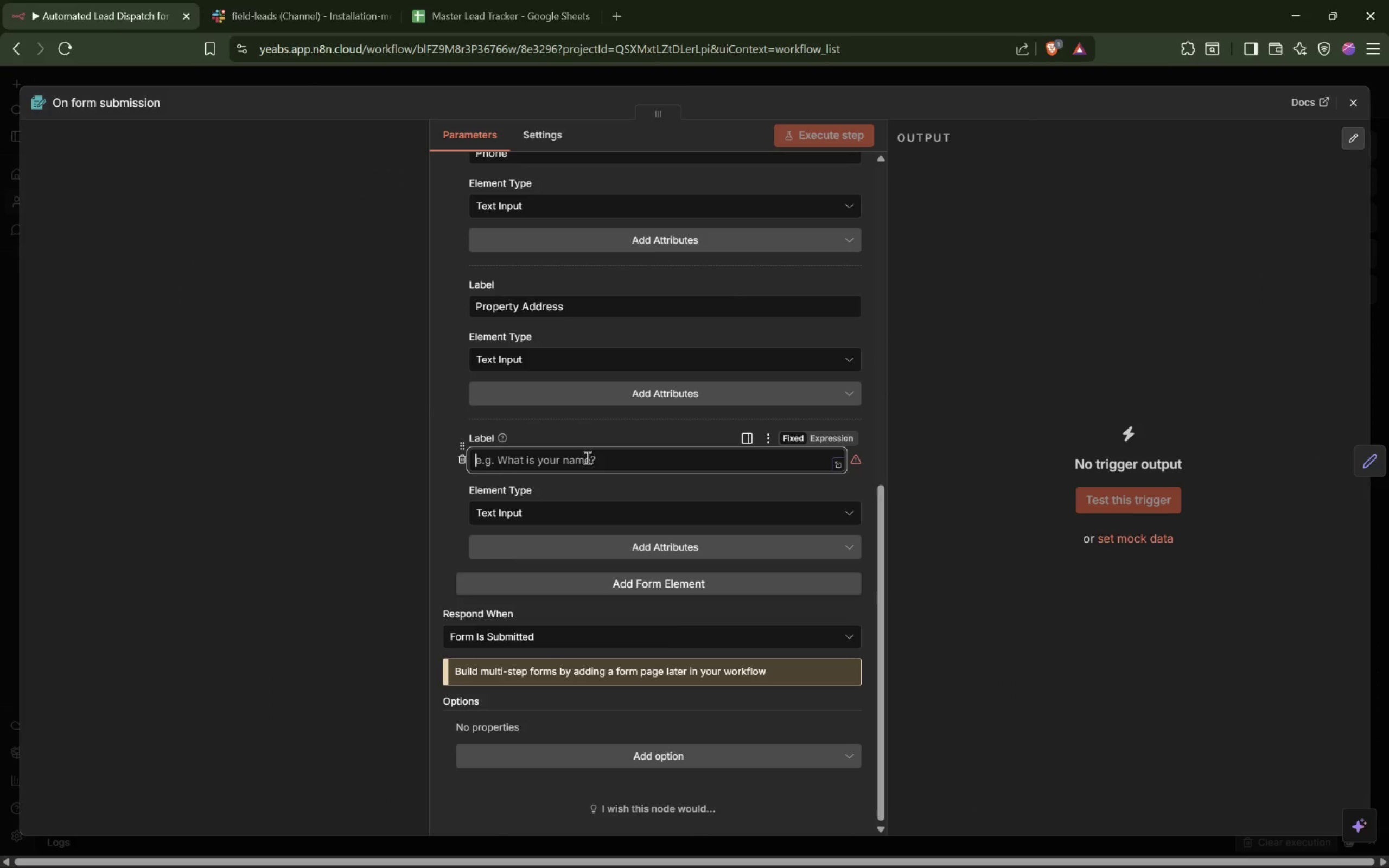 
key(Control+V)
 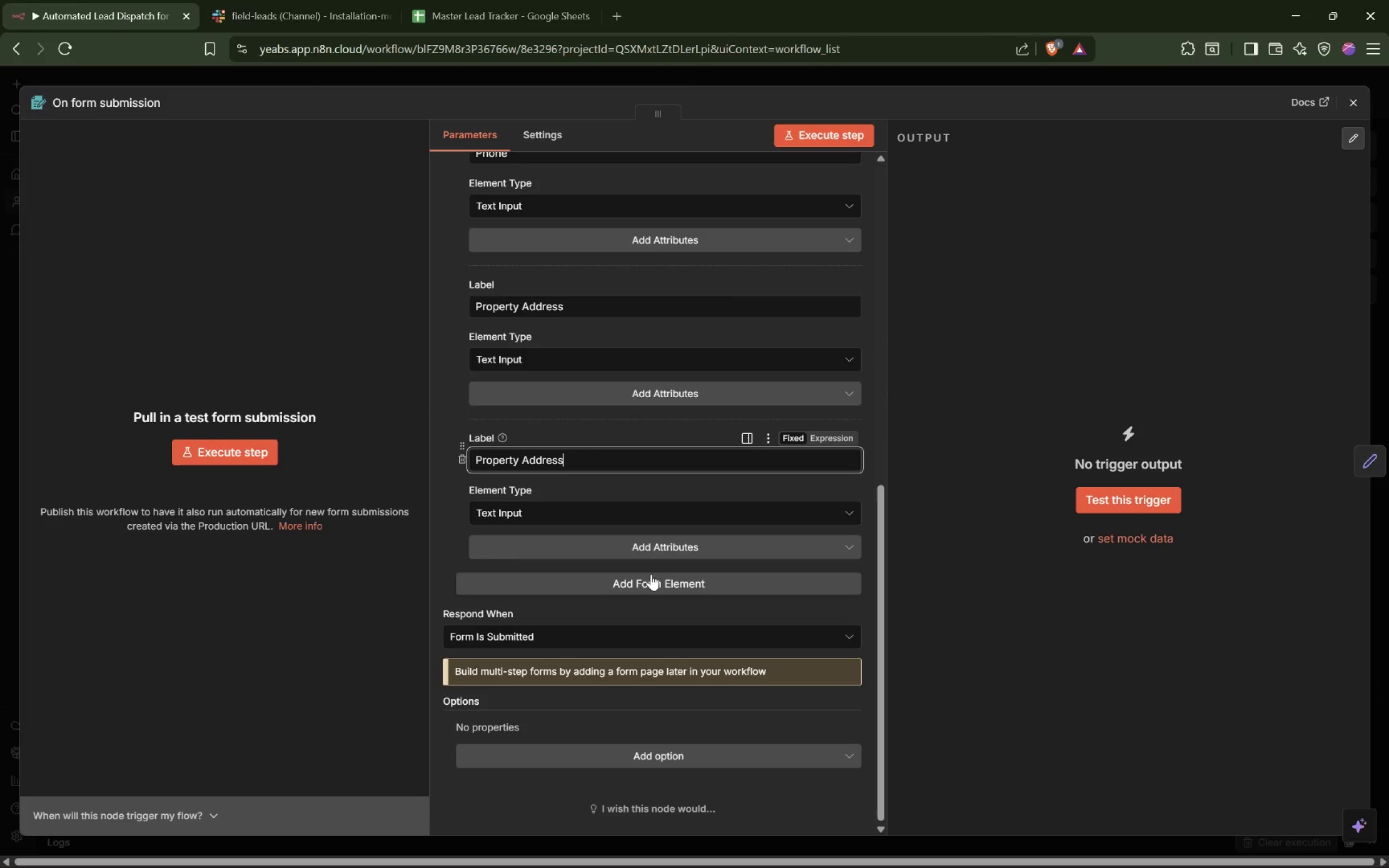 
left_click([653, 579])
 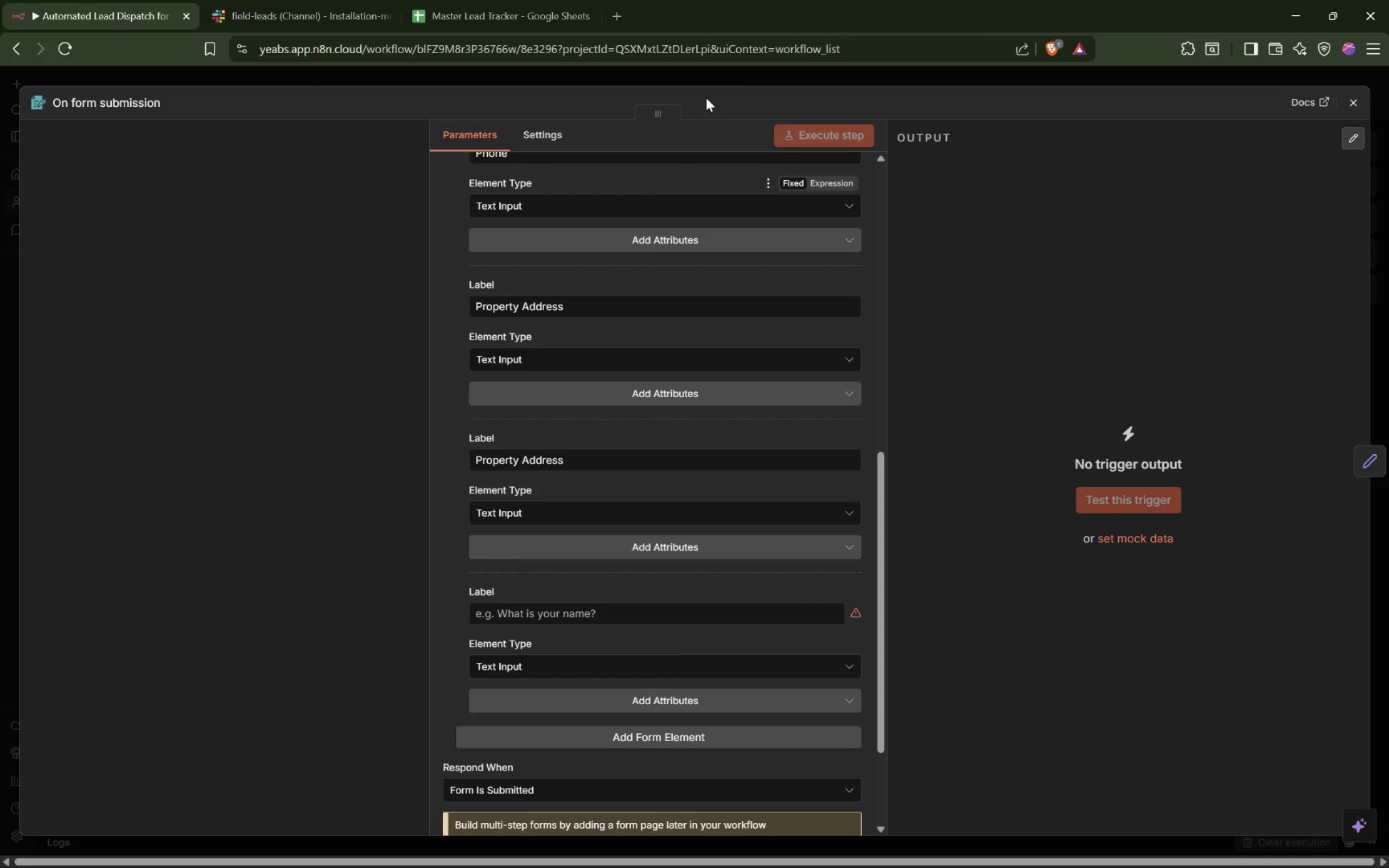 
left_click([725, 74])
 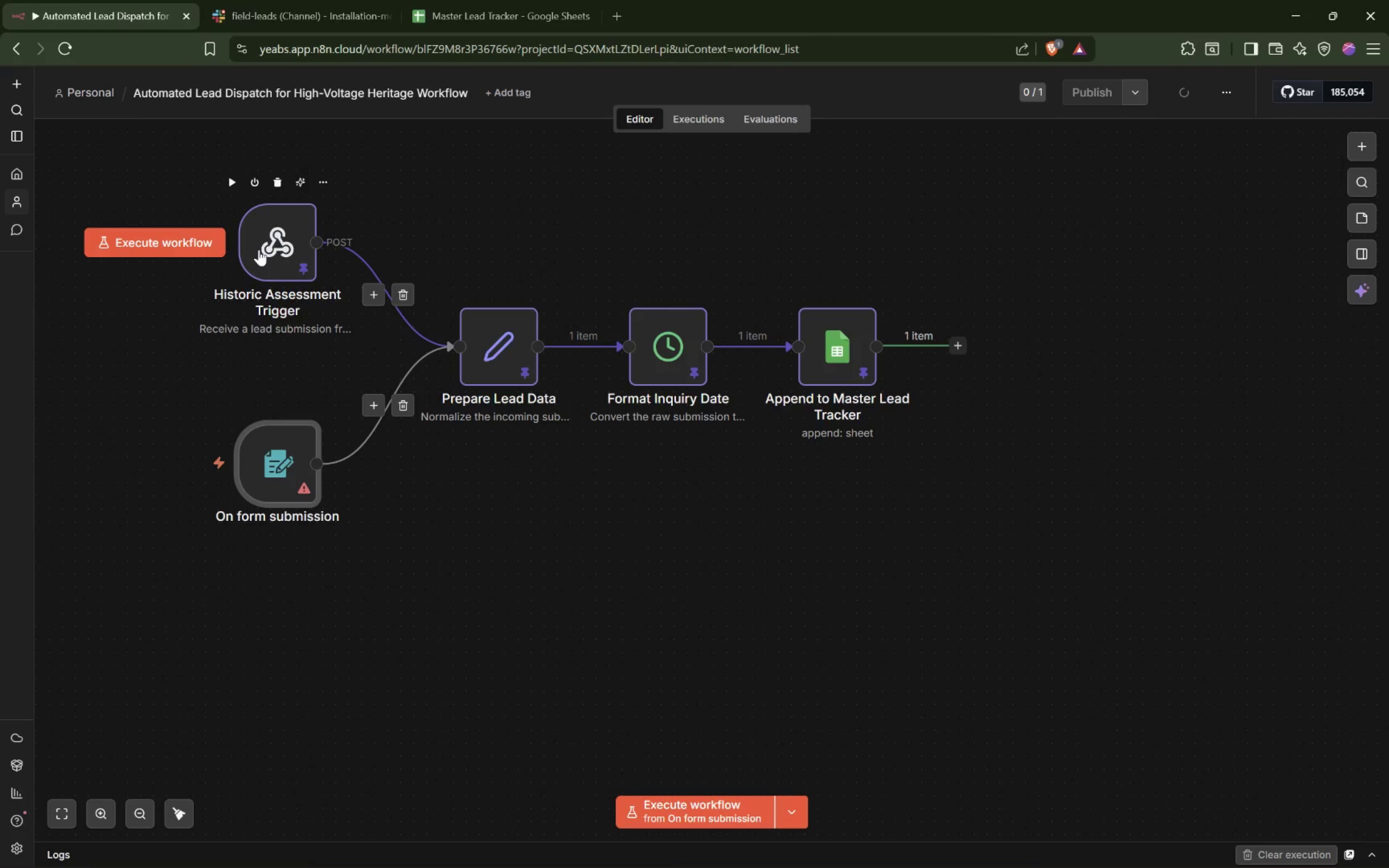 
double_click([273, 245])
 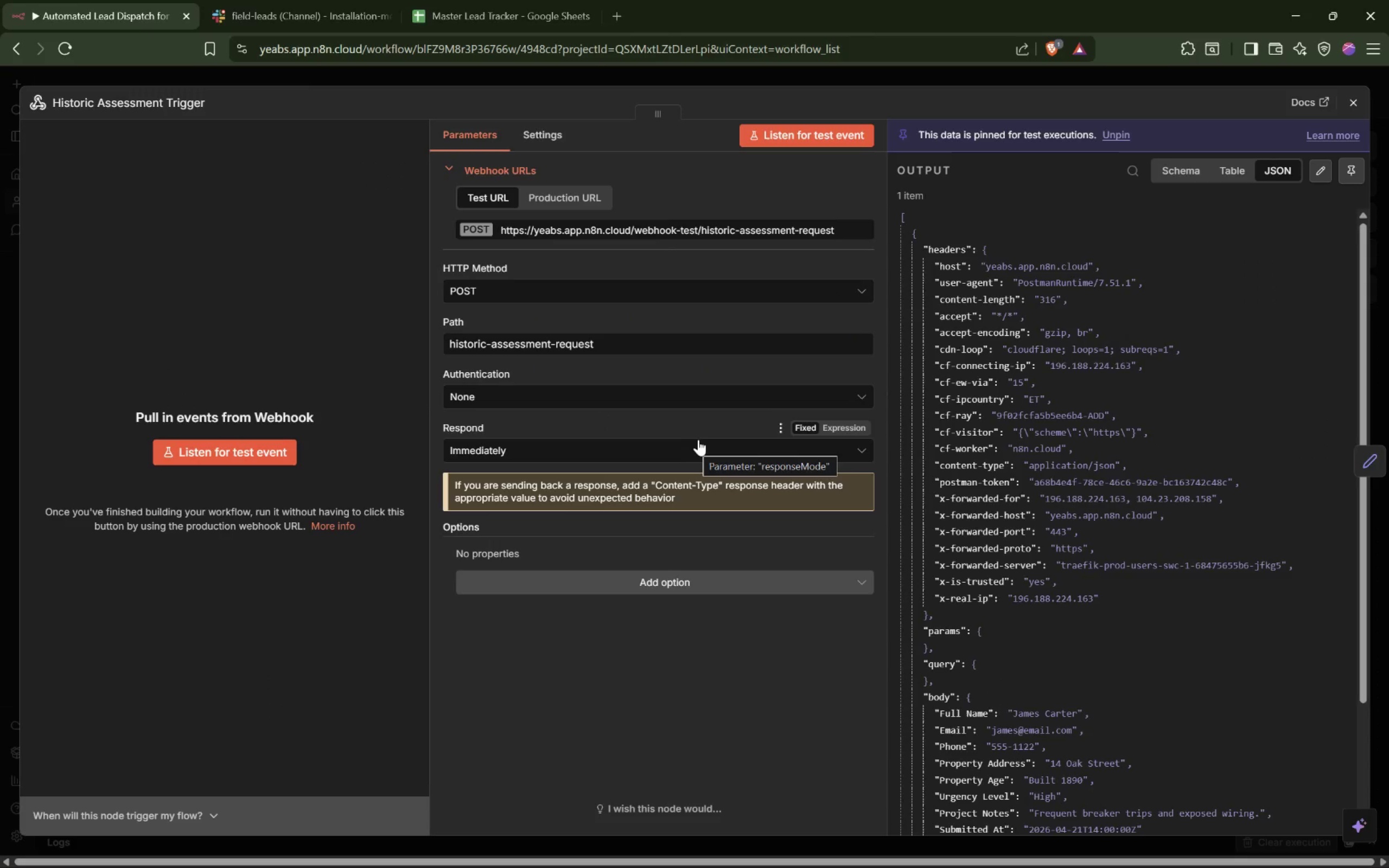 
wait(6.86)
 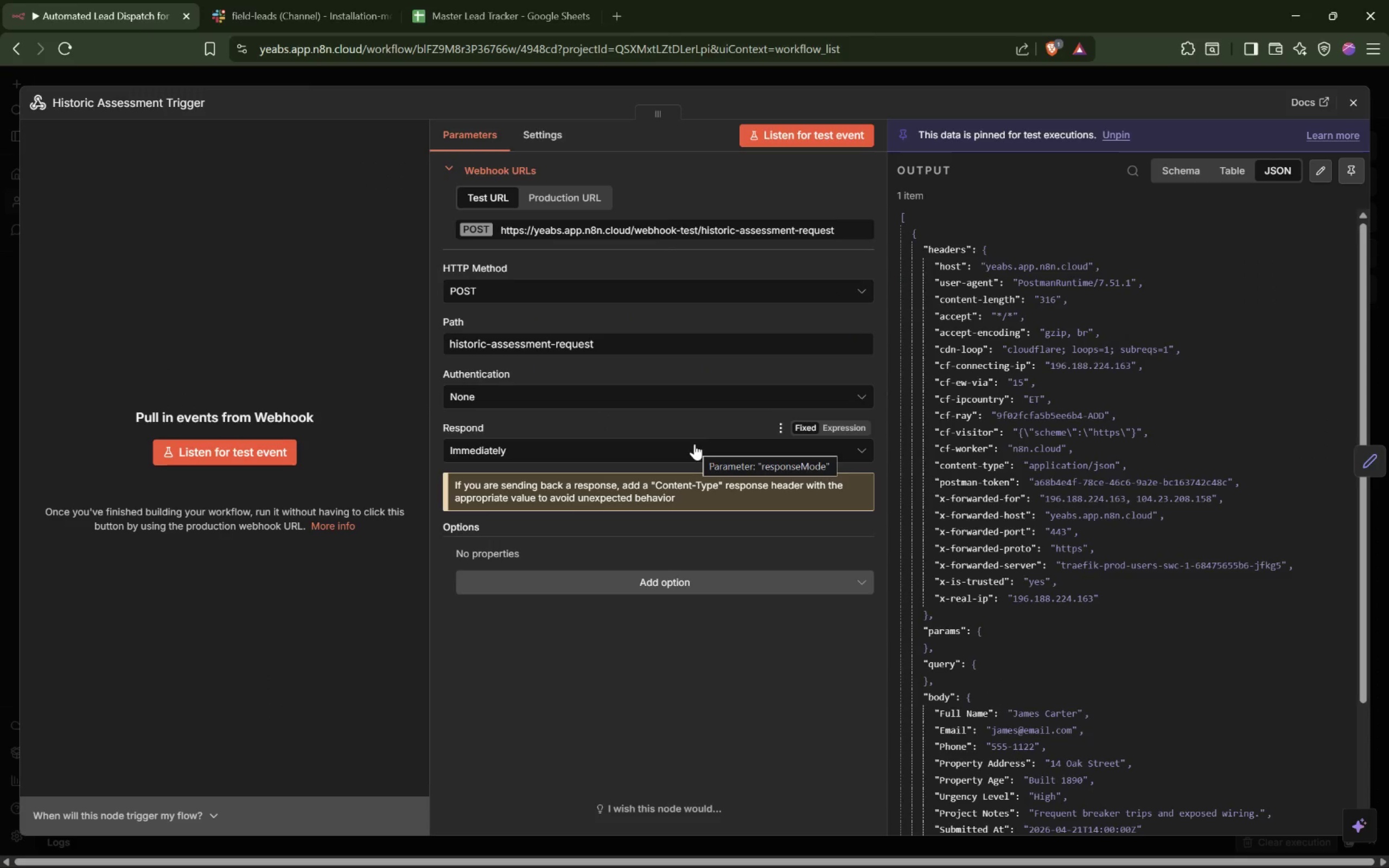 
scroll: coordinate [970, 616], scroll_direction: down, amount: 5.0
 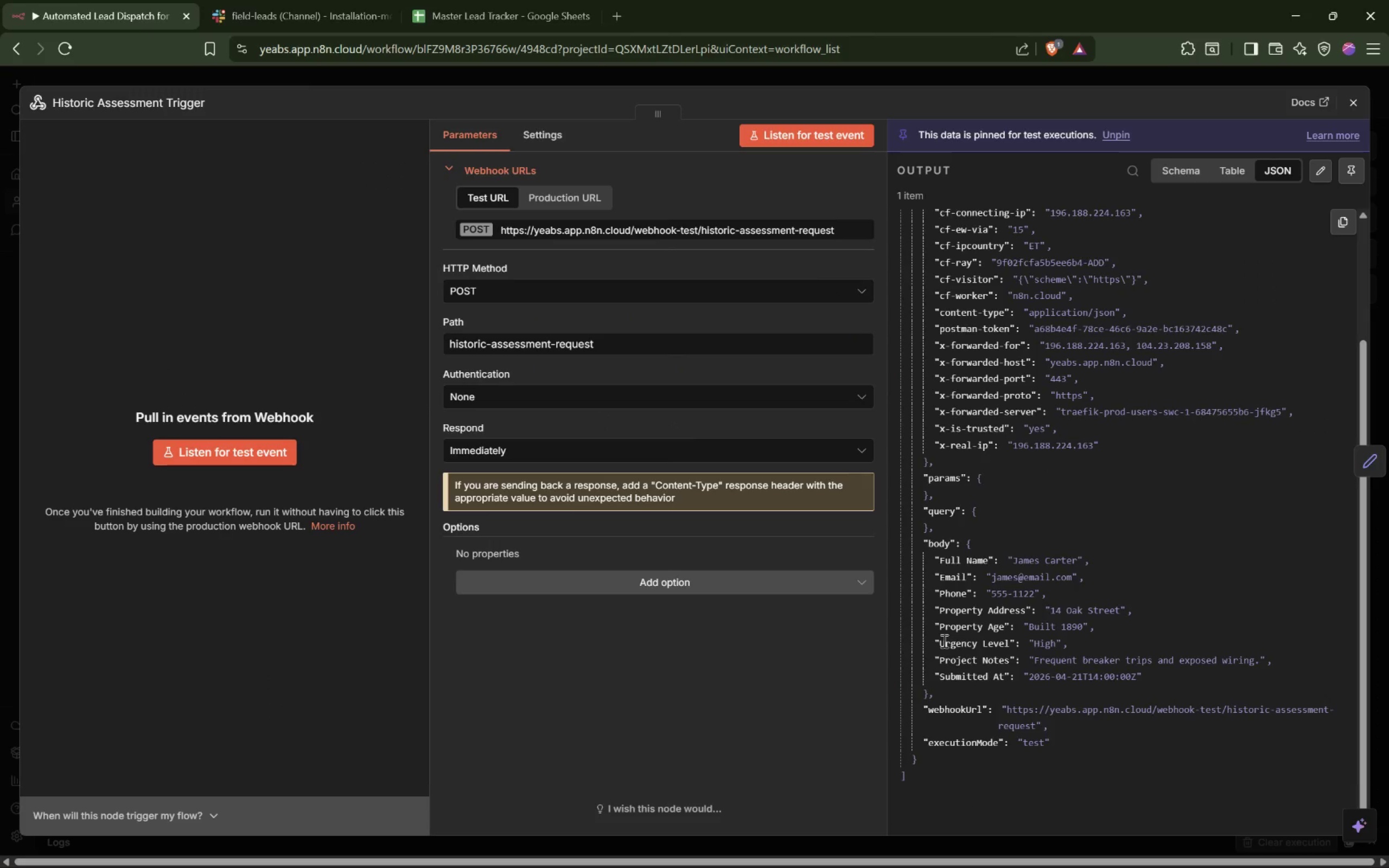 
left_click_drag(start_coordinate=[939, 641], to_coordinate=[1010, 640])
 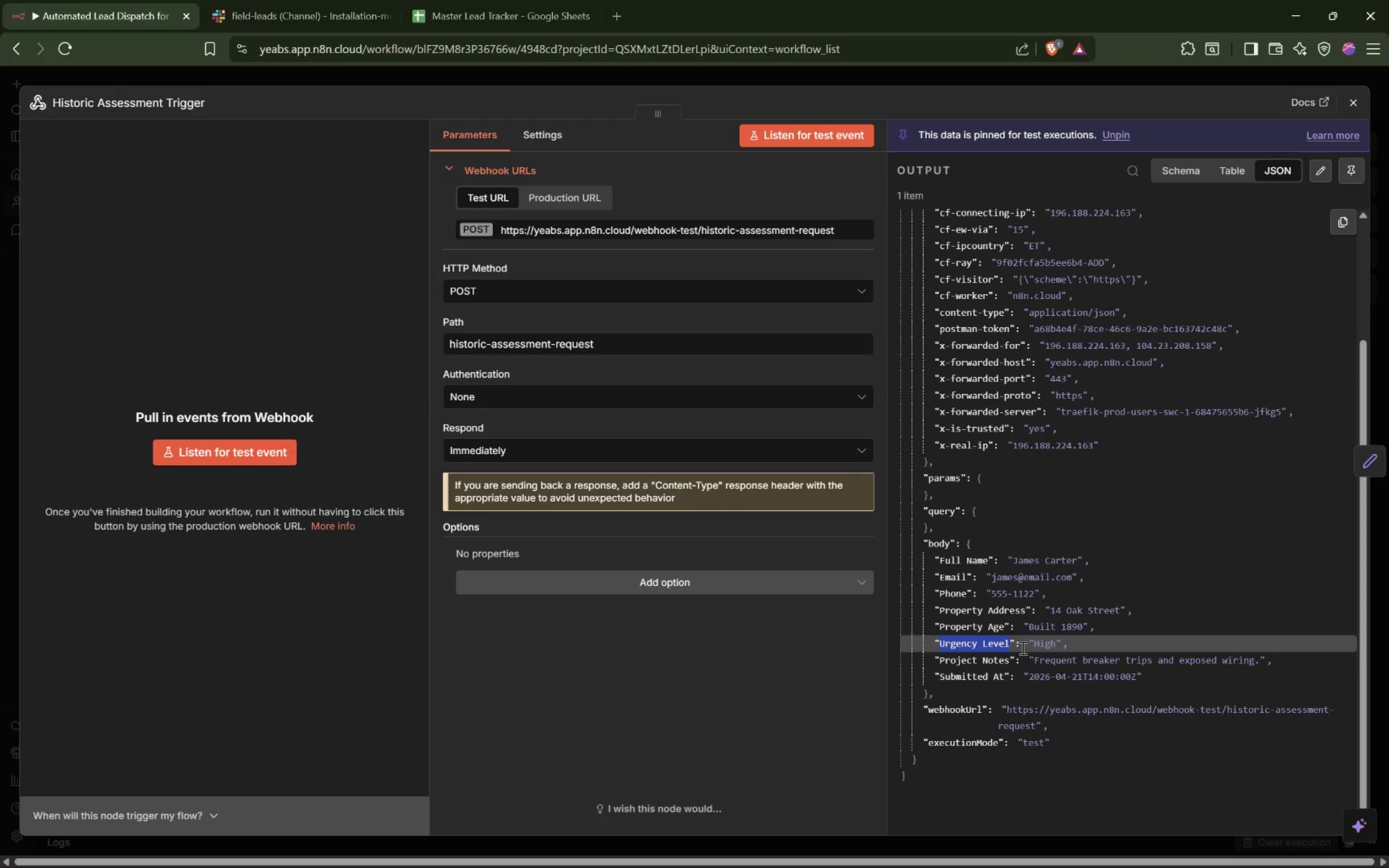 
key(Control+C)
 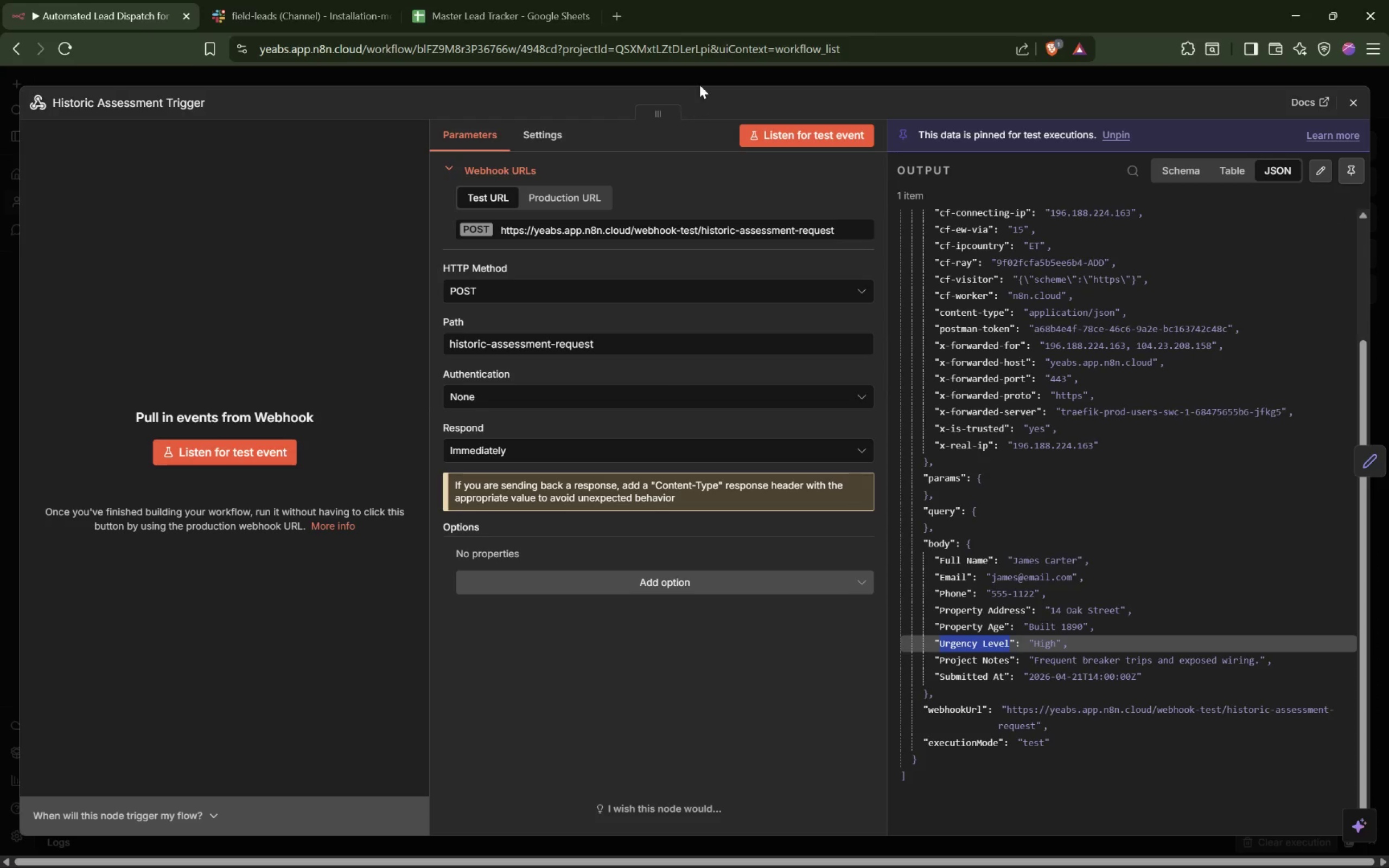 
left_click([705, 77])
 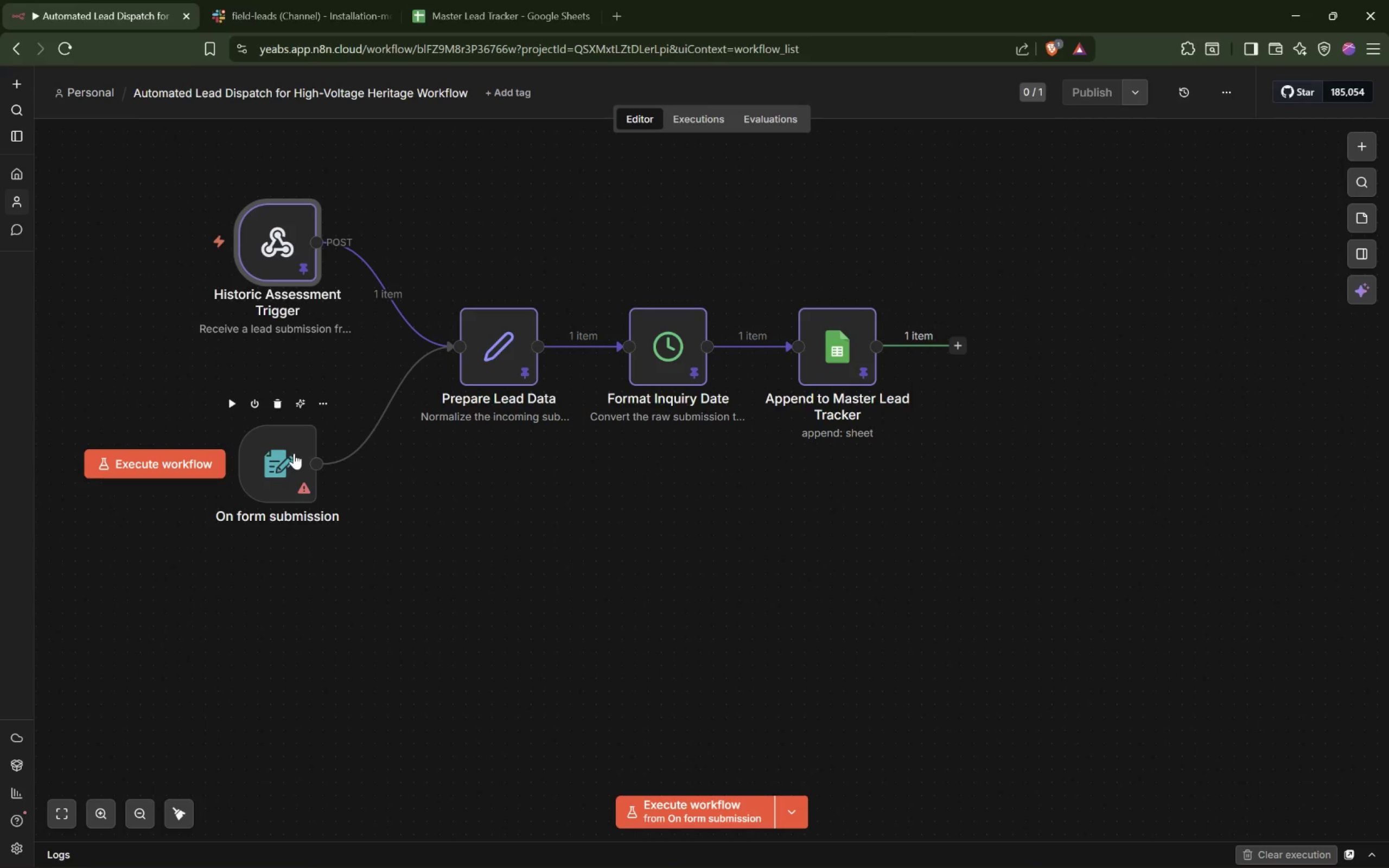 
double_click([291, 455])
 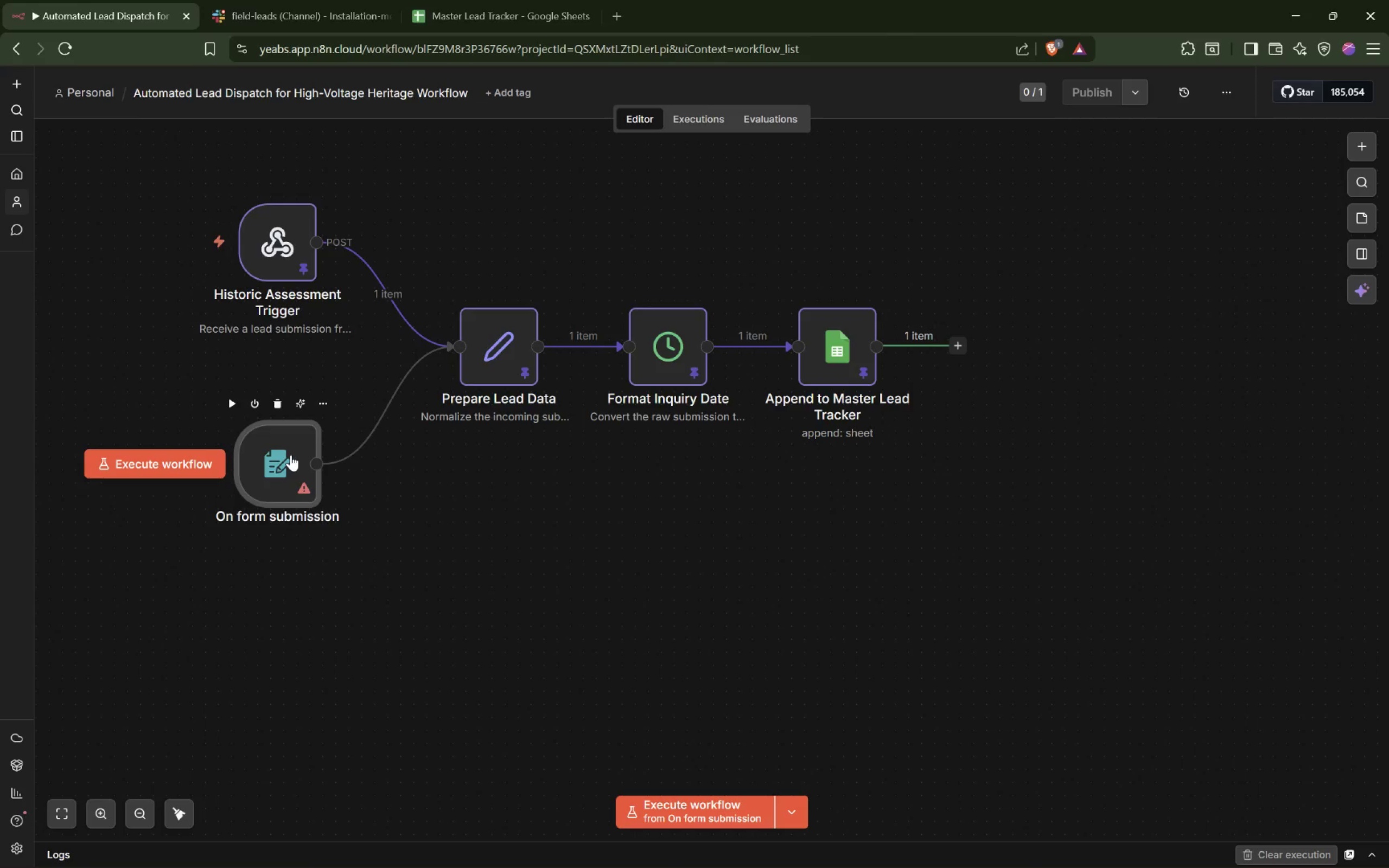 
triple_click([291, 455])
 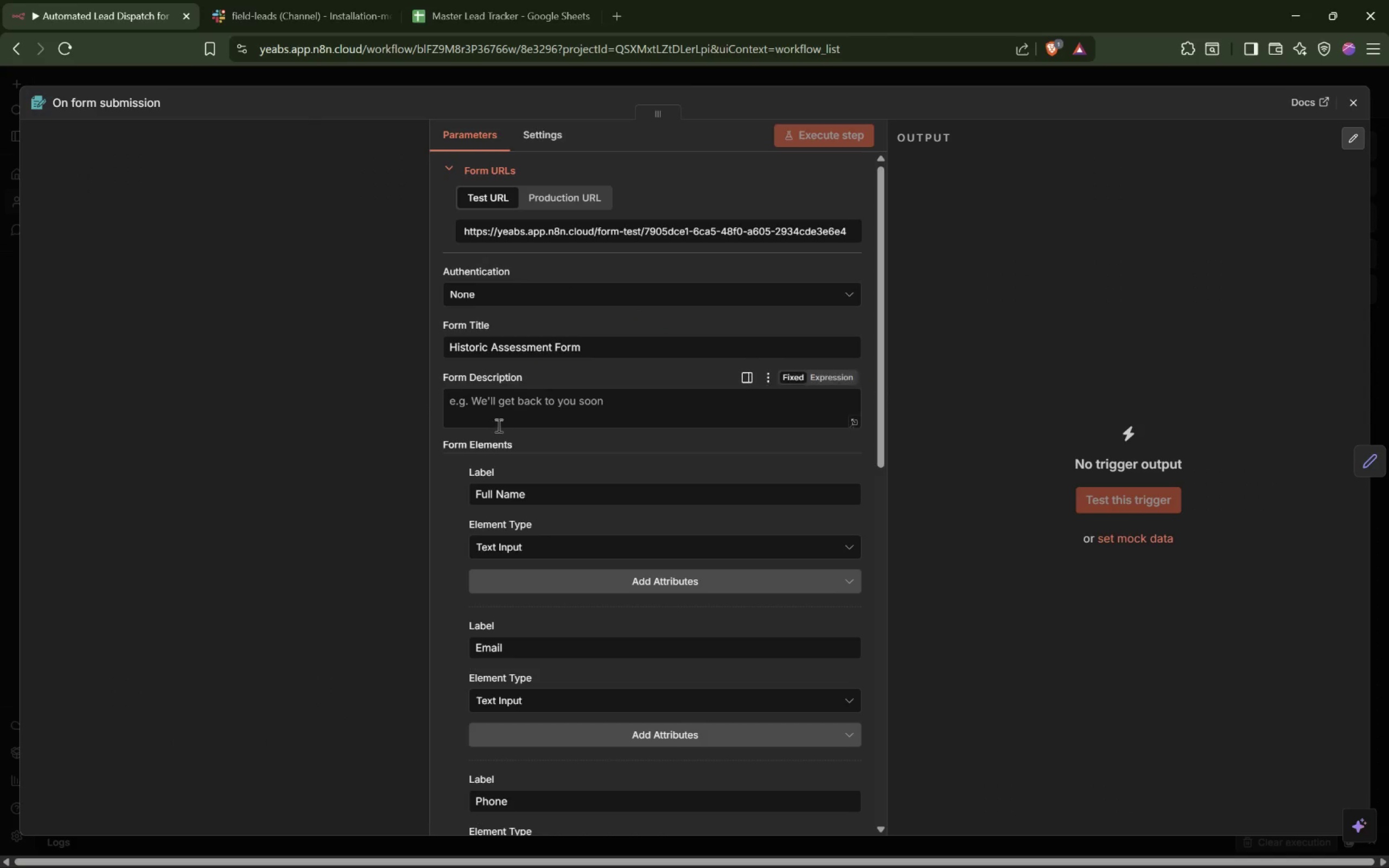 
scroll: coordinate [557, 391], scroll_direction: down, amount: 8.0
 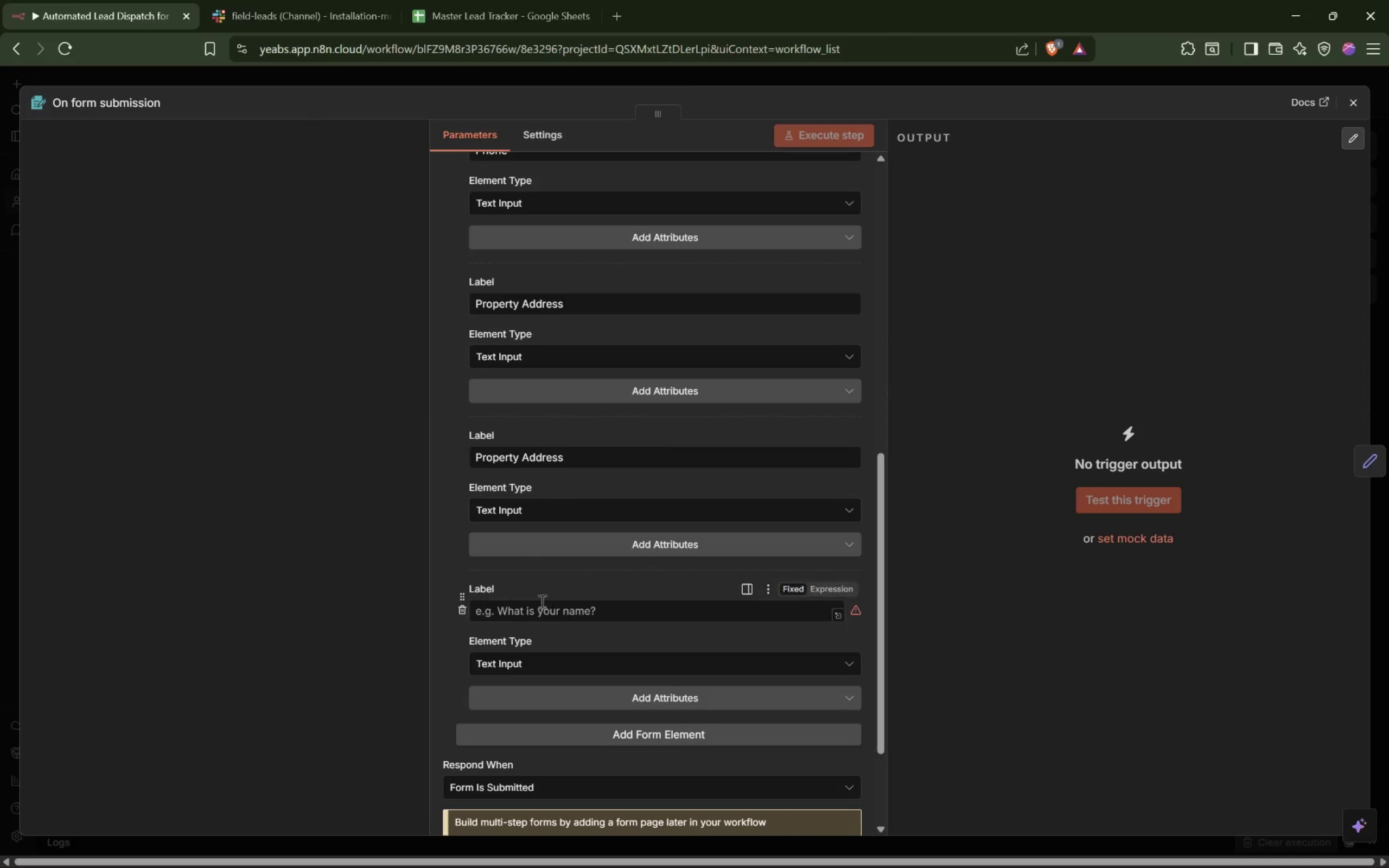 
left_click([541, 608])
 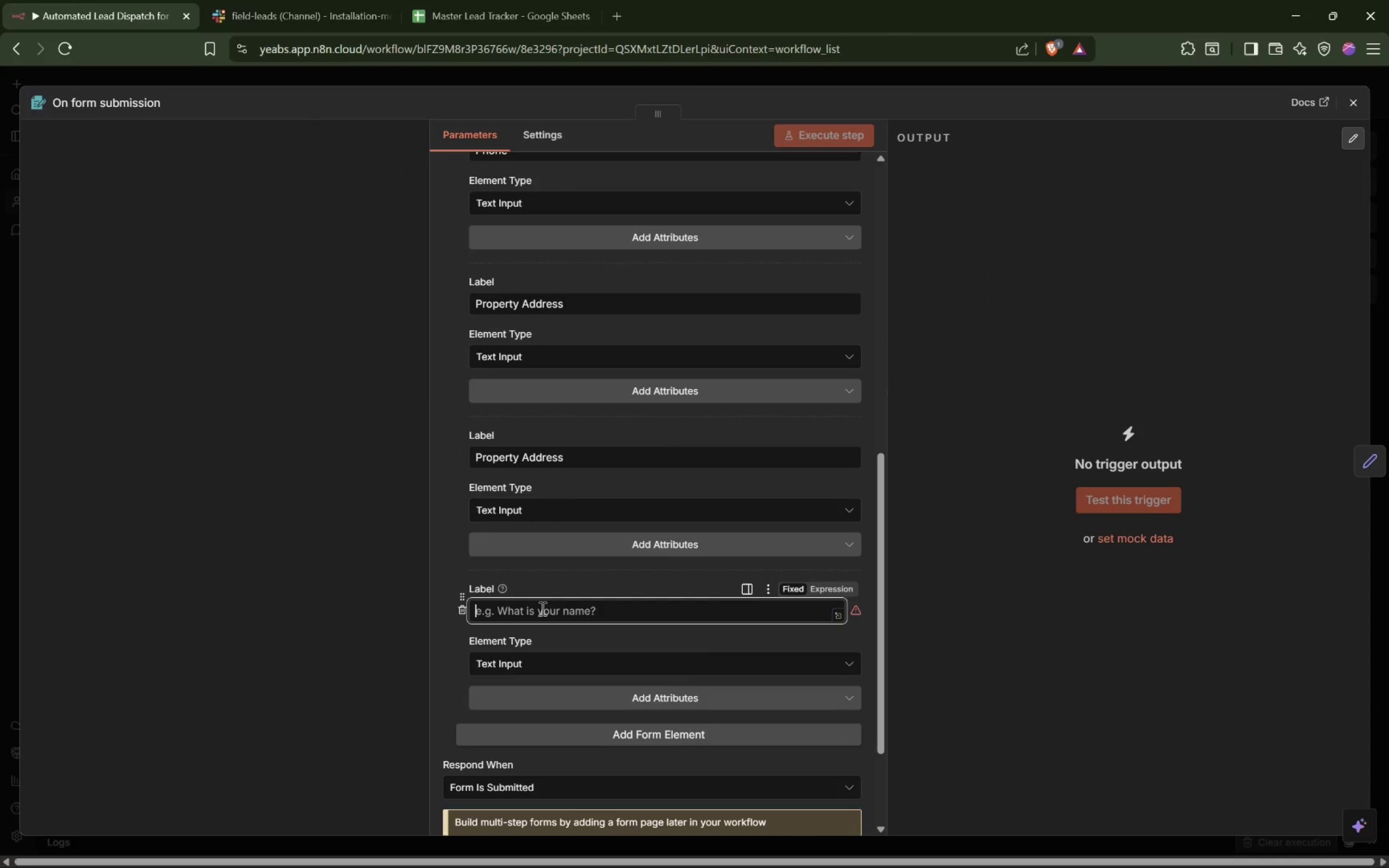 
key(Control+V)
 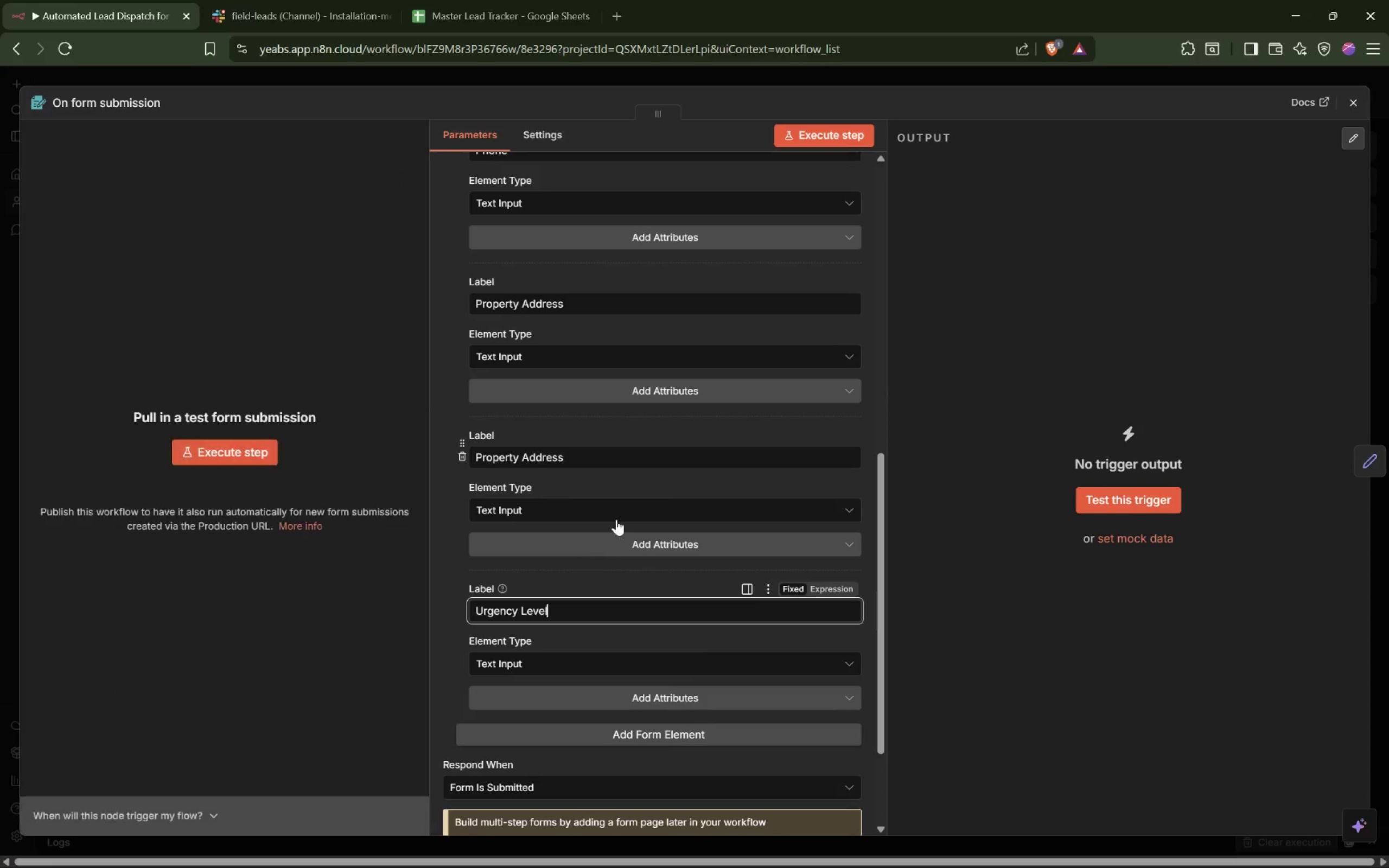 
scroll: coordinate [623, 522], scroll_direction: down, amount: 2.0
 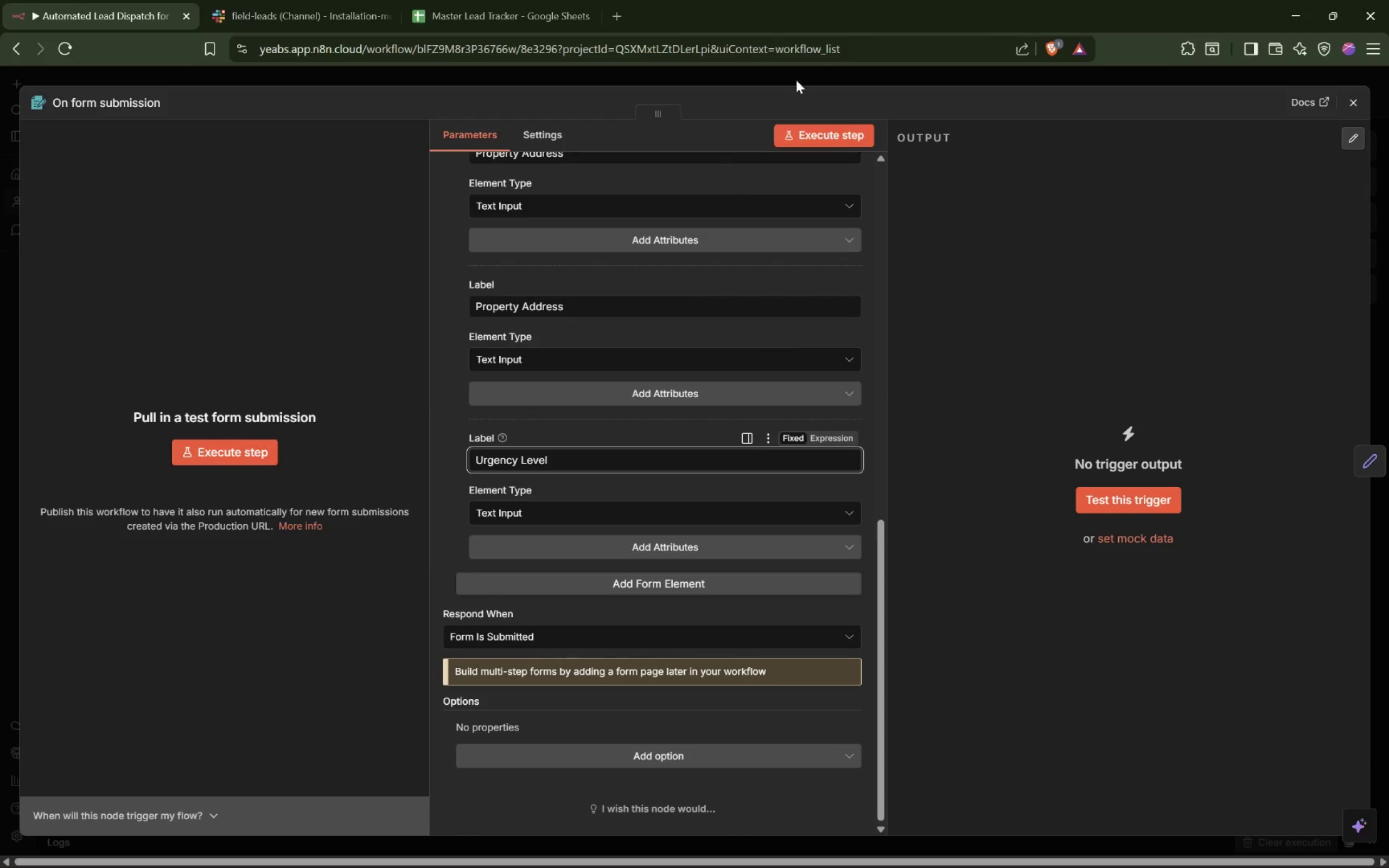 
left_click([799, 76])
 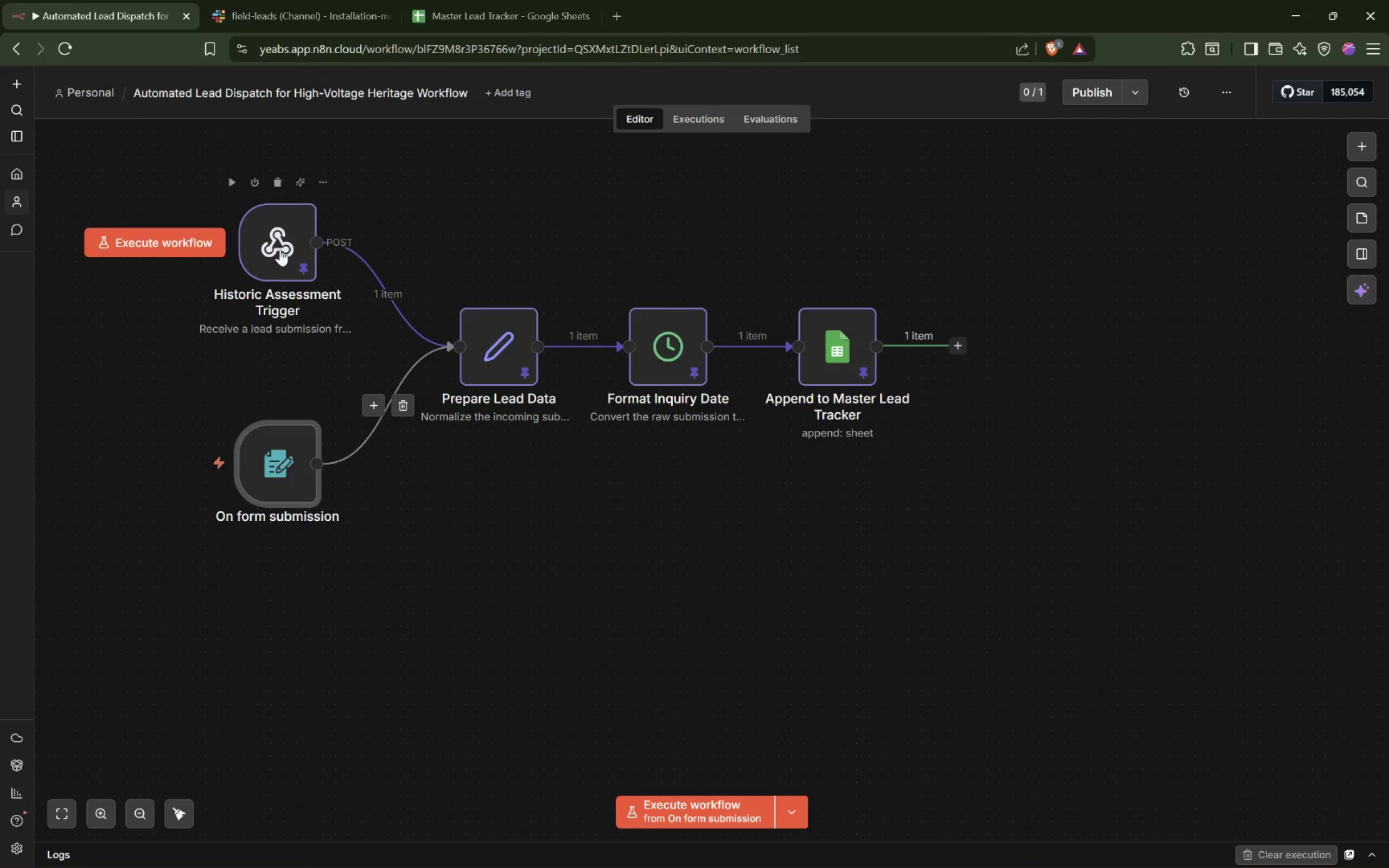 
double_click([262, 229])
 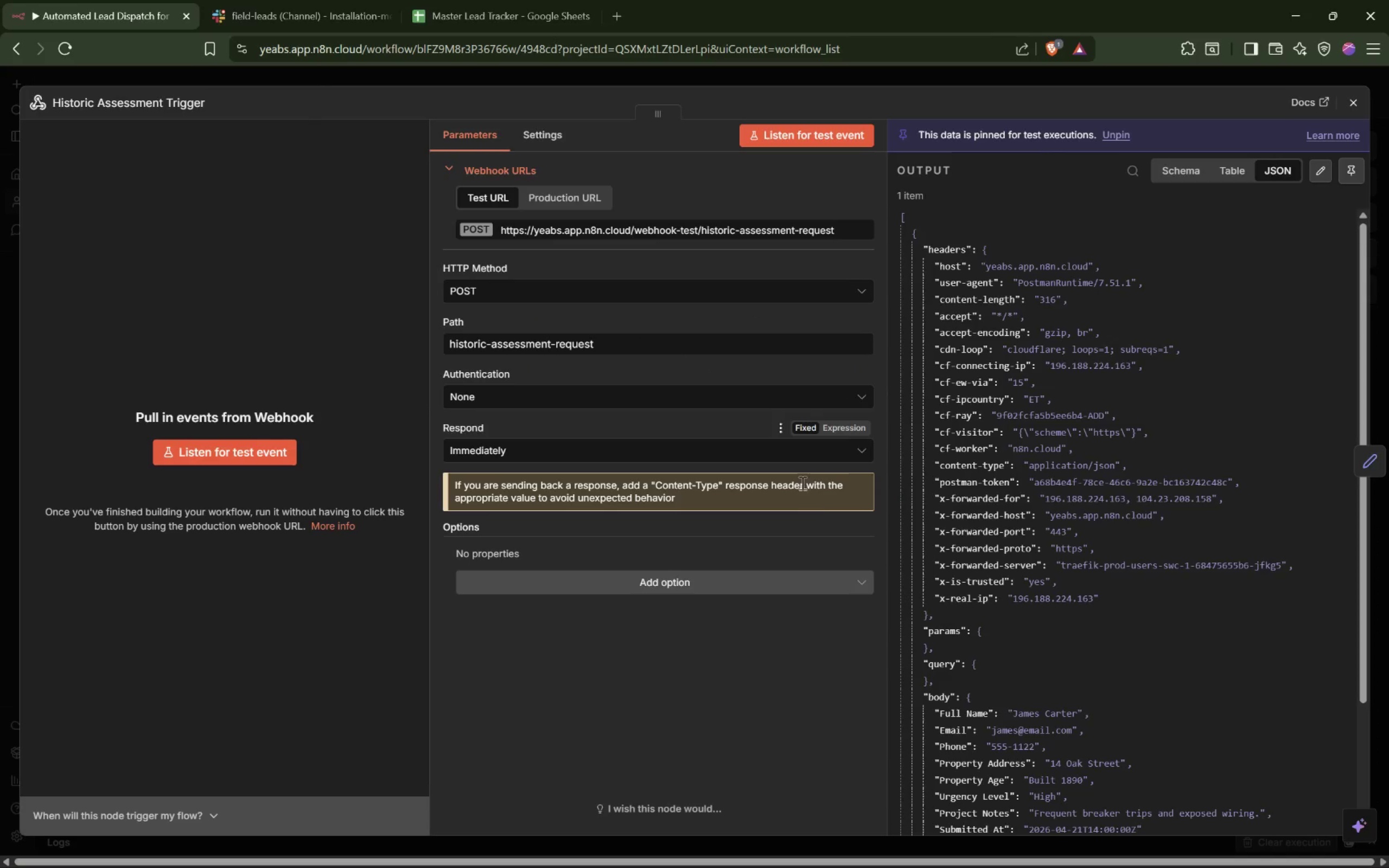 
scroll: coordinate [997, 524], scroll_direction: down, amount: 5.0
 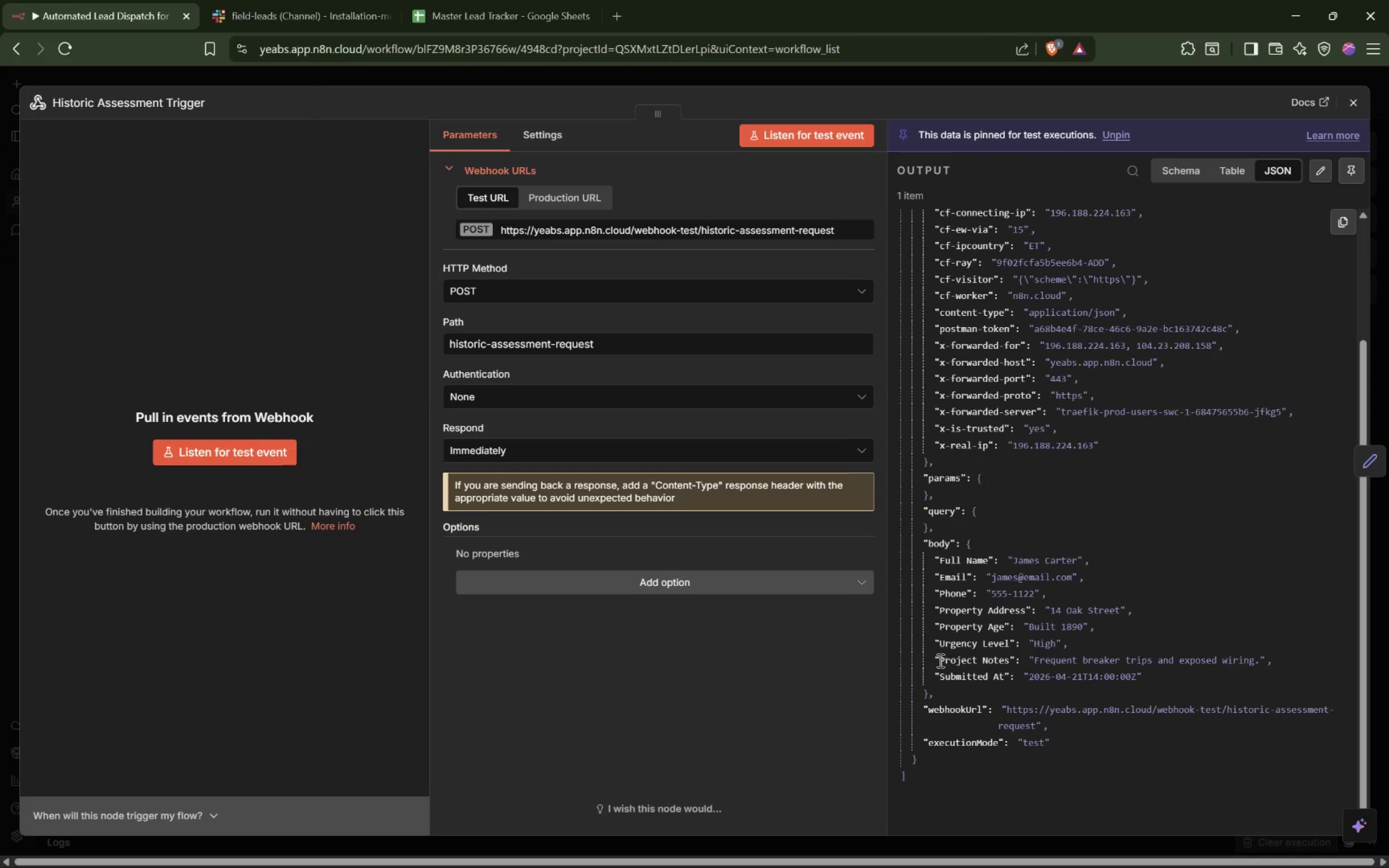 
left_click_drag(start_coordinate=[939, 660], to_coordinate=[1009, 659])
 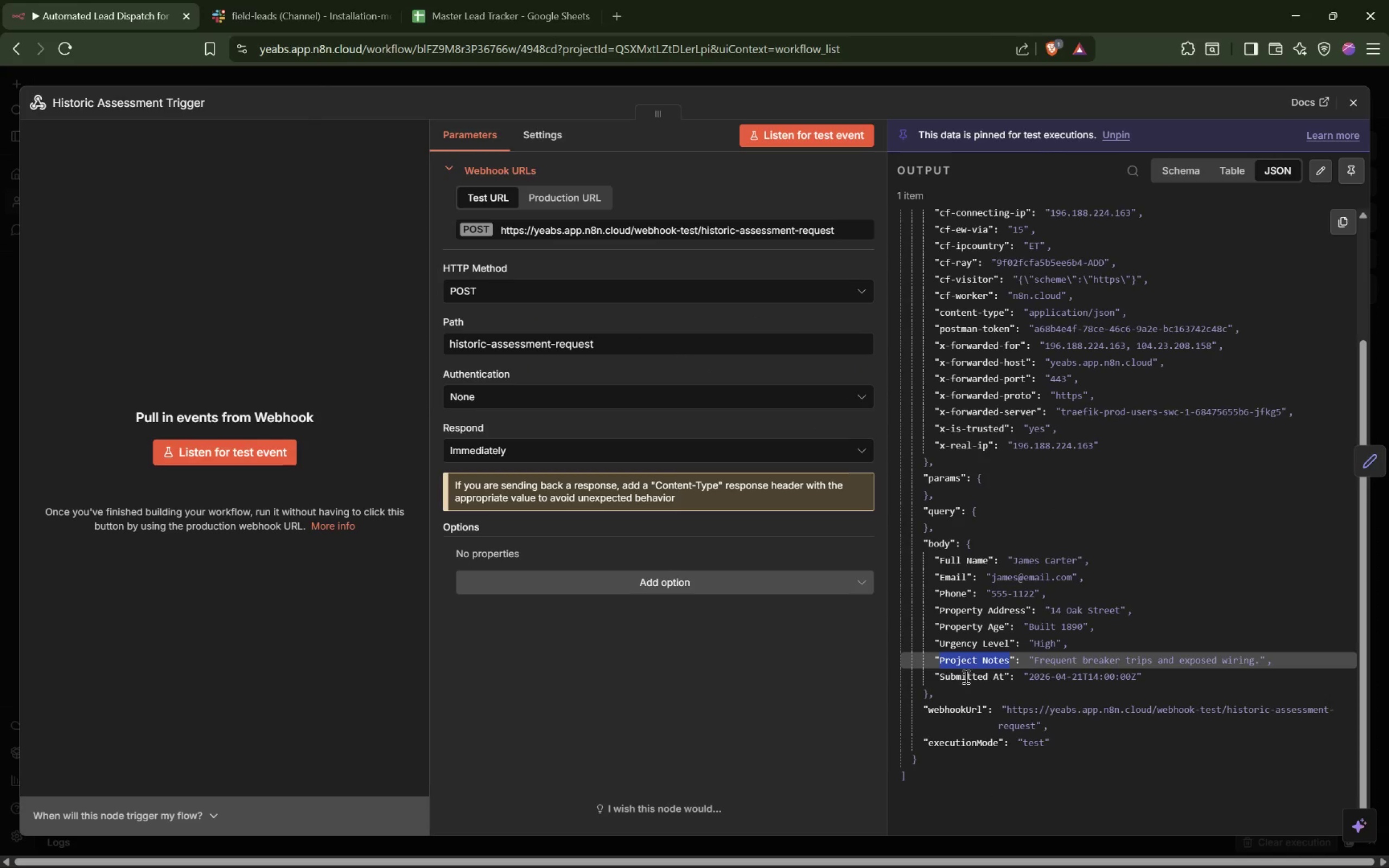 
key(Control+C)
 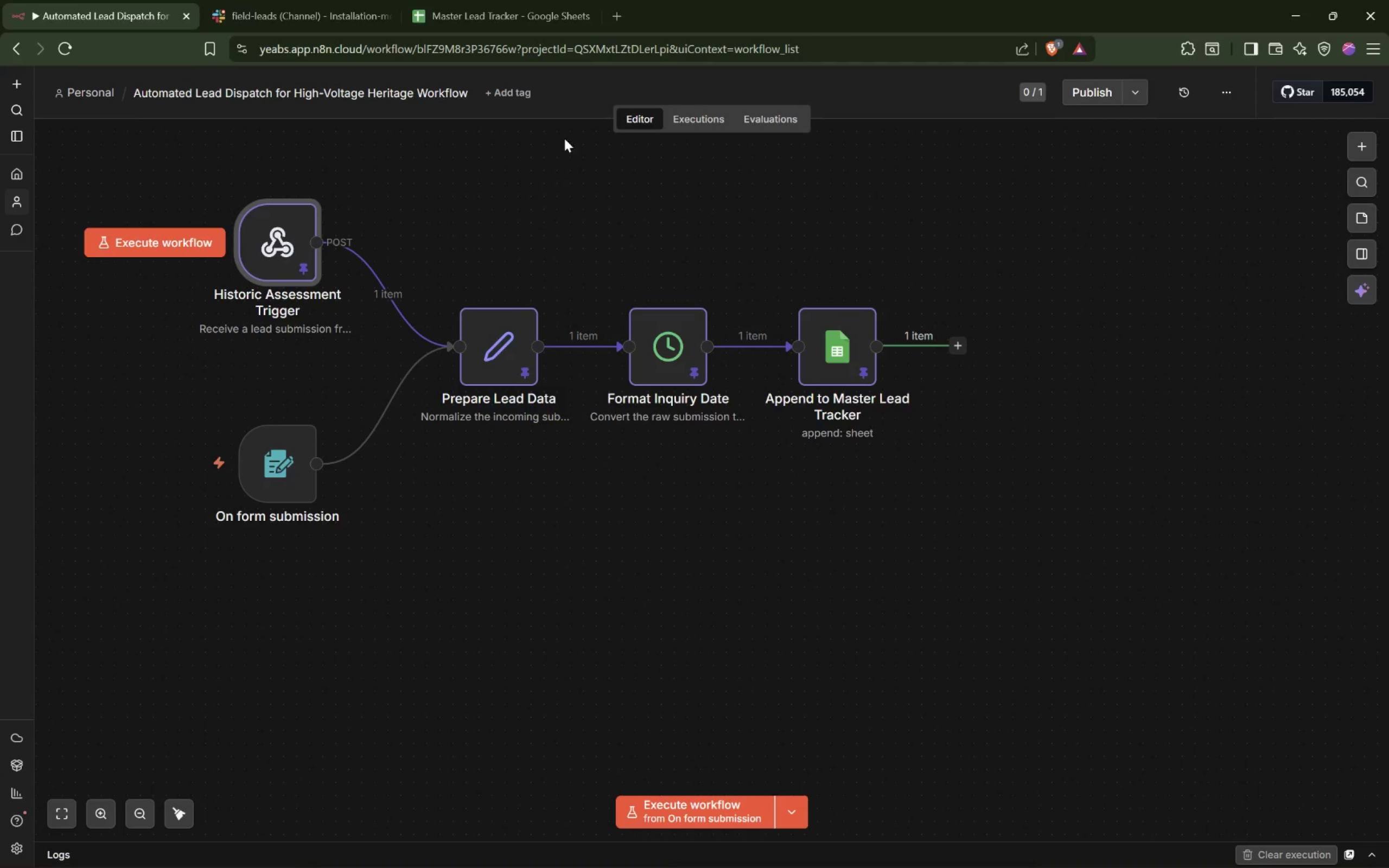 
double_click([286, 462])
 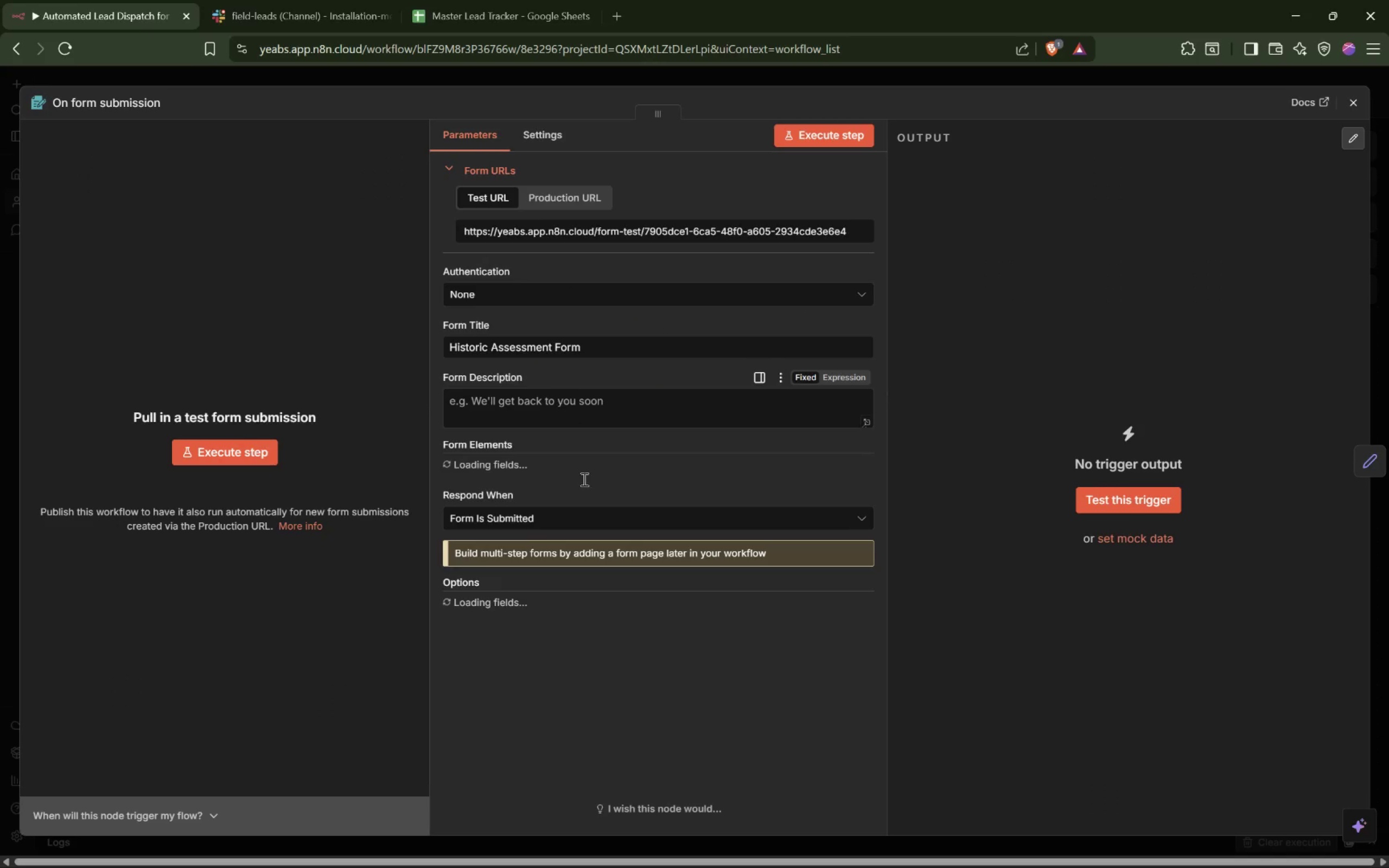 
scroll: coordinate [603, 468], scroll_direction: down, amount: 11.0
 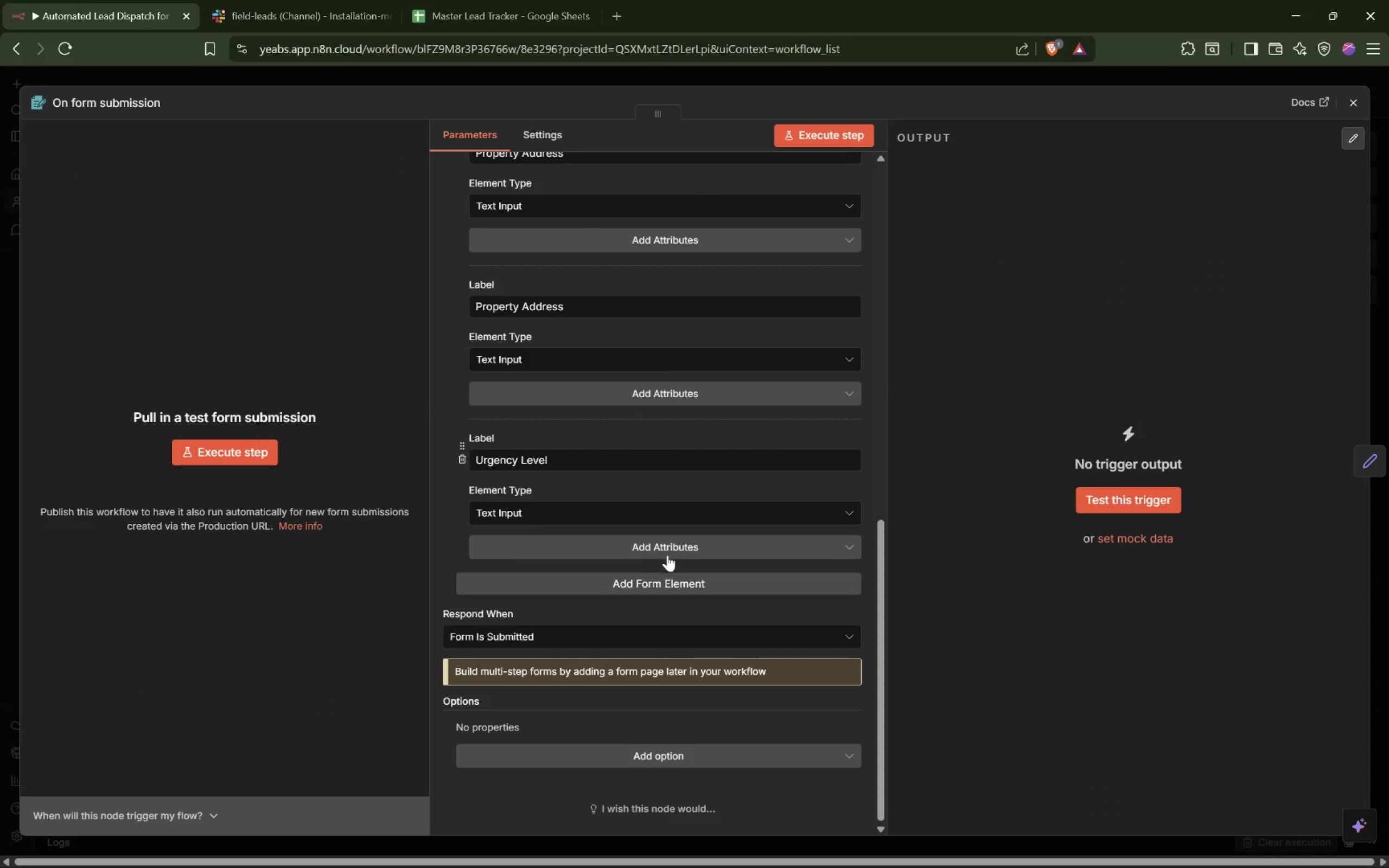 
left_click([661, 582])
 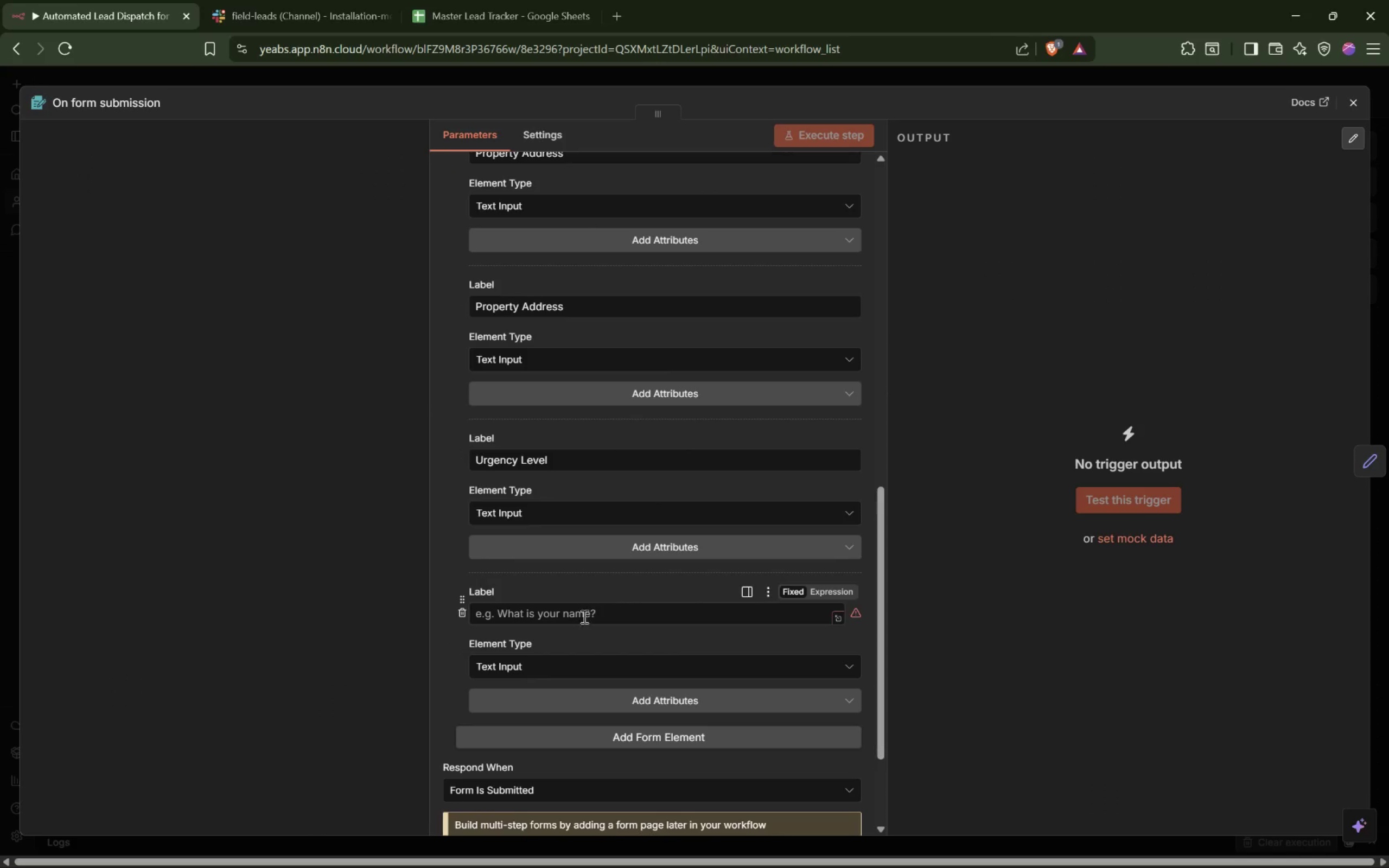 
left_click([582, 618])
 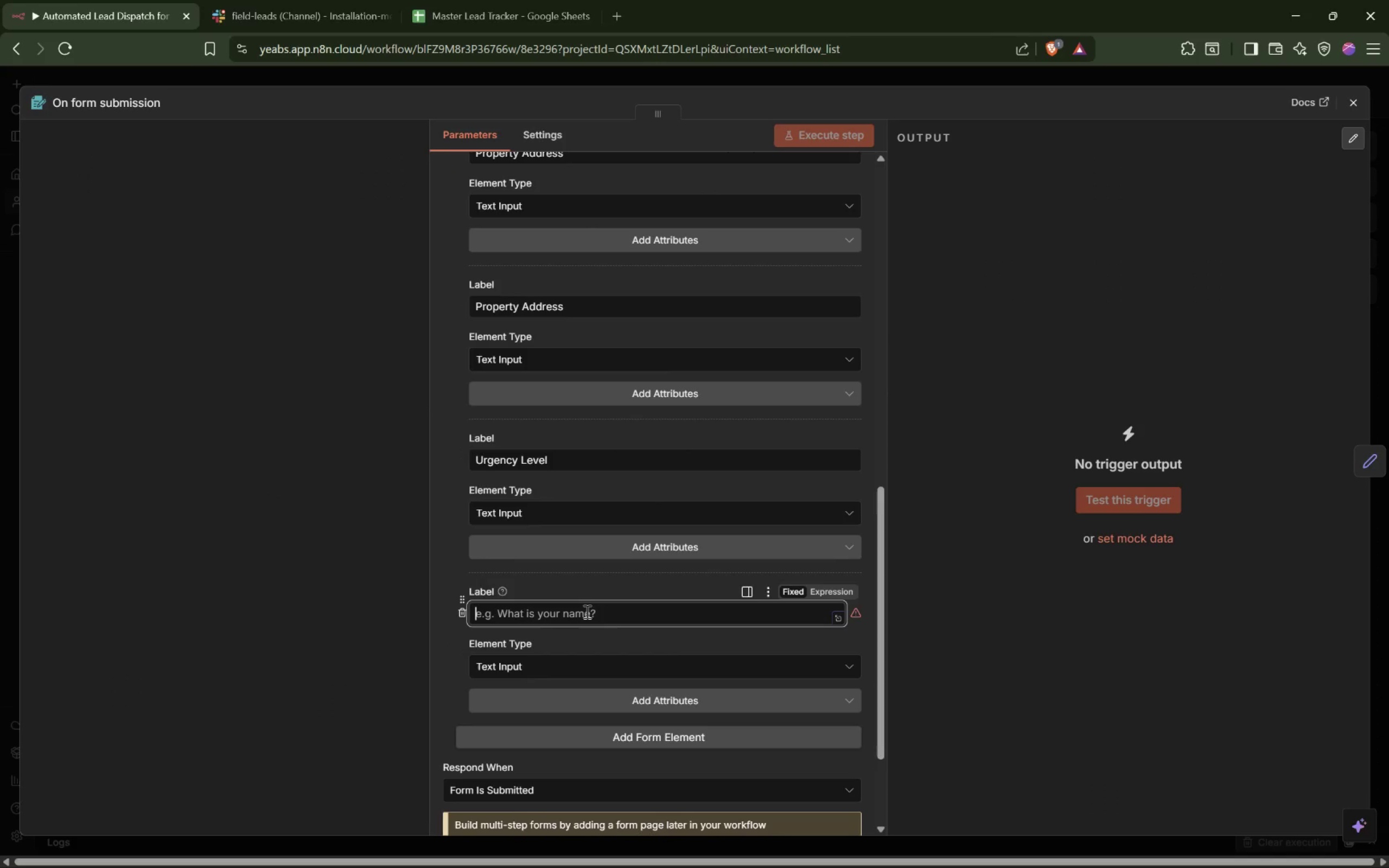 
key(Control+V)
 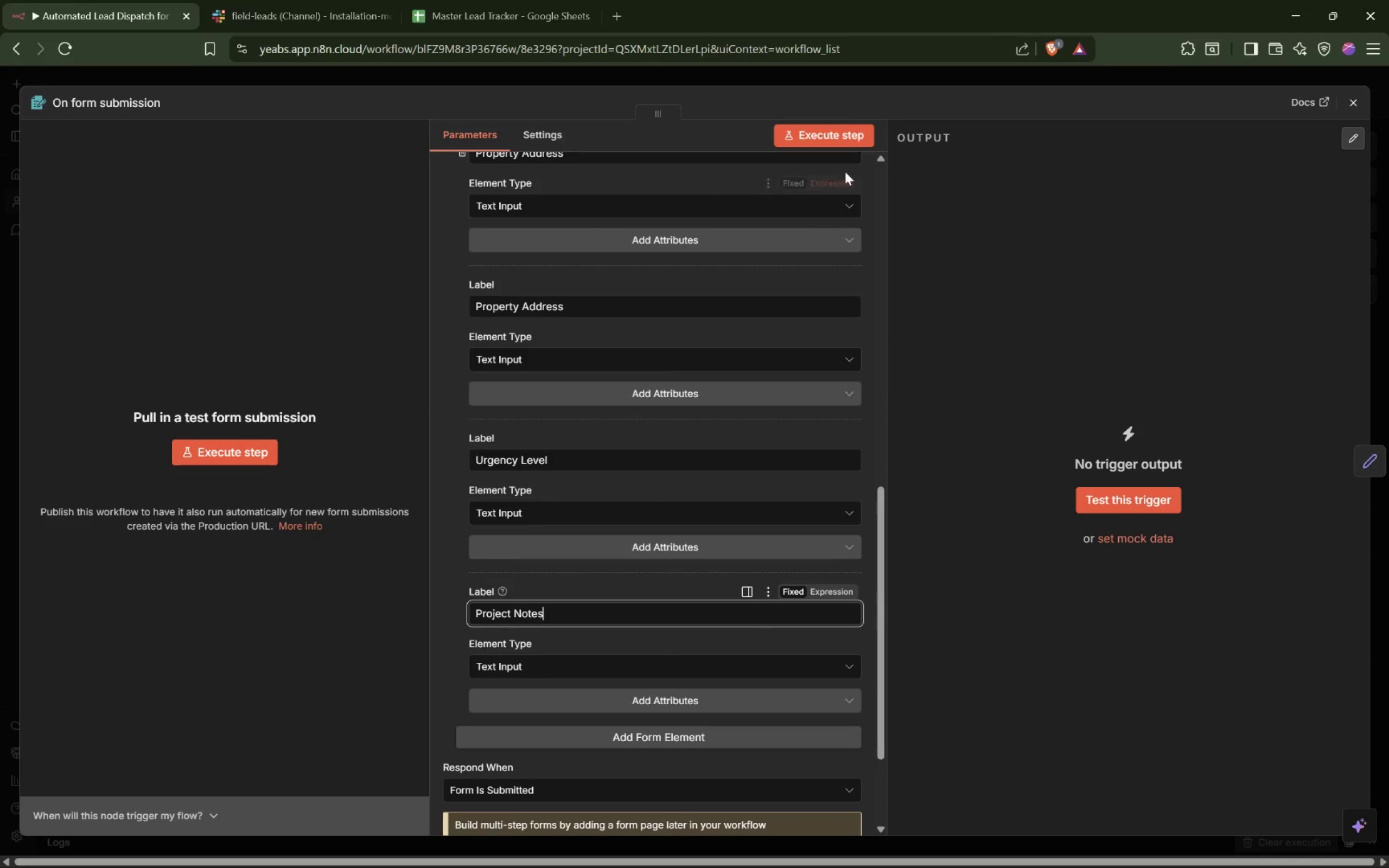 
left_click([865, 79])
 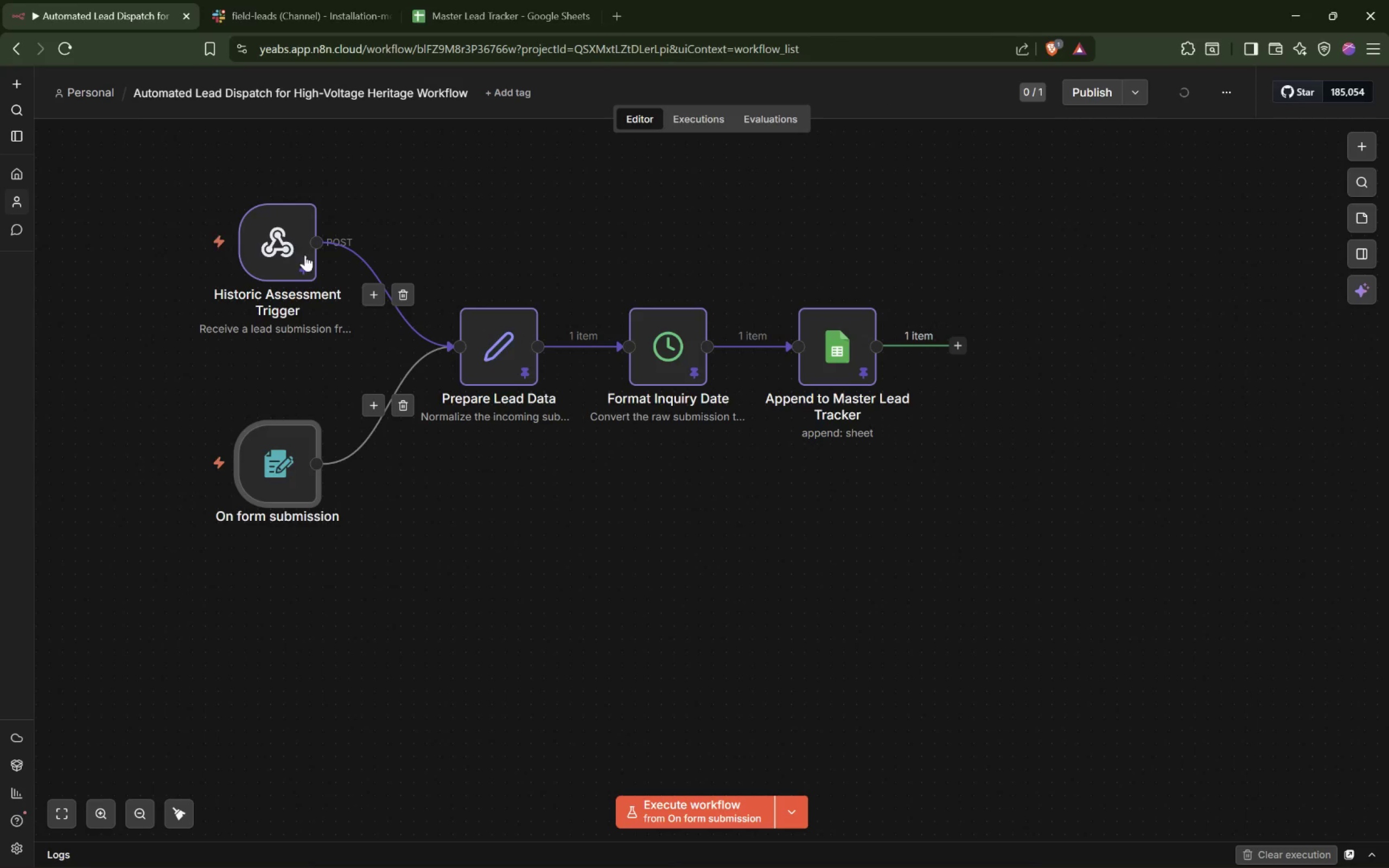 
double_click([292, 245])
 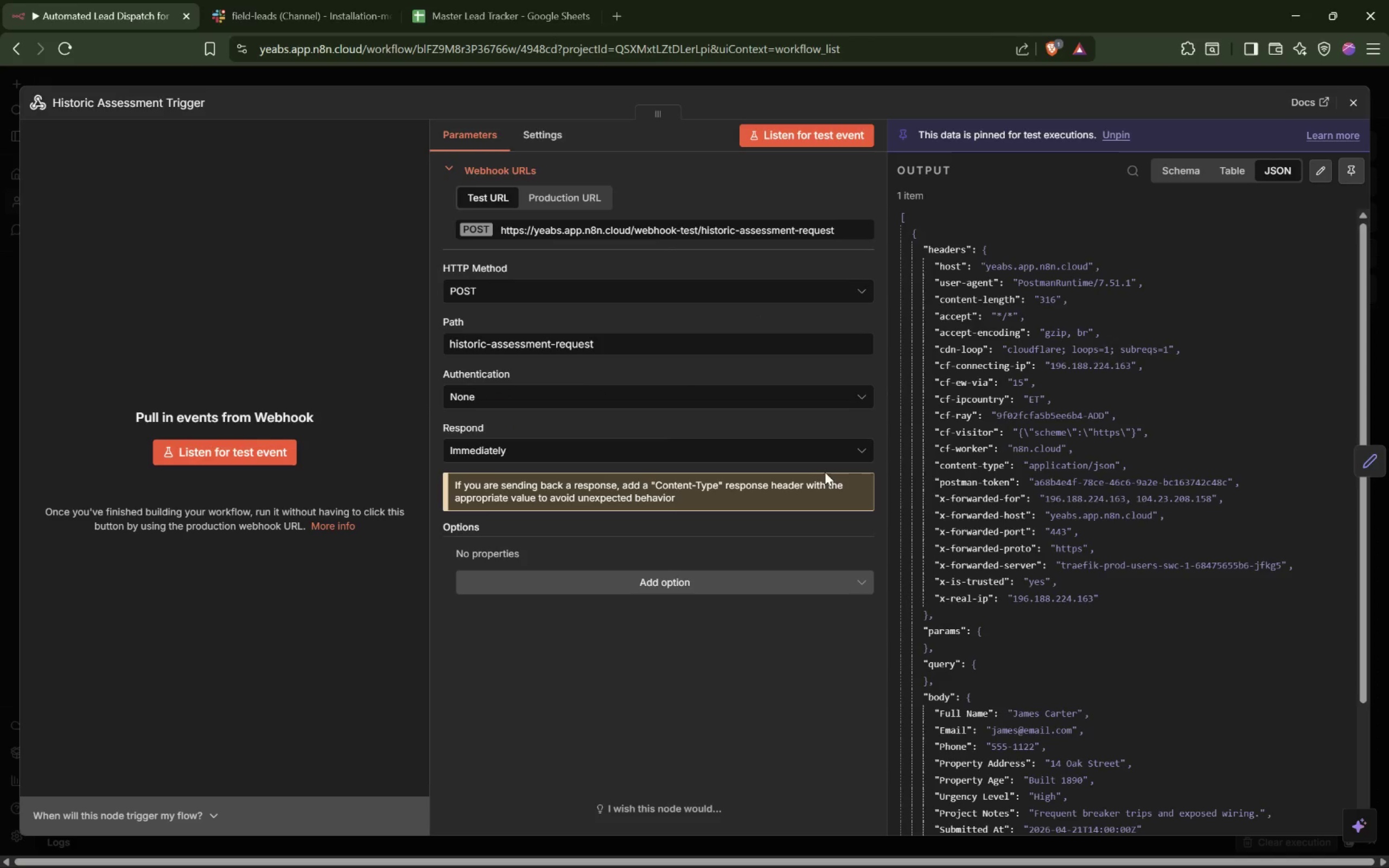 
scroll: coordinate [996, 489], scroll_direction: down, amount: 12.0
 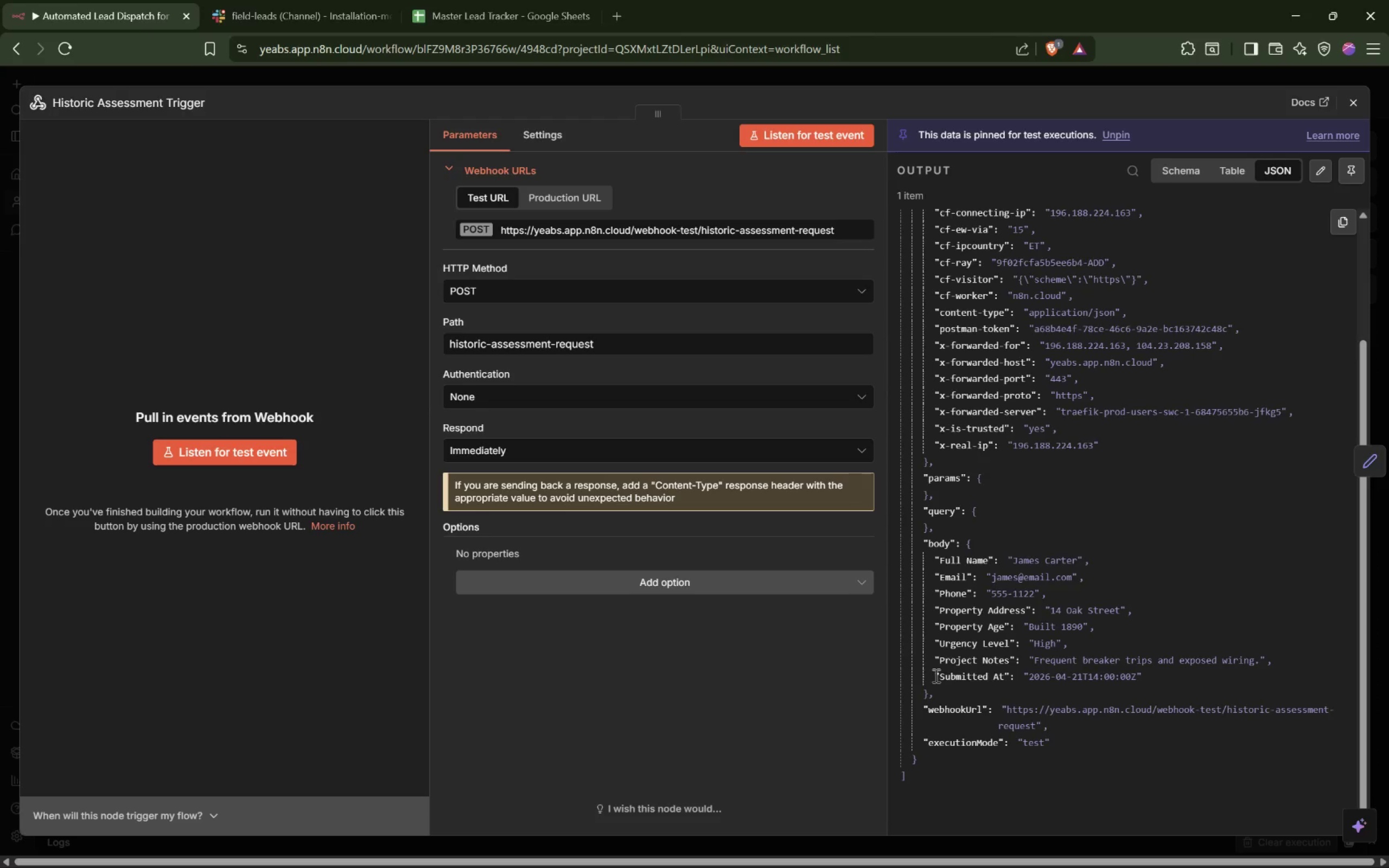 
left_click_drag(start_coordinate=[940, 675], to_coordinate=[1008, 672])
 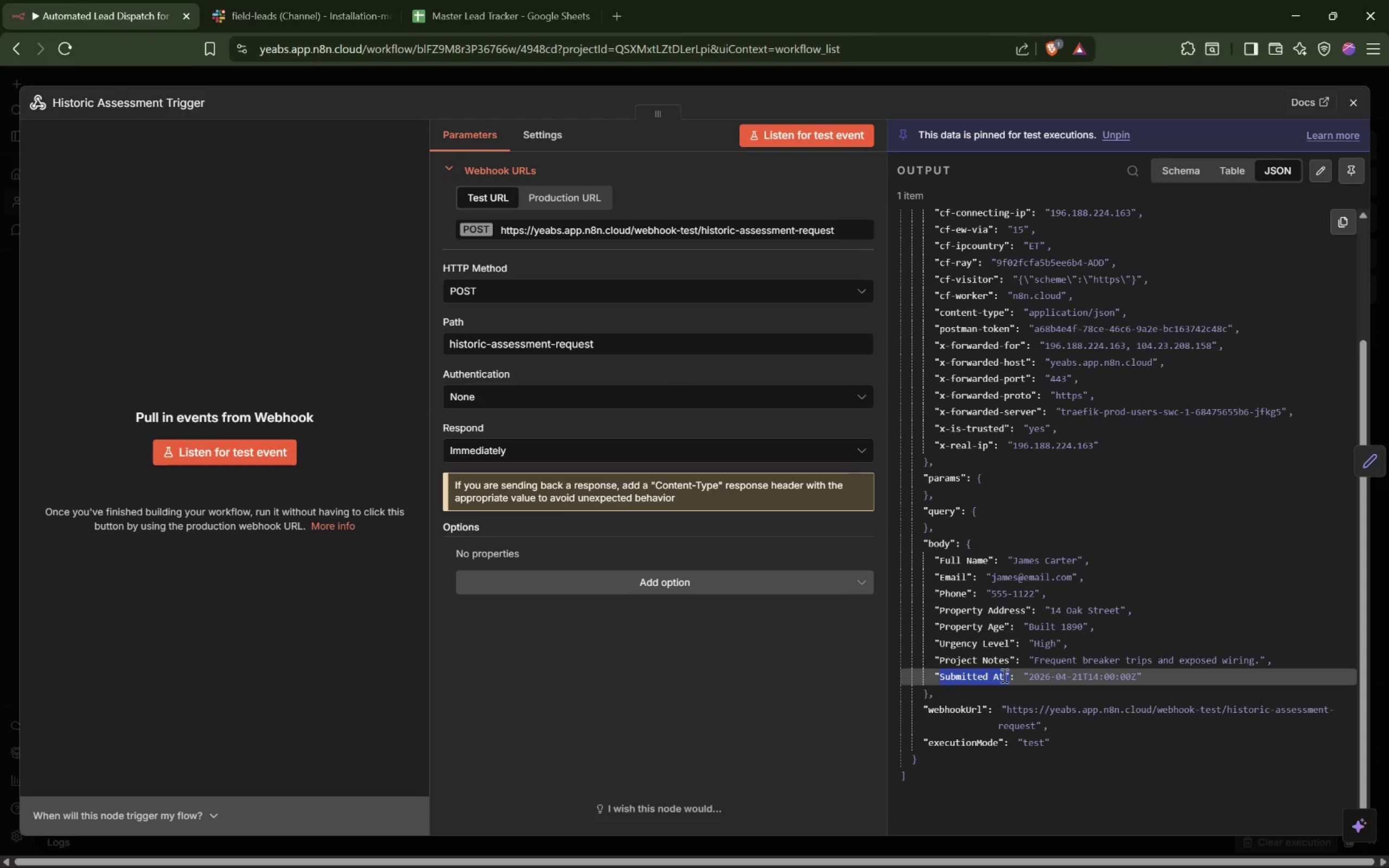 
hold_key(key=ShiftLeft, duration=1.19)
left_click([1003, 675])
 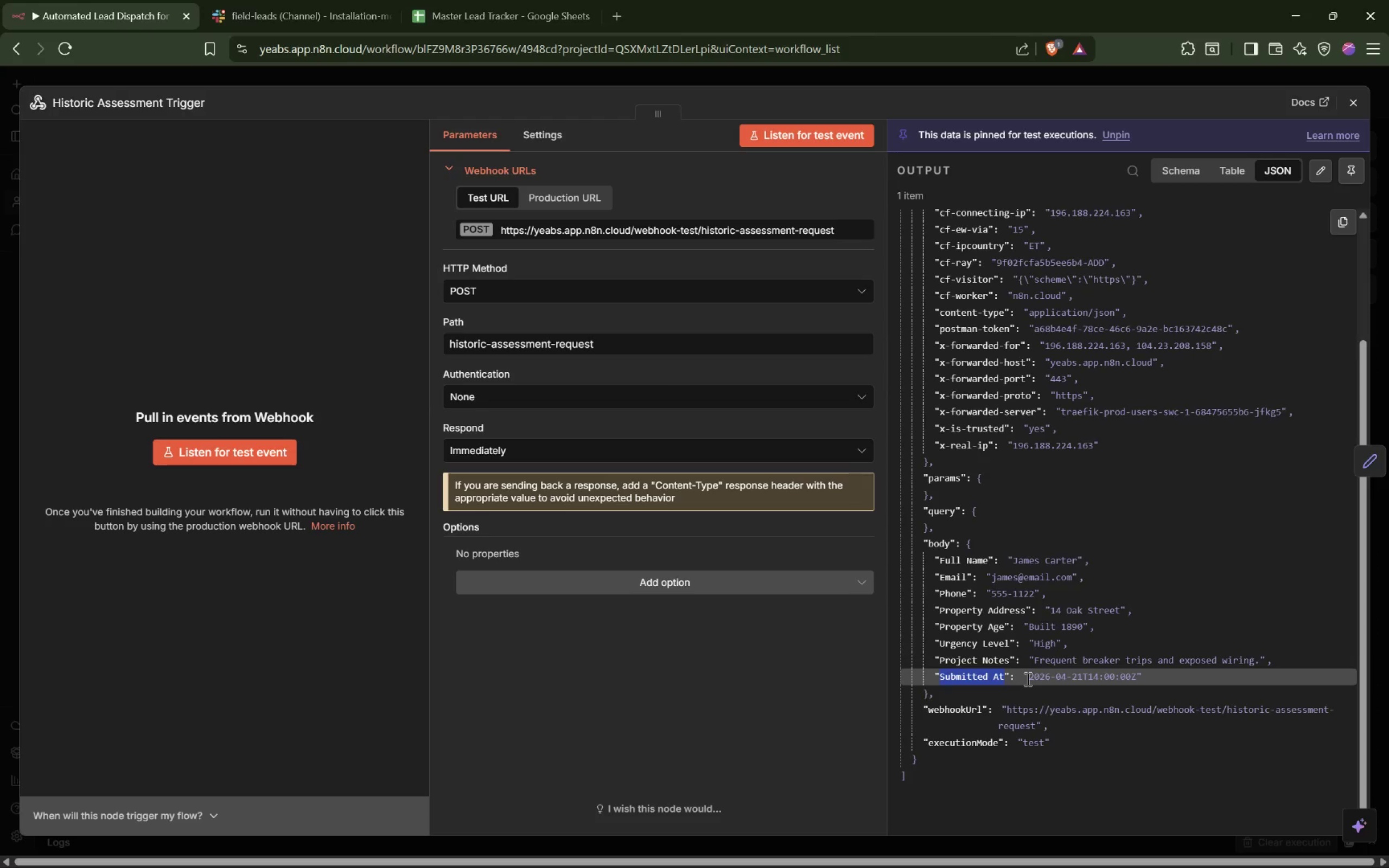 
key(Control+C)
 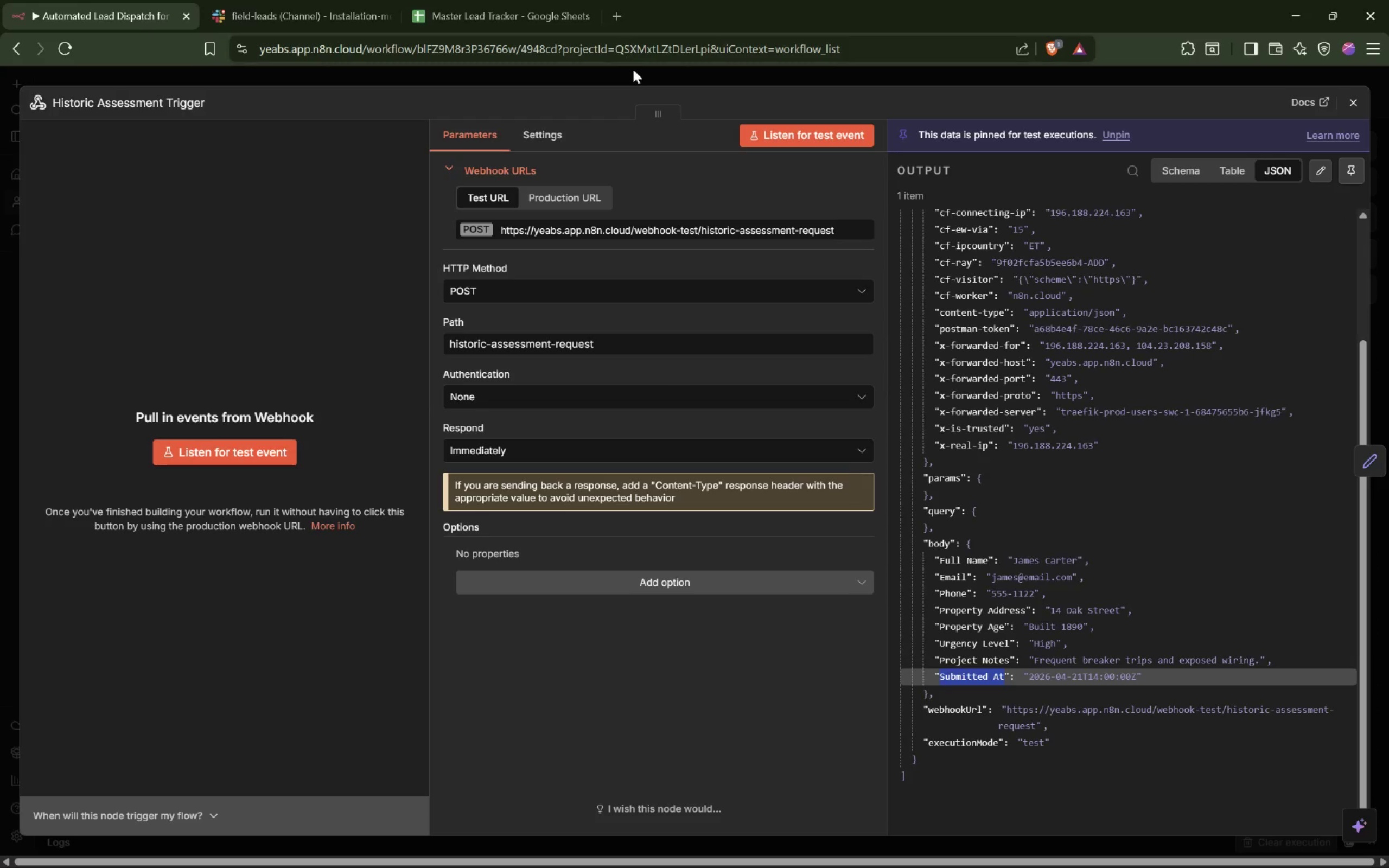 
left_click([634, 75])
 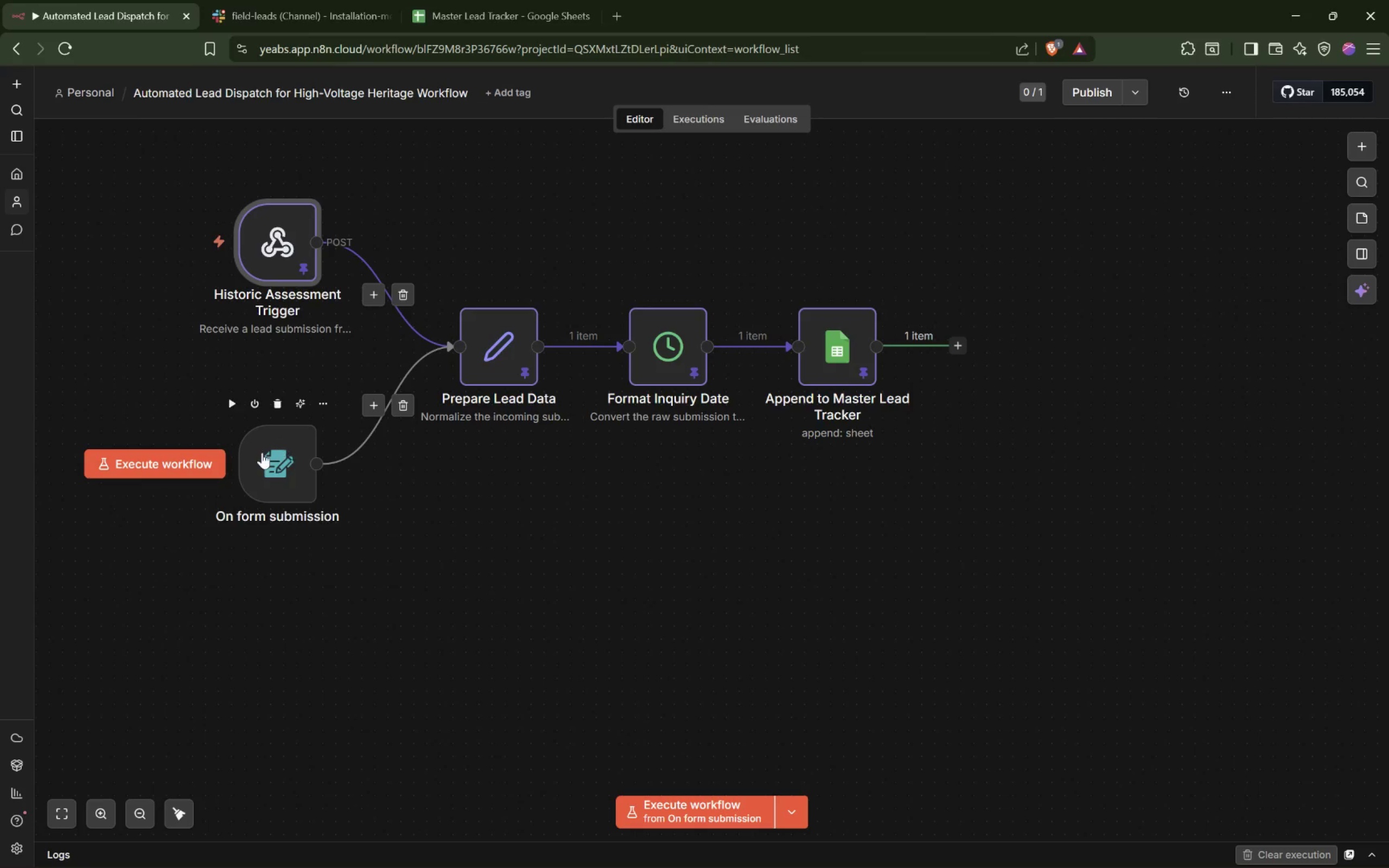 
double_click([262, 452])
 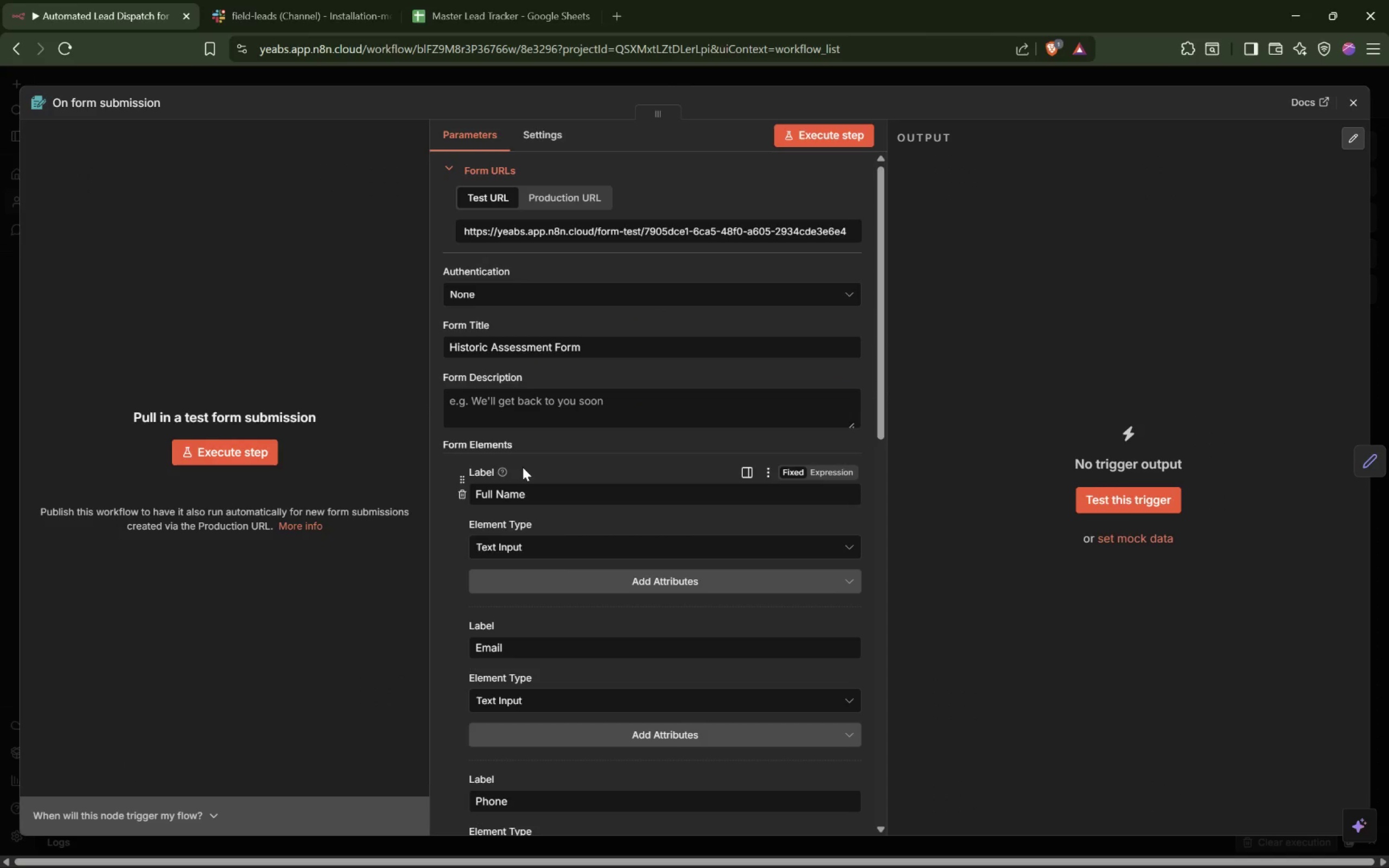 
scroll: coordinate [584, 522], scroll_direction: down, amount: 10.0
 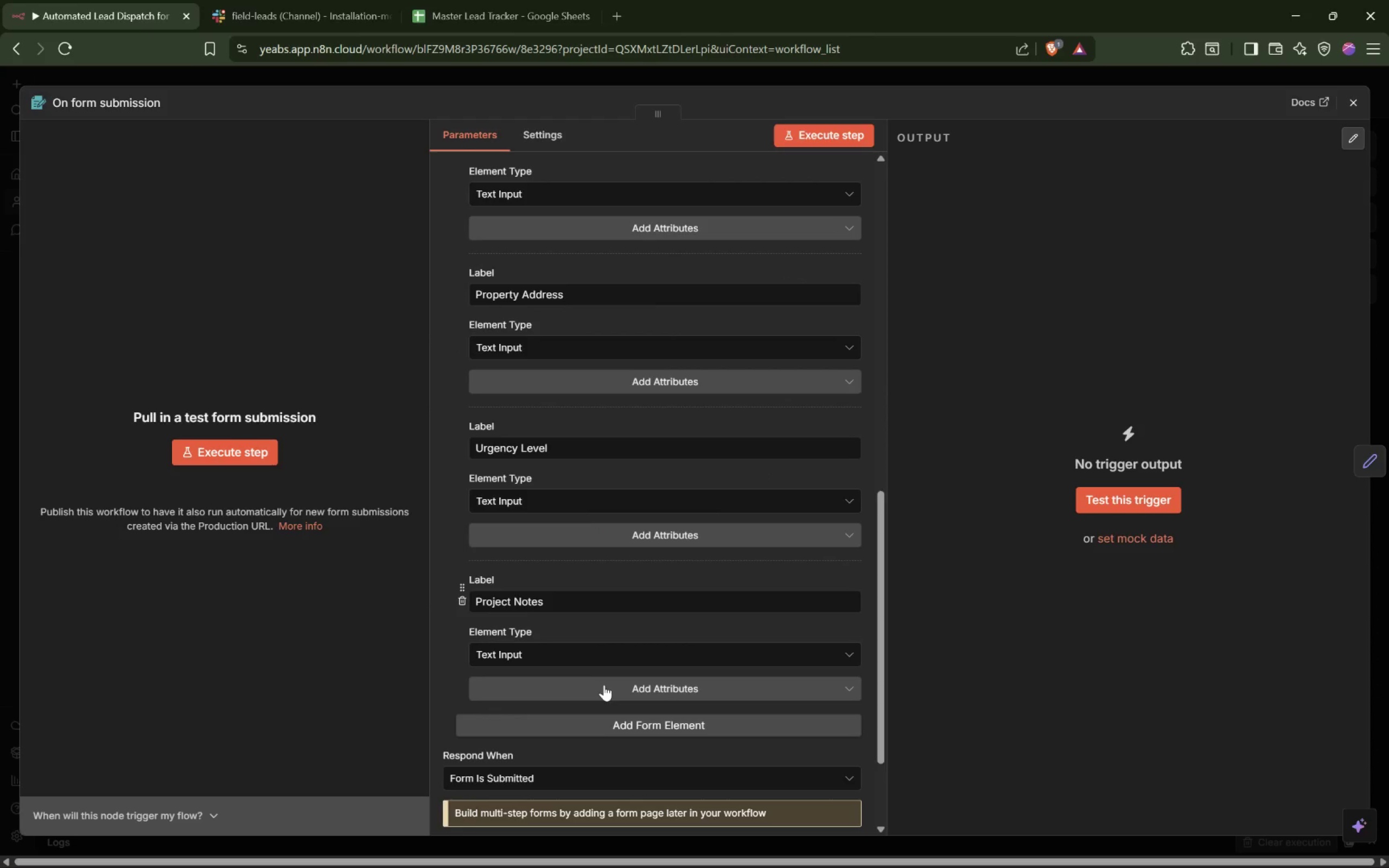 
left_click([607, 685])
 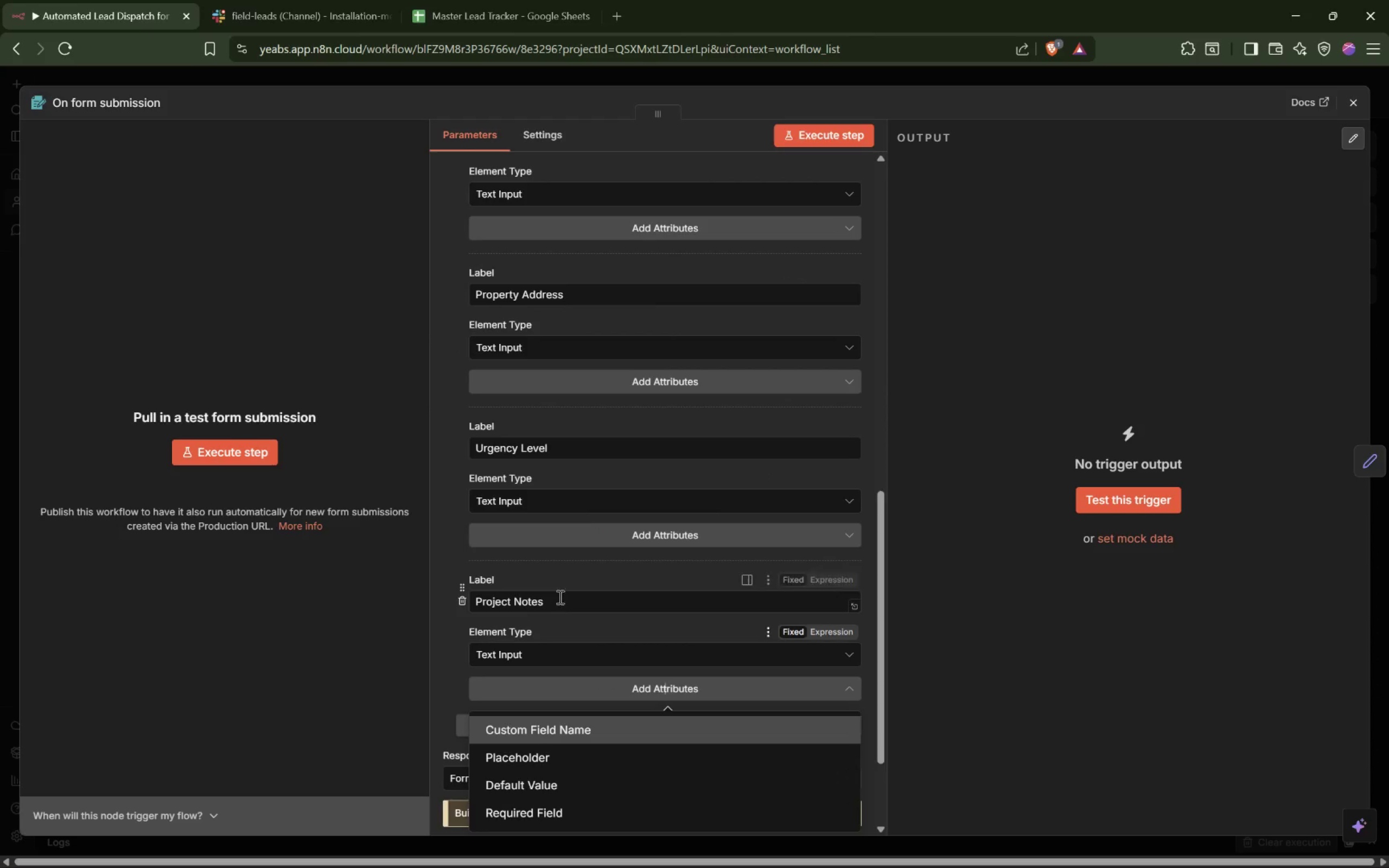 
left_click([574, 576])
 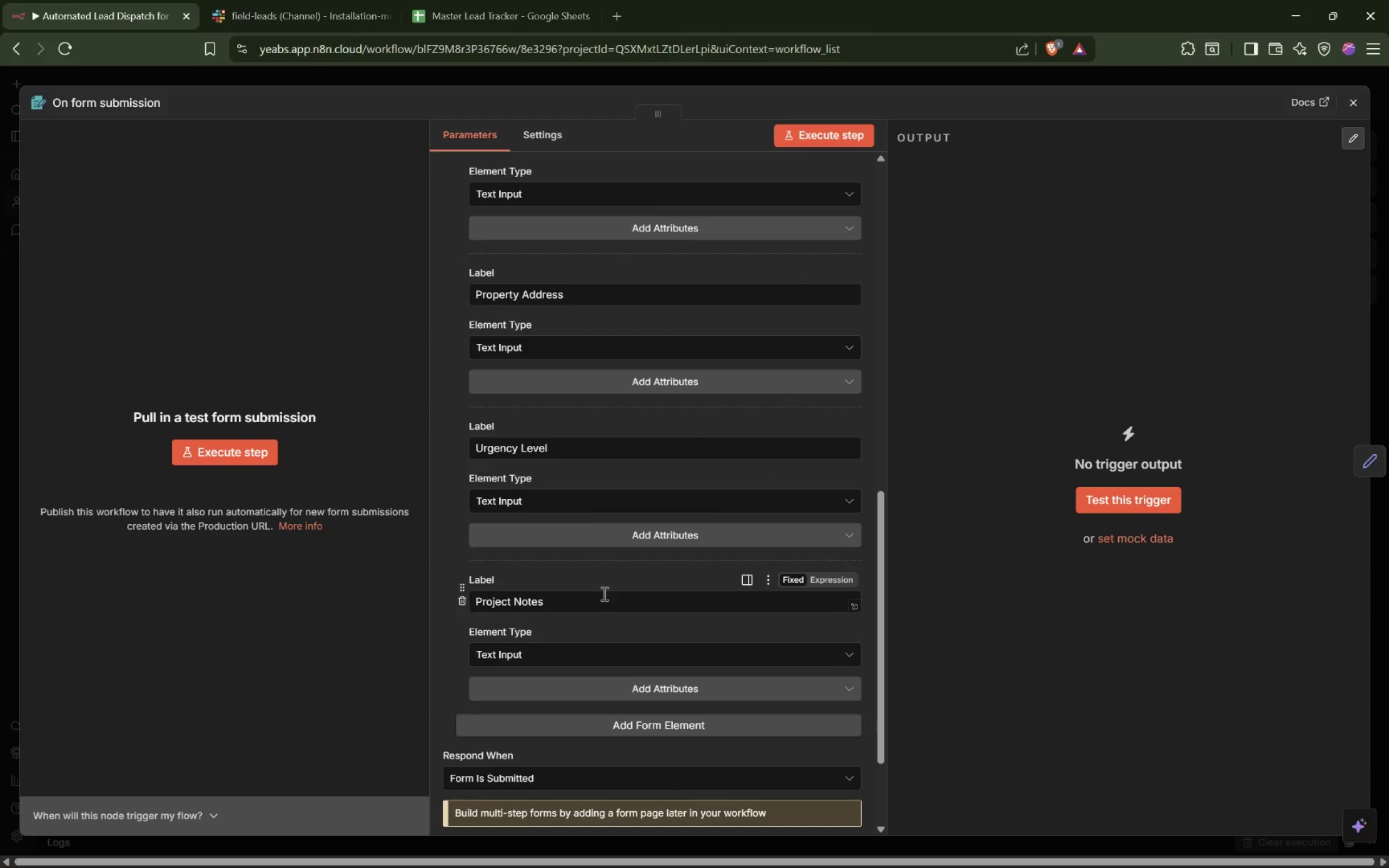 
left_click([627, 575])
 